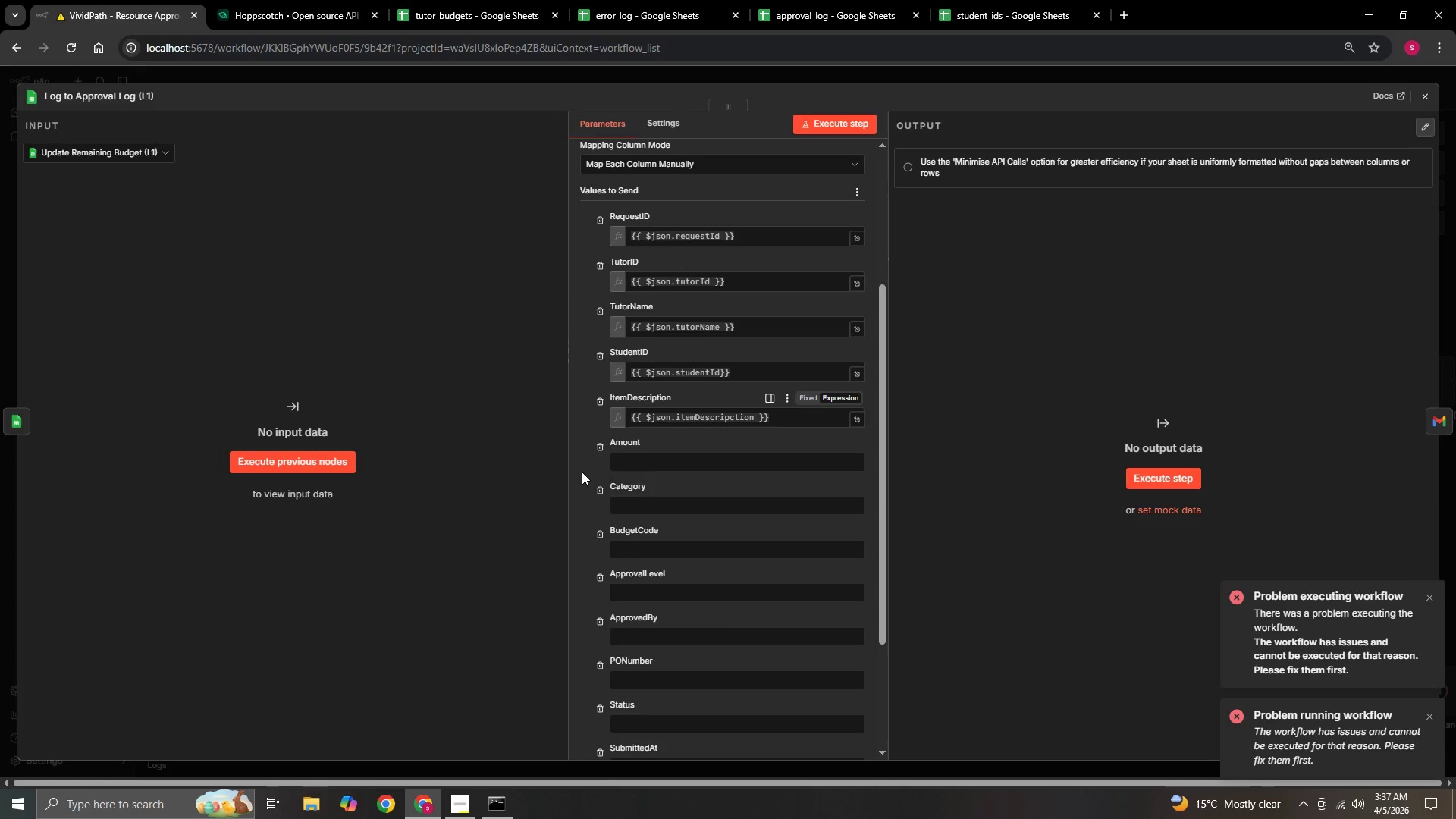 
scroll: coordinate [582, 472], scroll_direction: down, amount: 1.0
 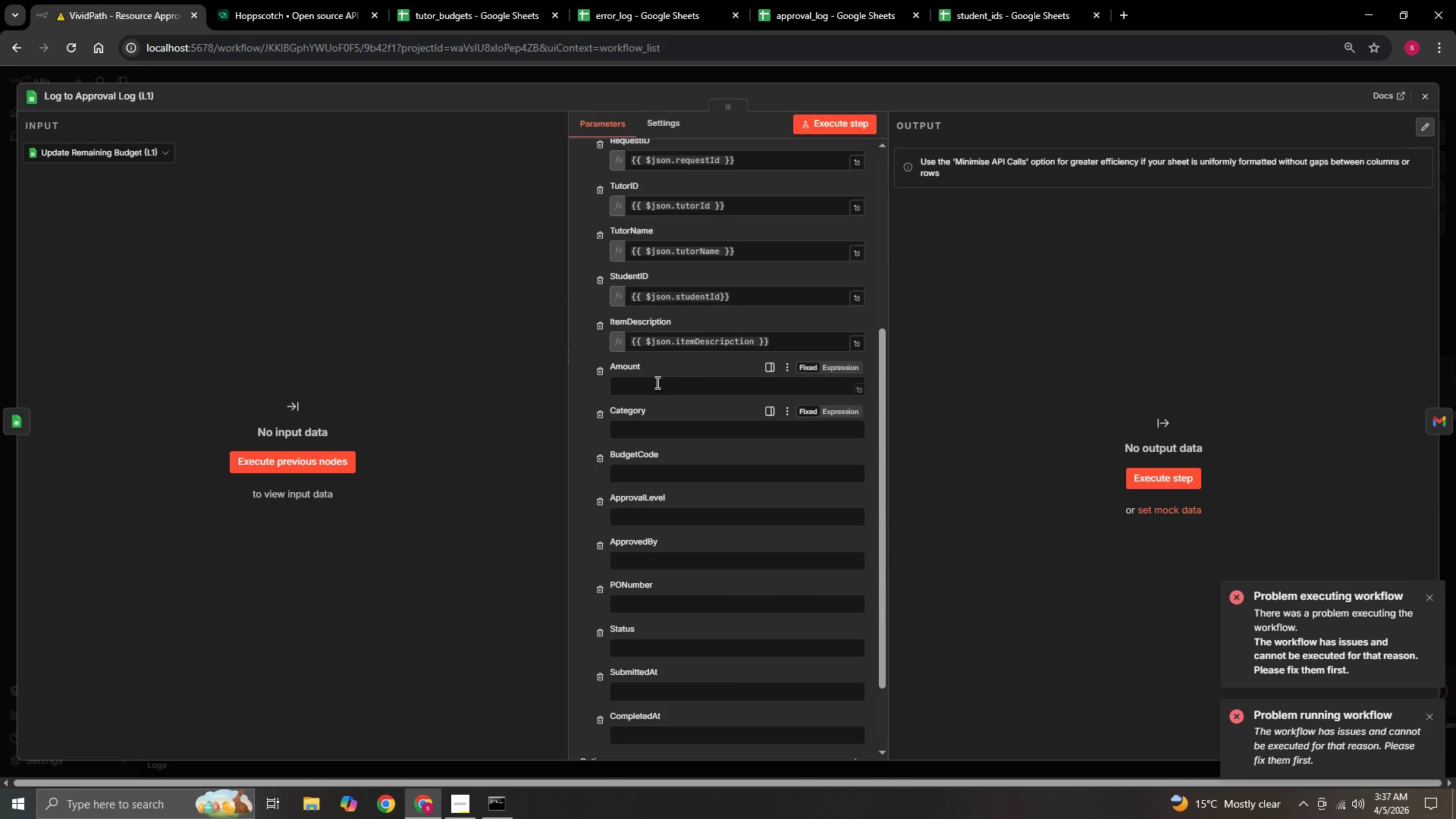 
left_click([652, 385])
 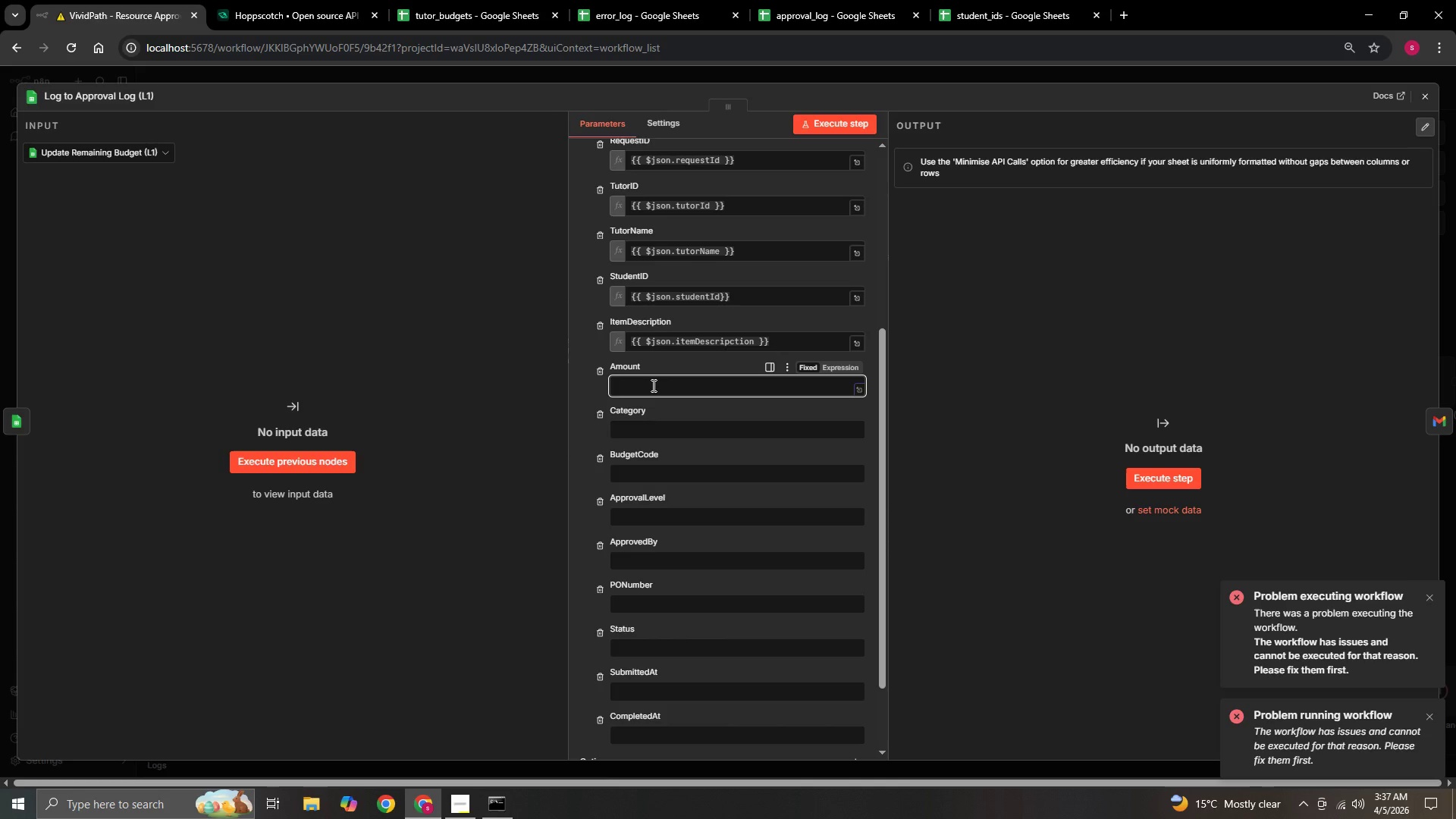 
key(Equal)
 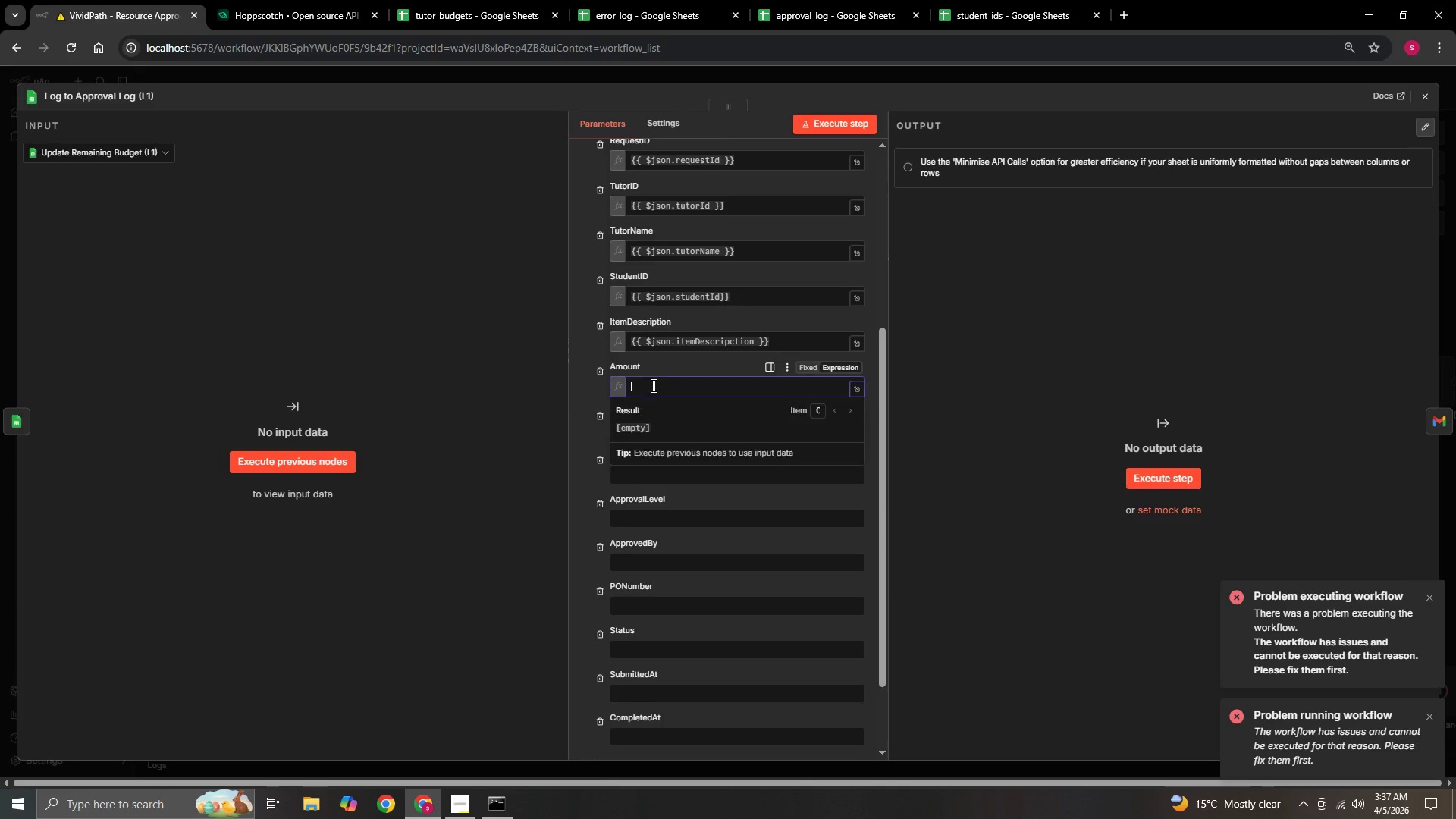 
key(Shift+BracketLeft)
 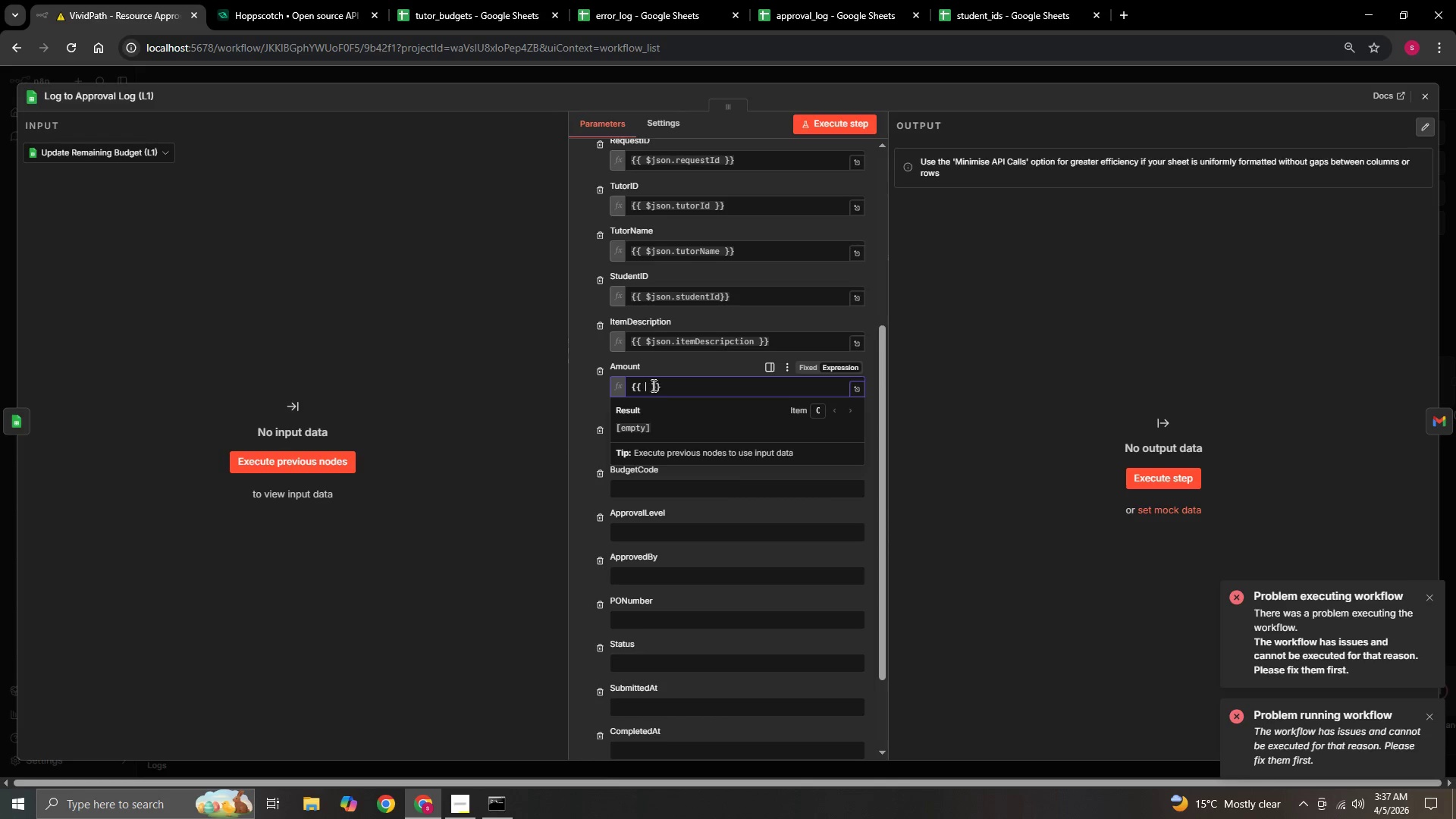 
key(Shift+BracketLeft)
 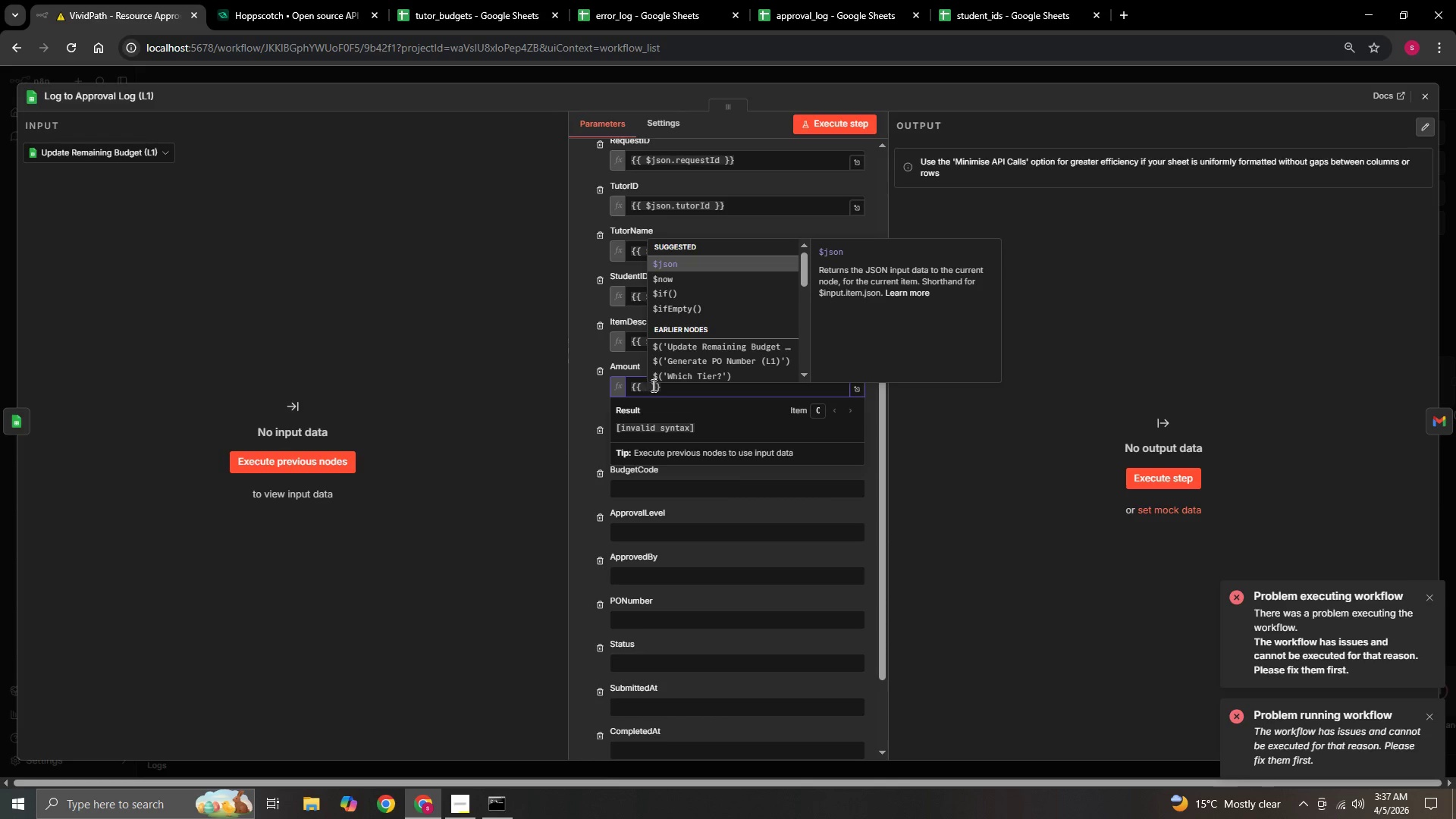 
key(Enter)
 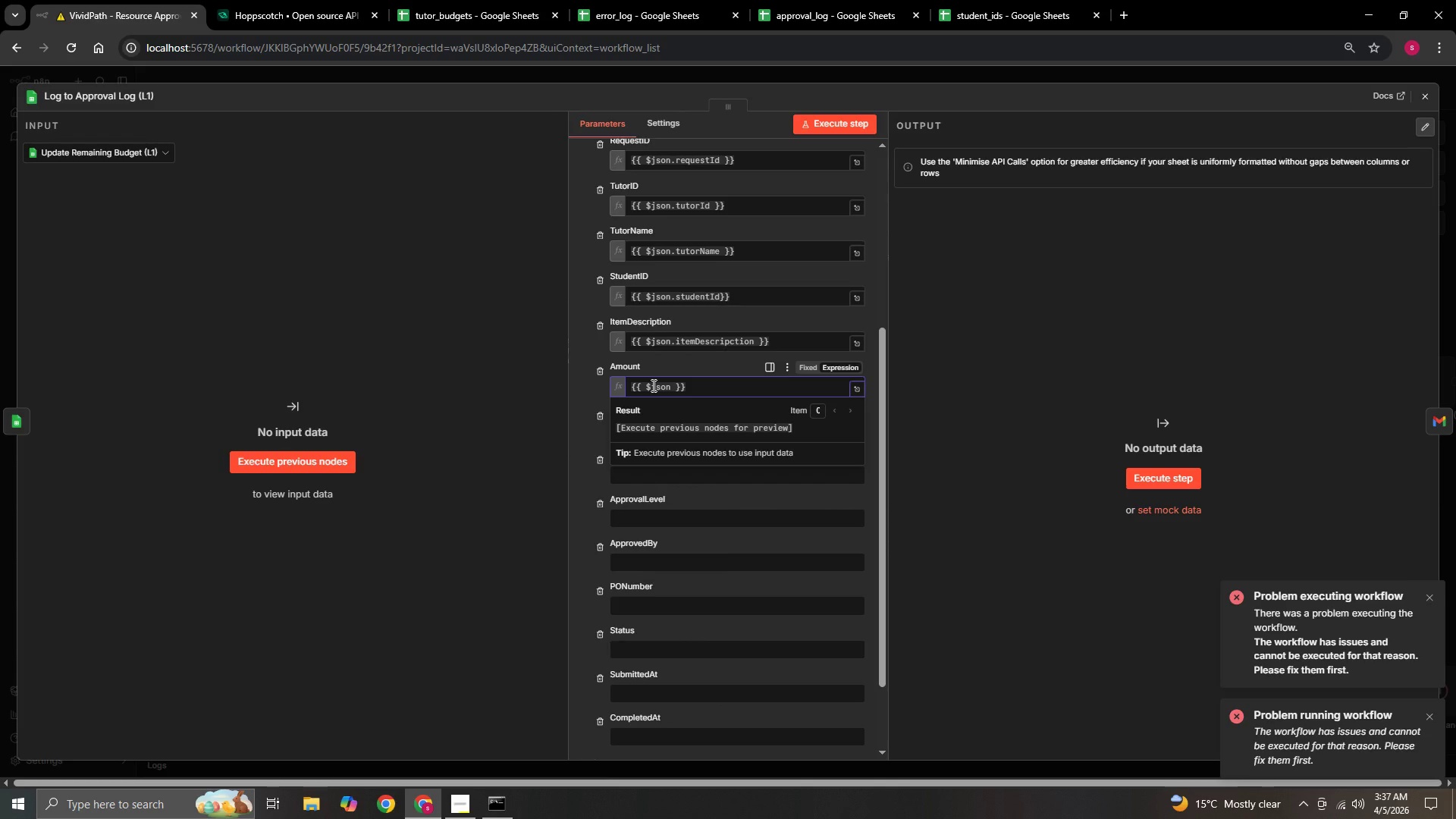 
type(.amount)
 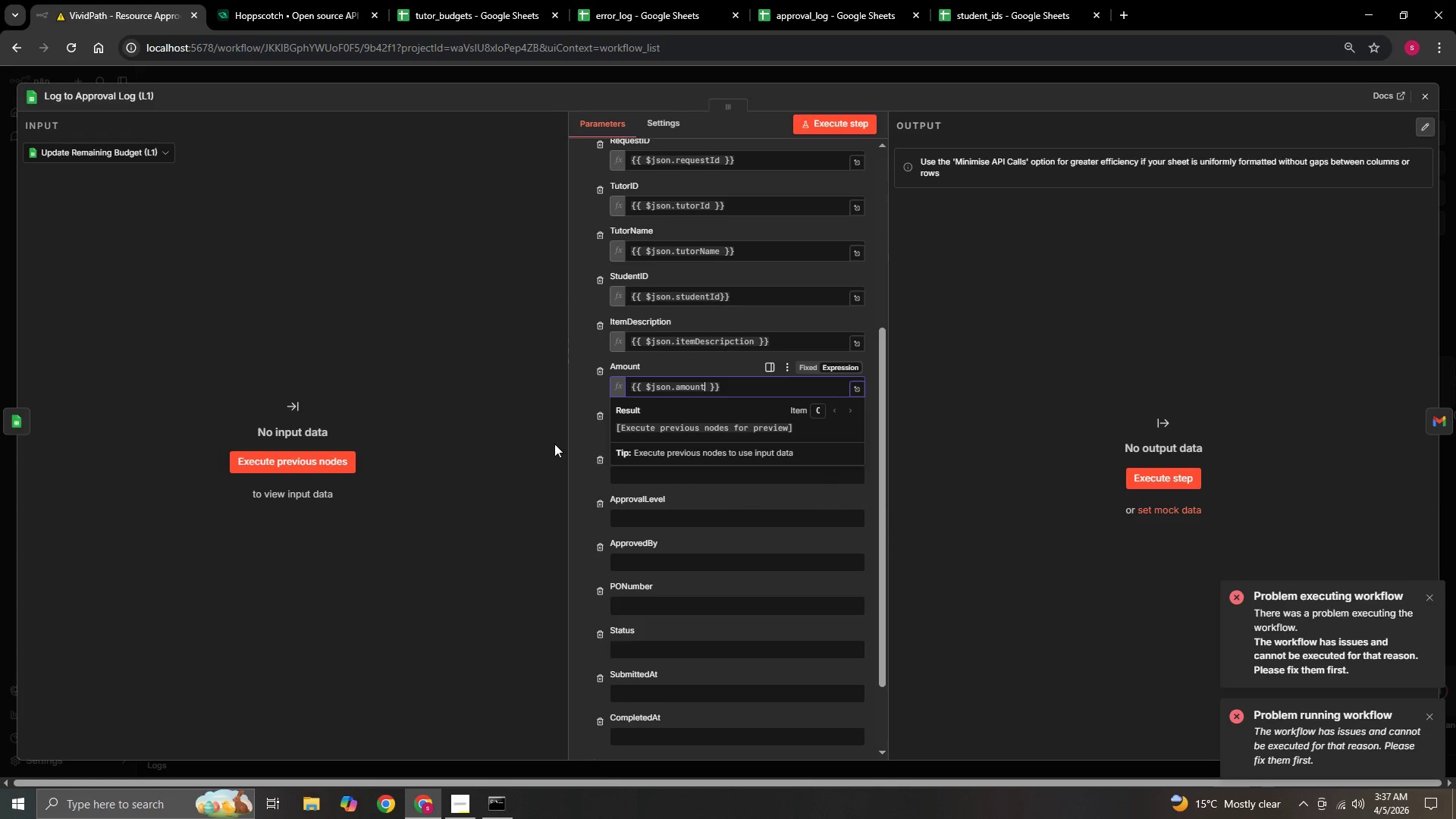 
left_click([579, 437])
 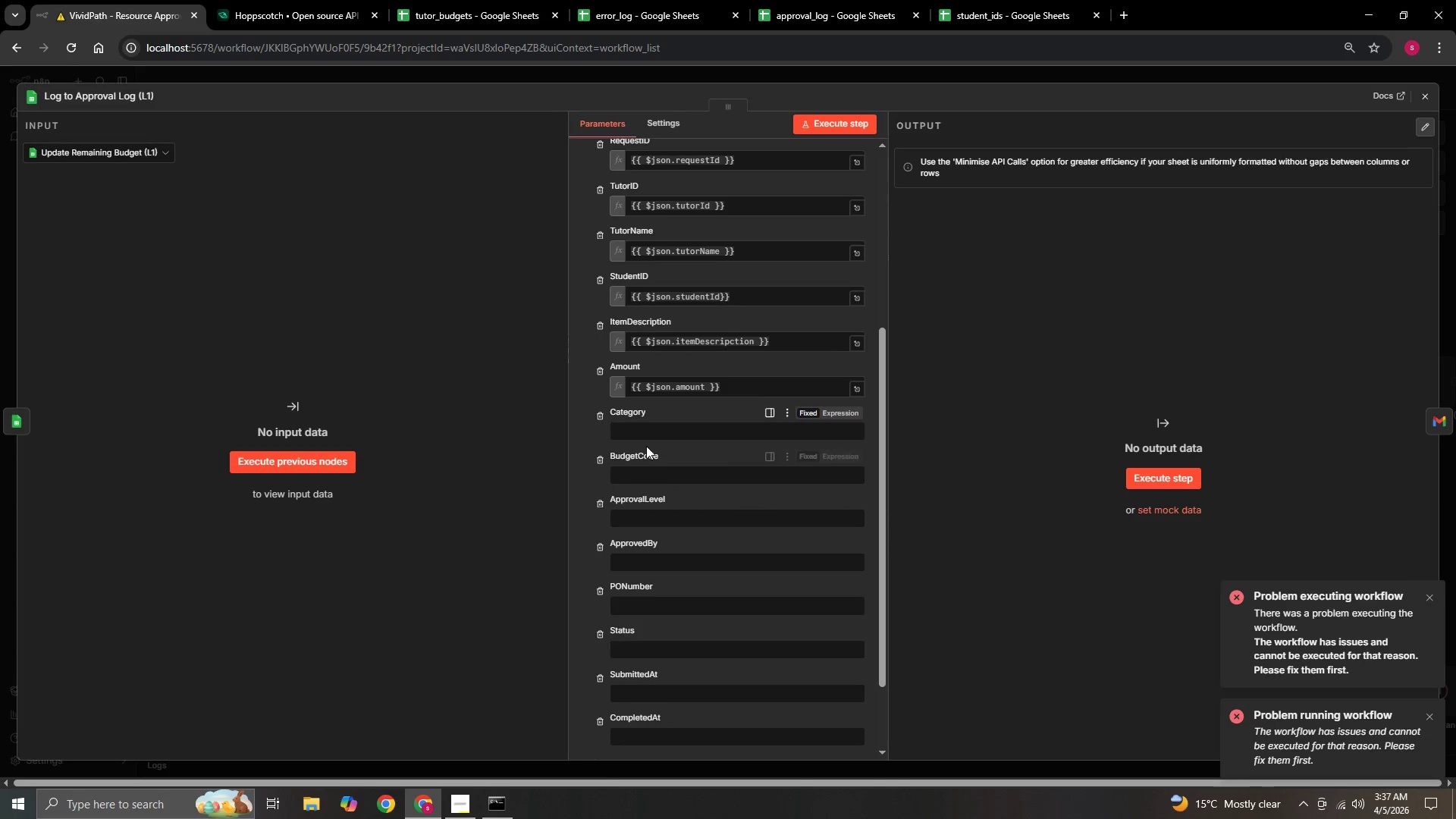 
left_click([644, 435])
 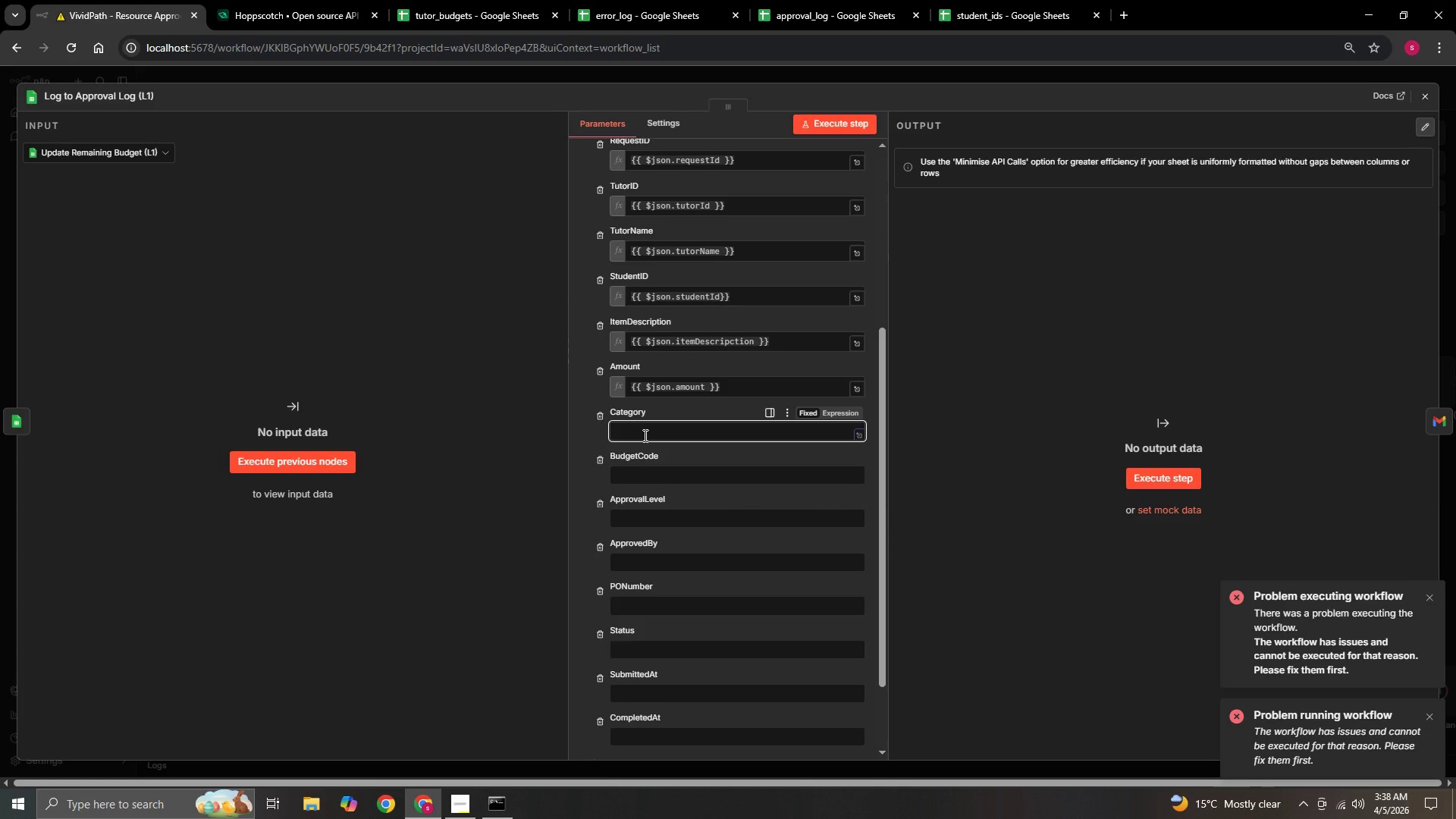 
key(Equal)
 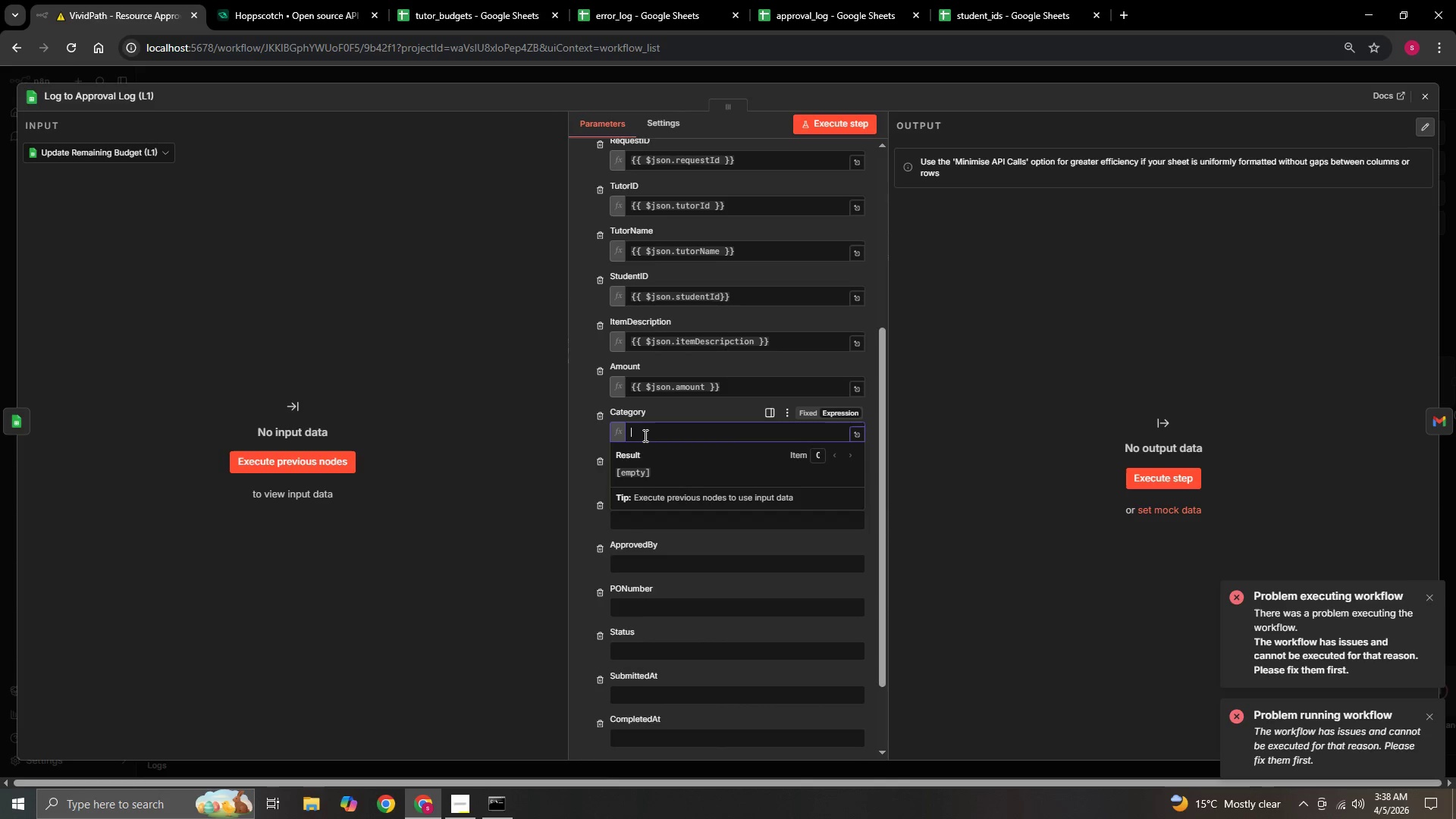 
key(Shift+BracketLeft)
 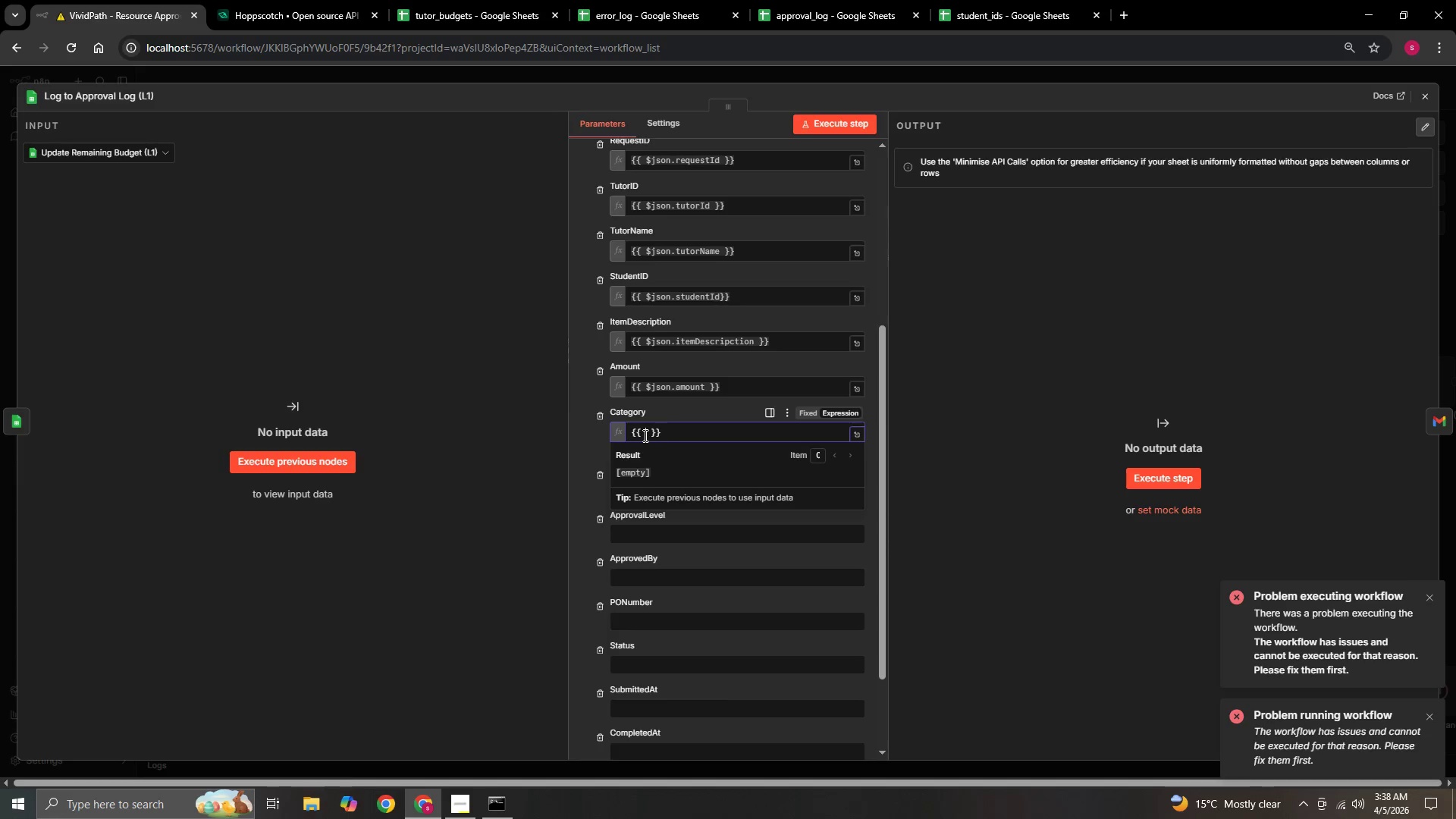 
key(Shift+BracketLeft)
 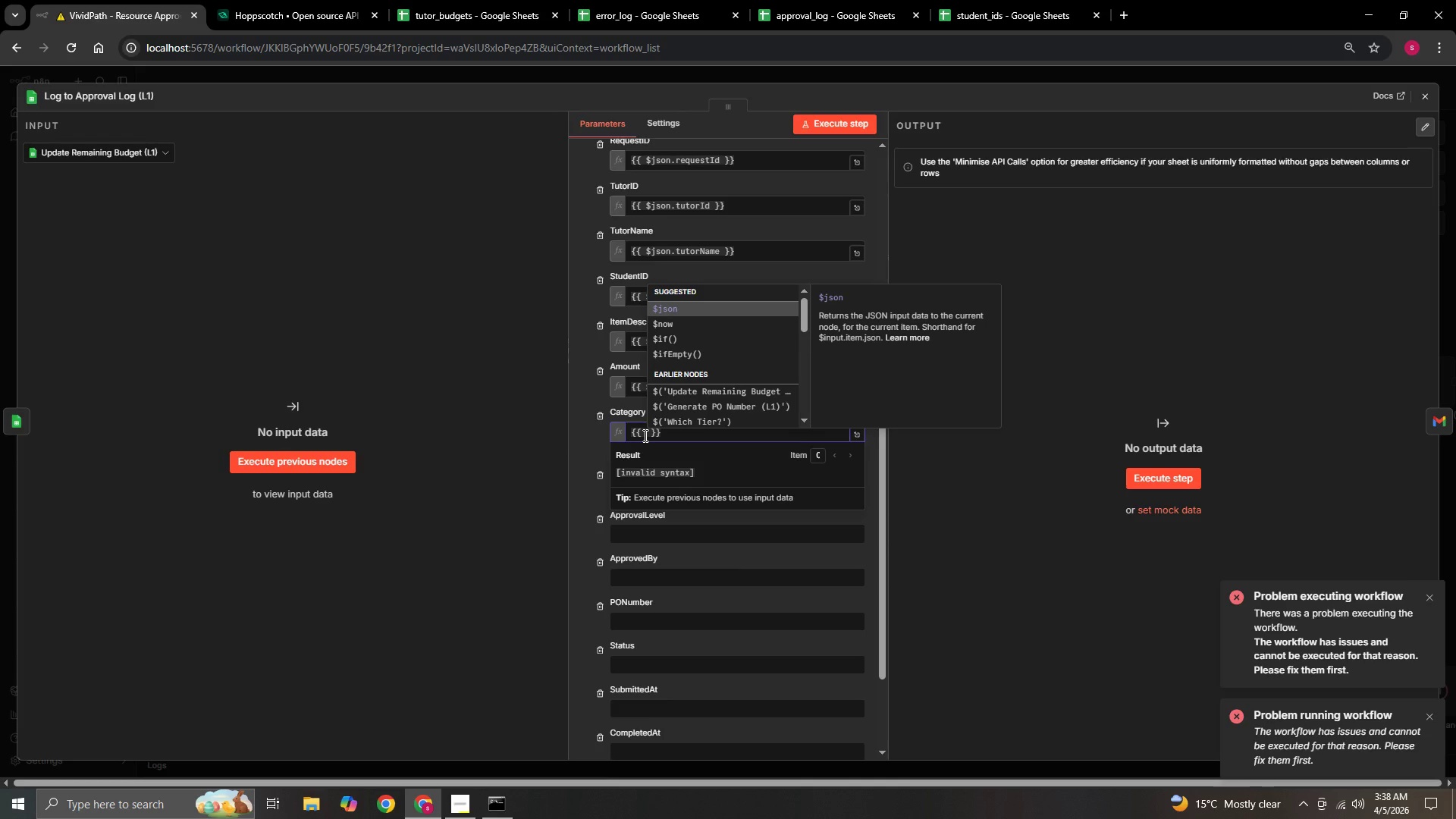 
key(Enter)
 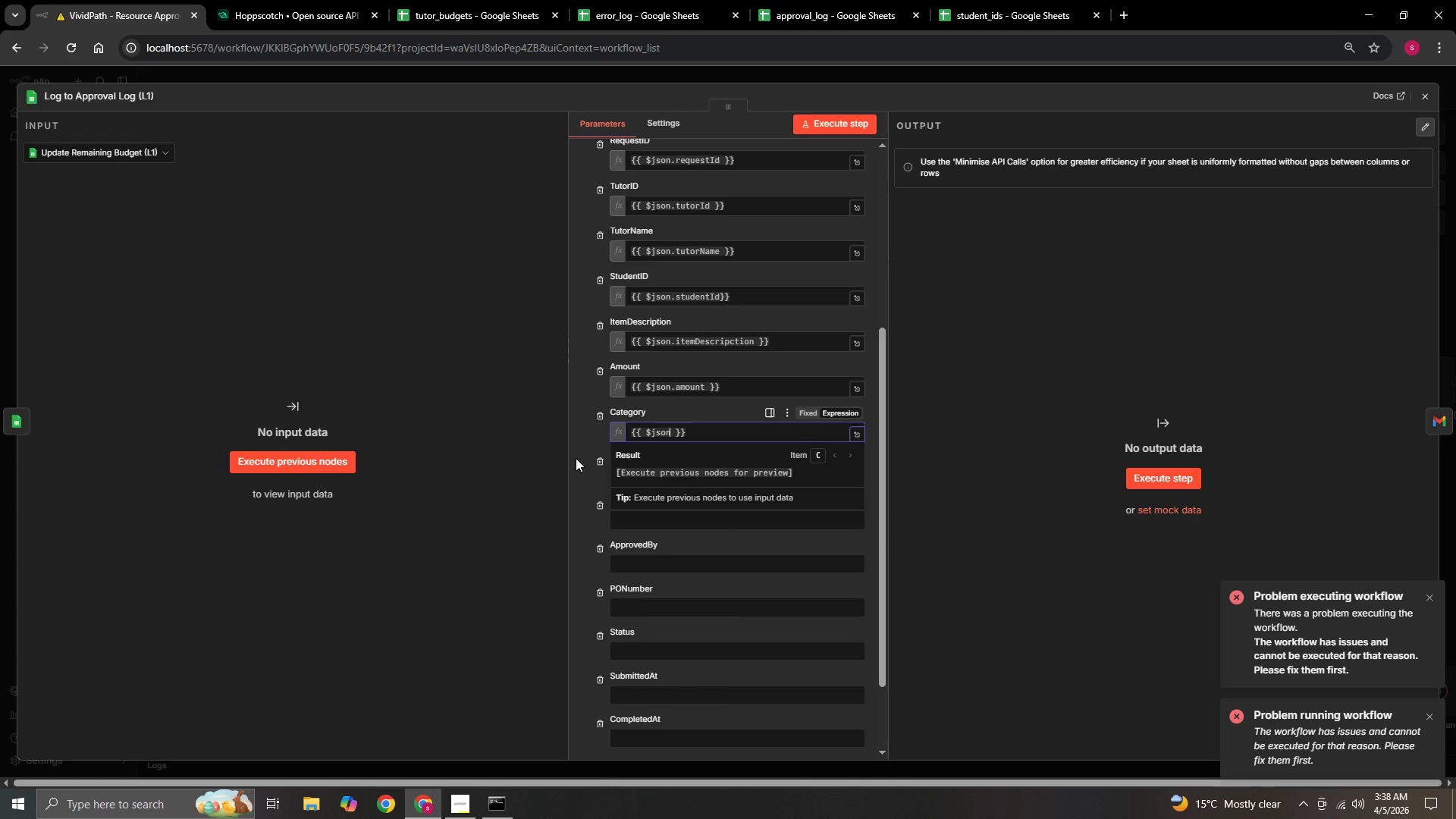 
type(.category)
 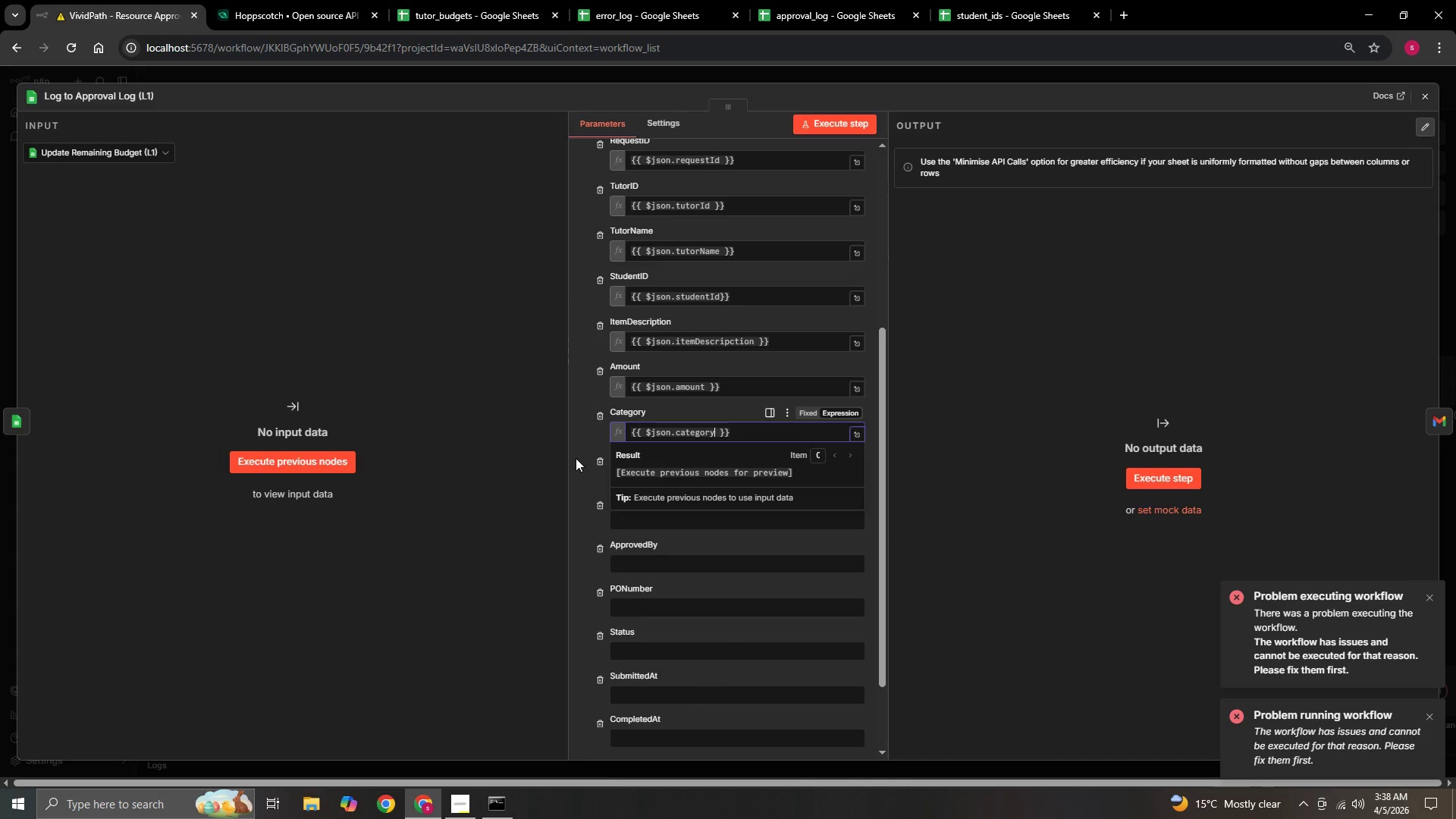 
key(Enter)
 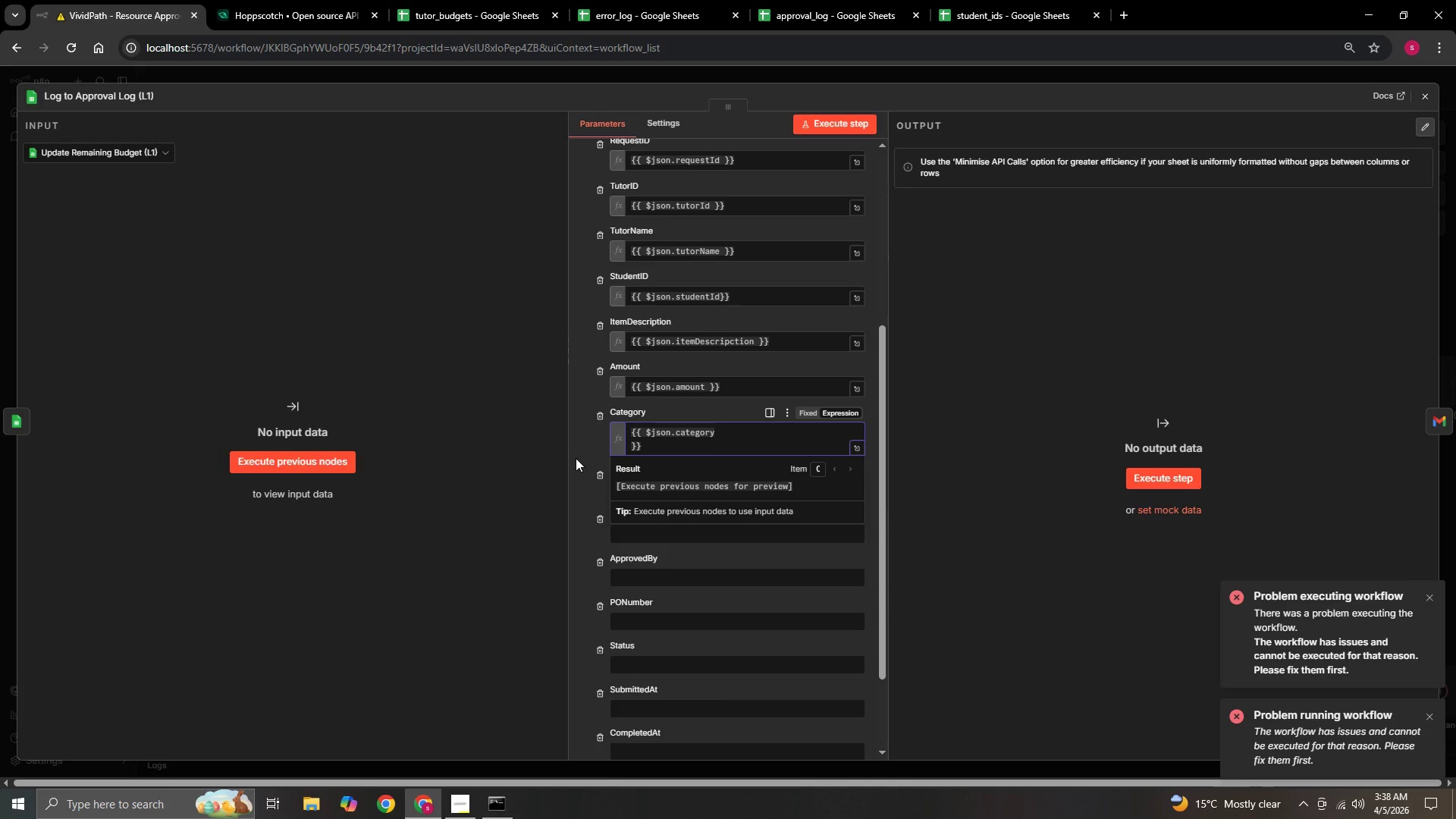 
key(Backspace)
 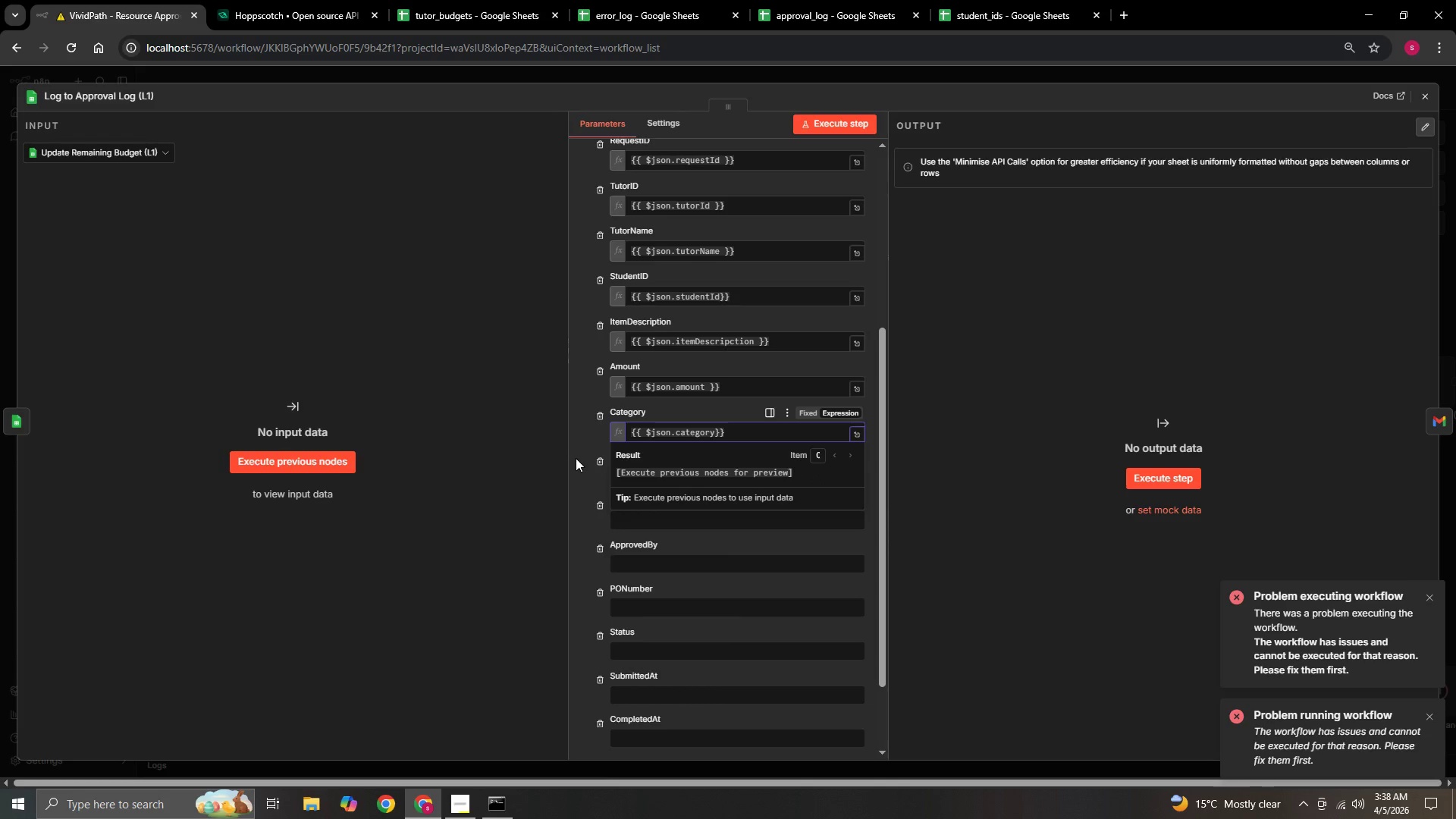 
left_click([576, 458])
 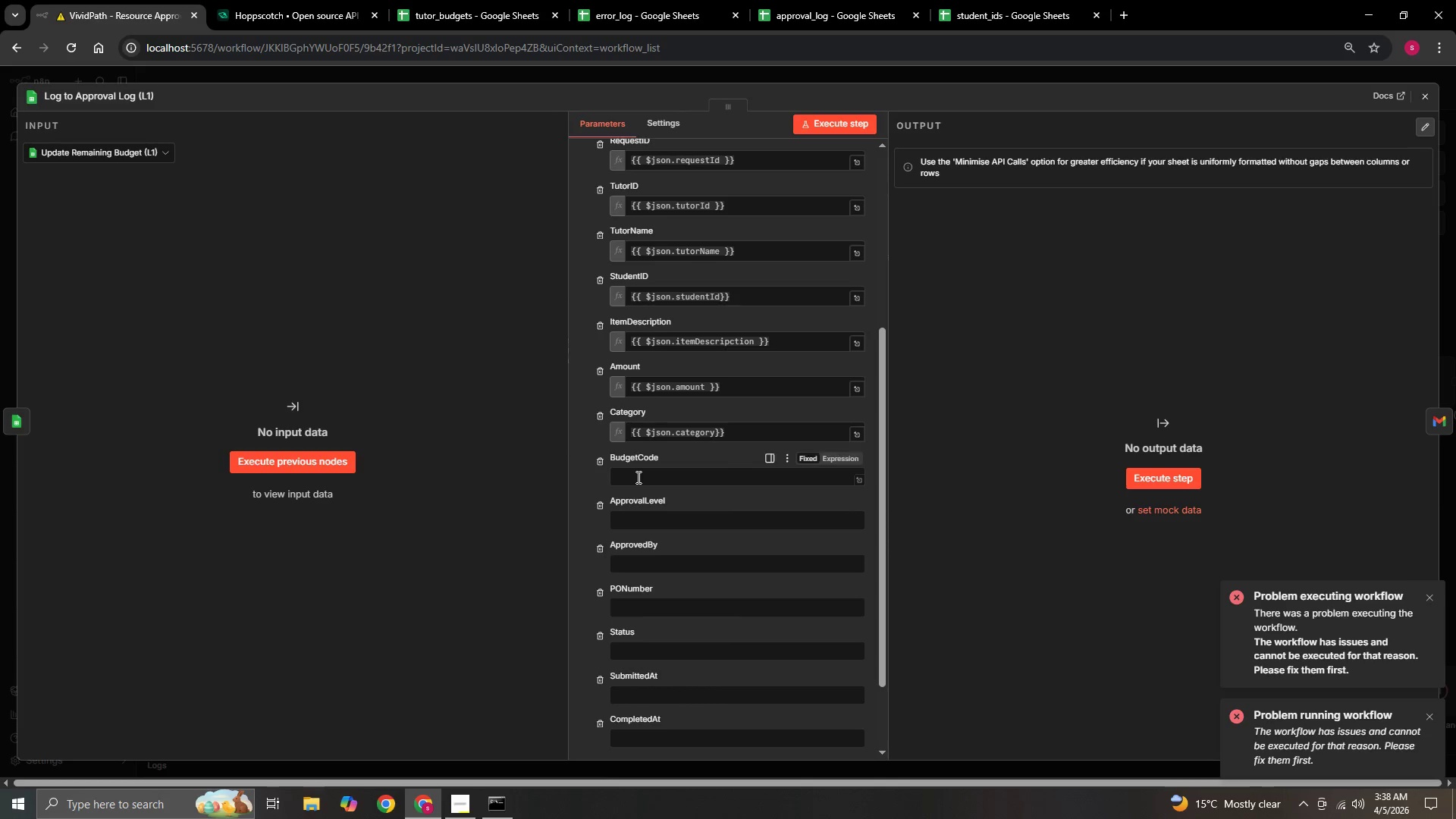 
left_click([637, 477])
 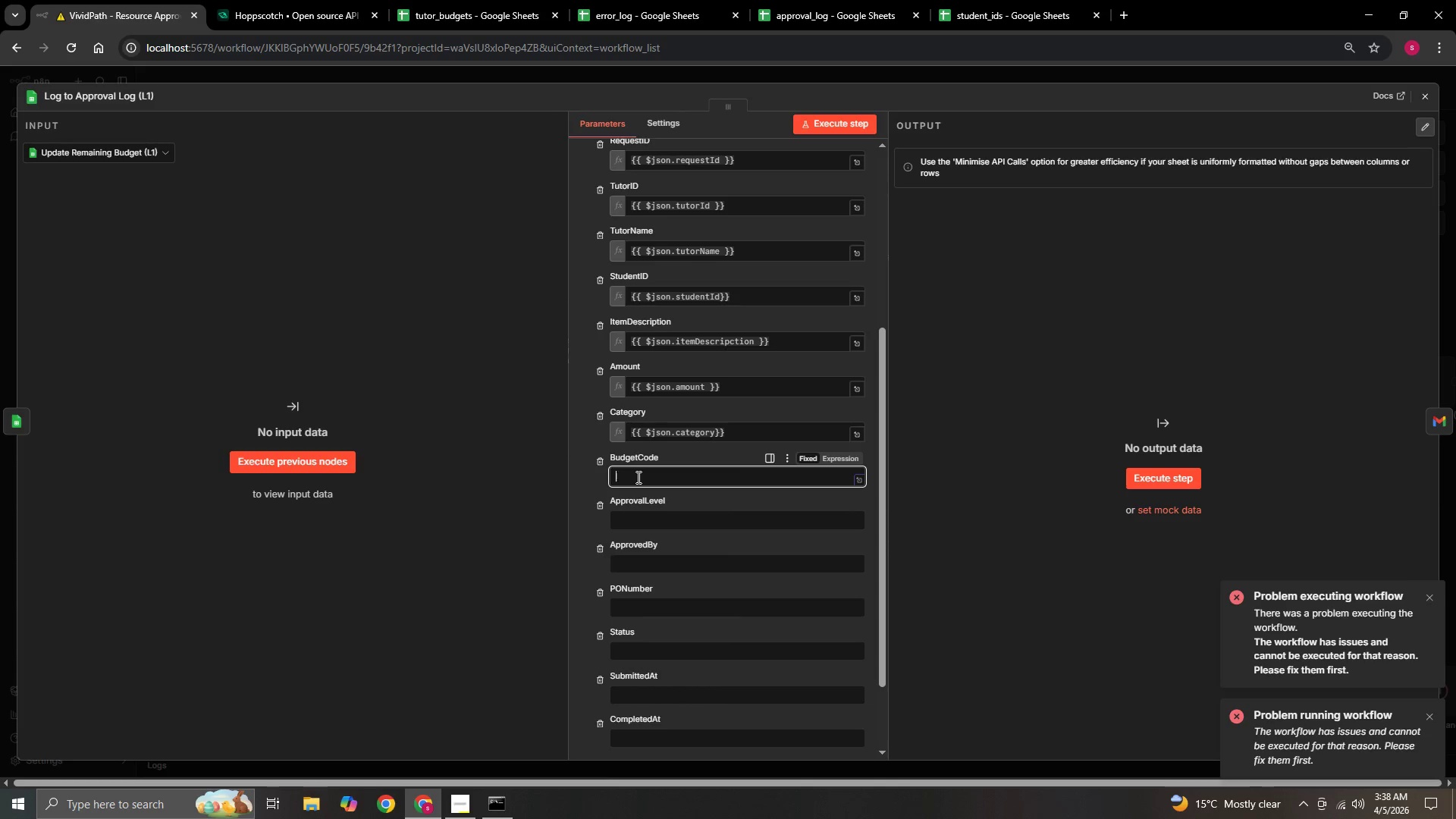 
key(Equal)
 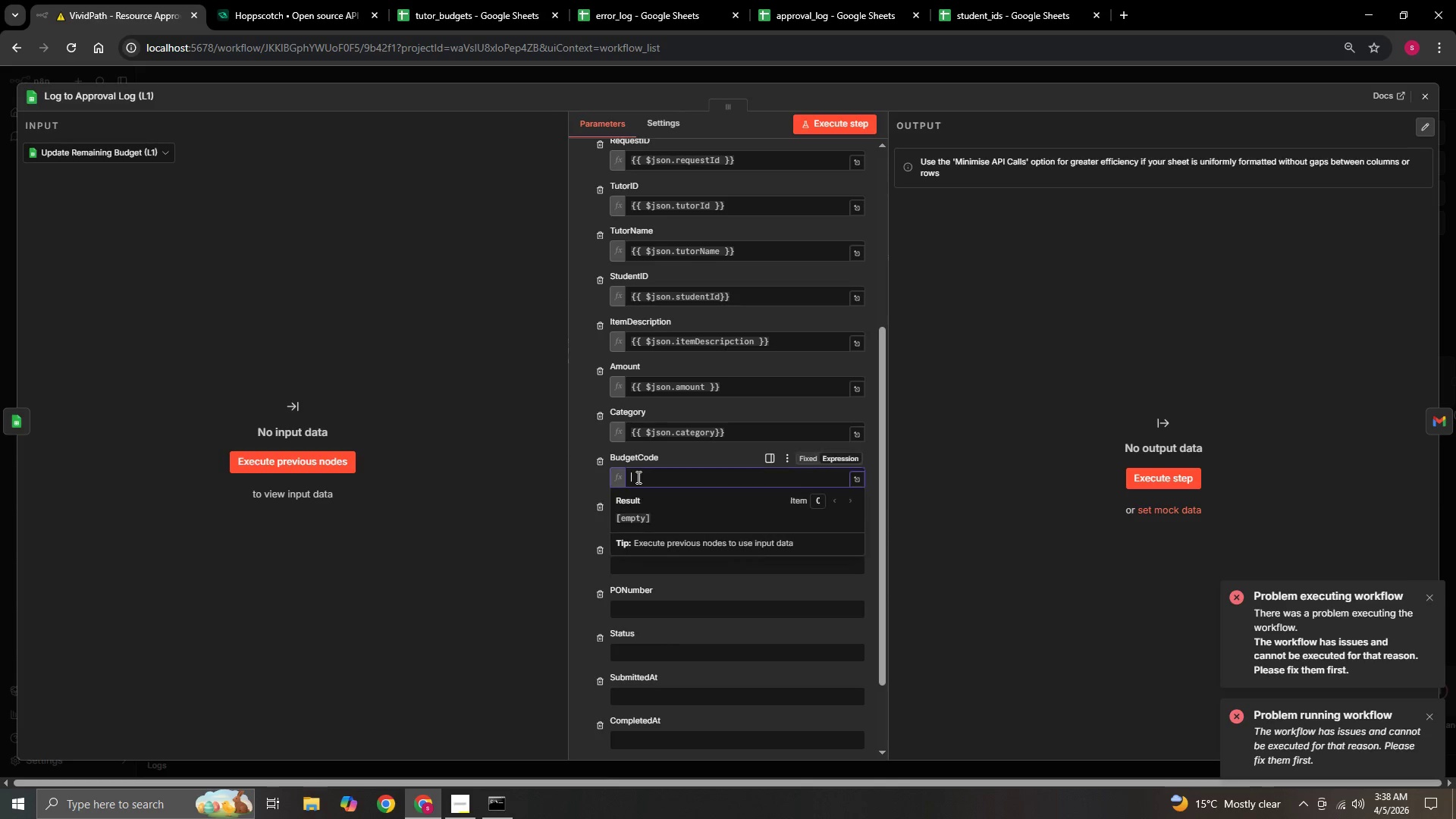 
hold_key(key=ShiftLeft, duration=1.5)
 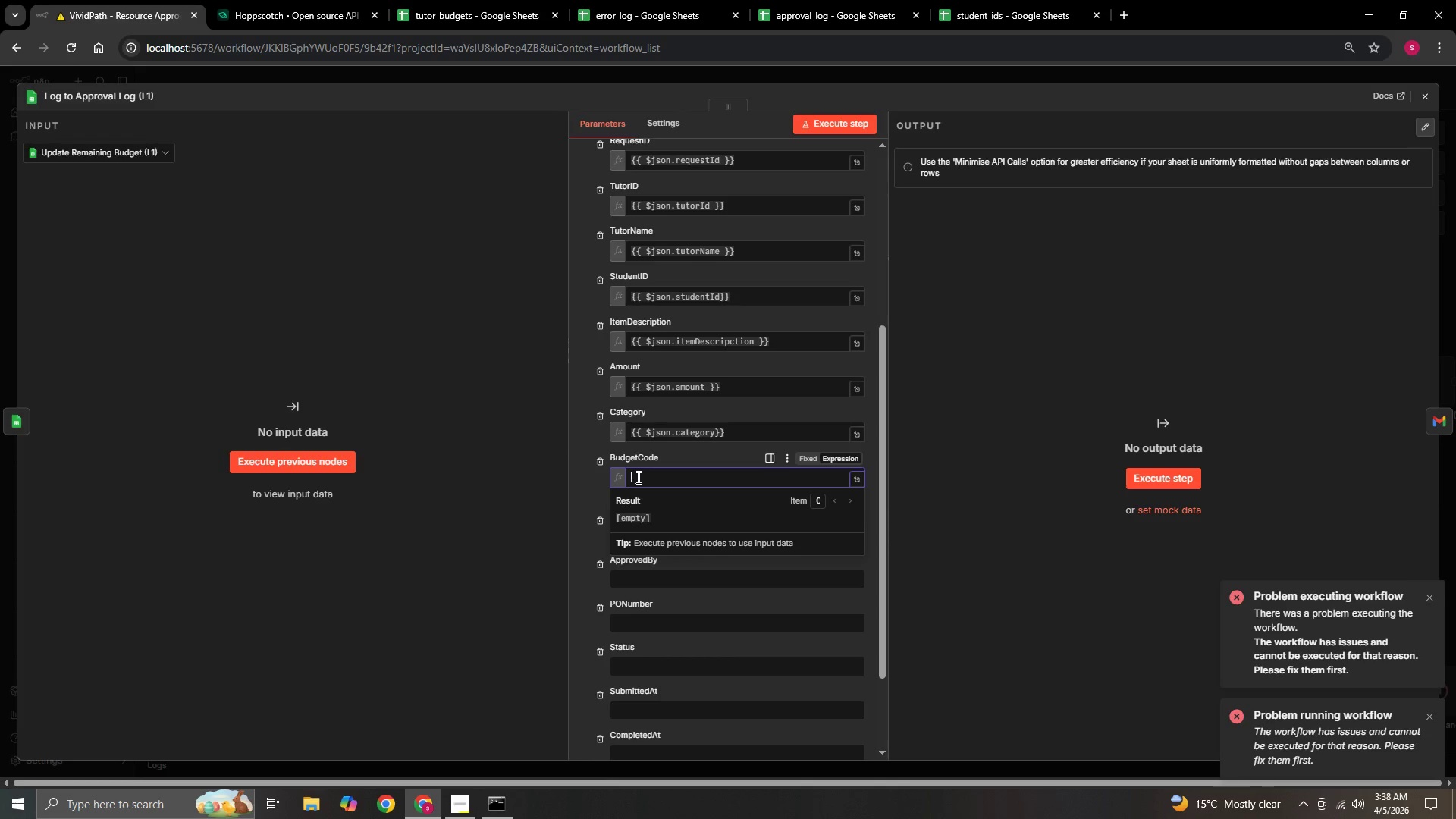 
key(Shift+BracketLeft)
 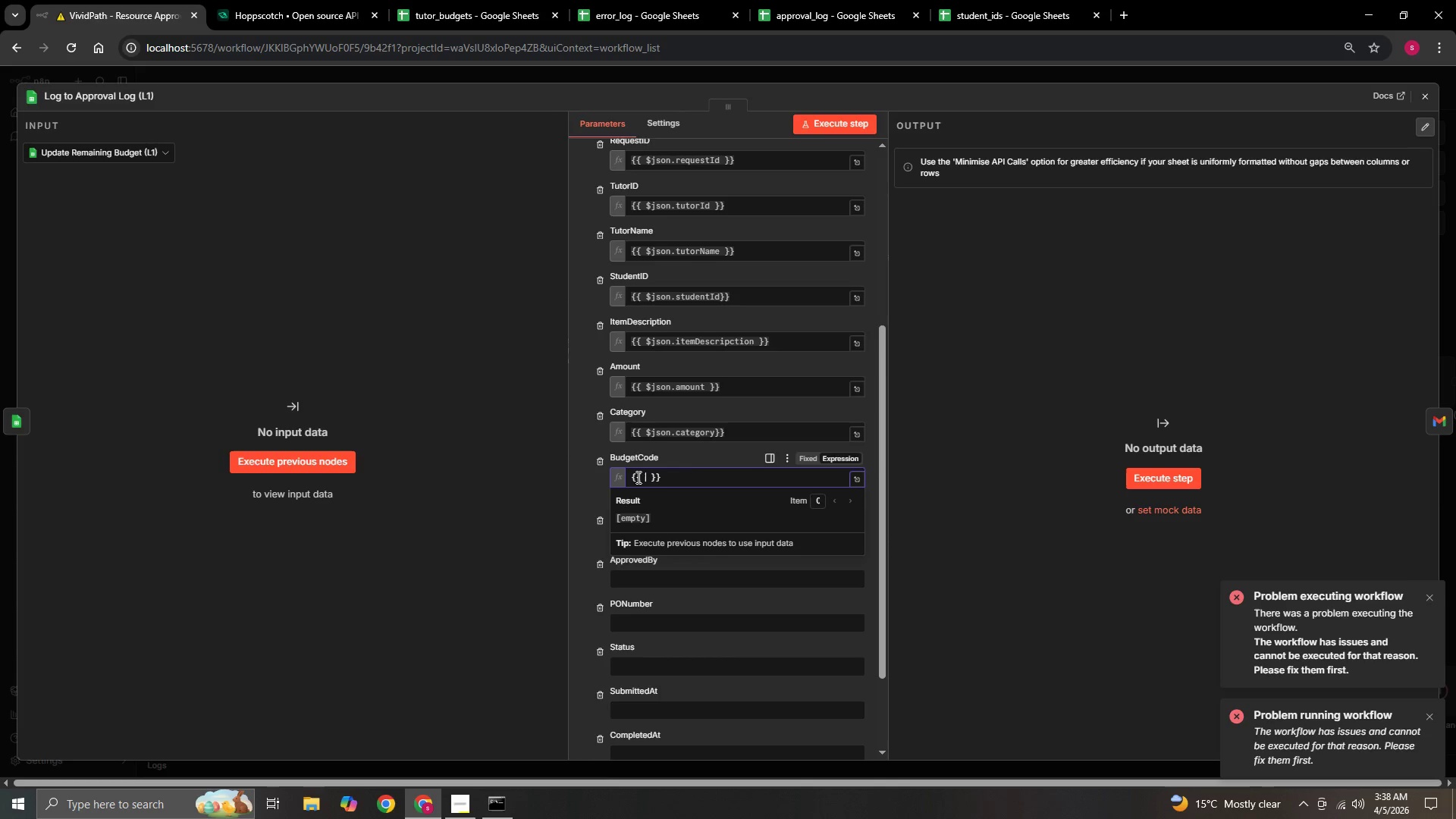 
key(Shift+BracketLeft)
 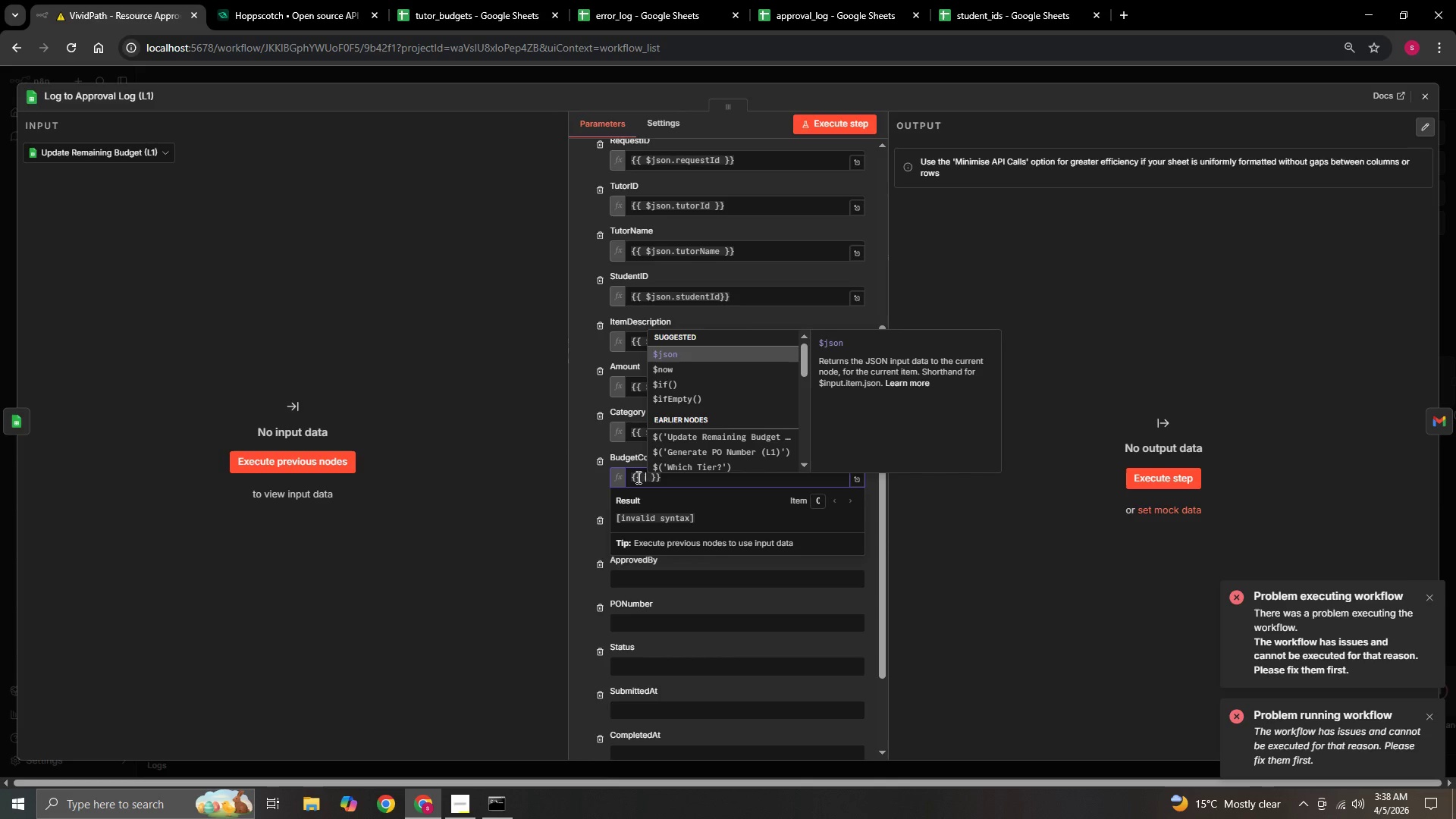 
key(Enter)
 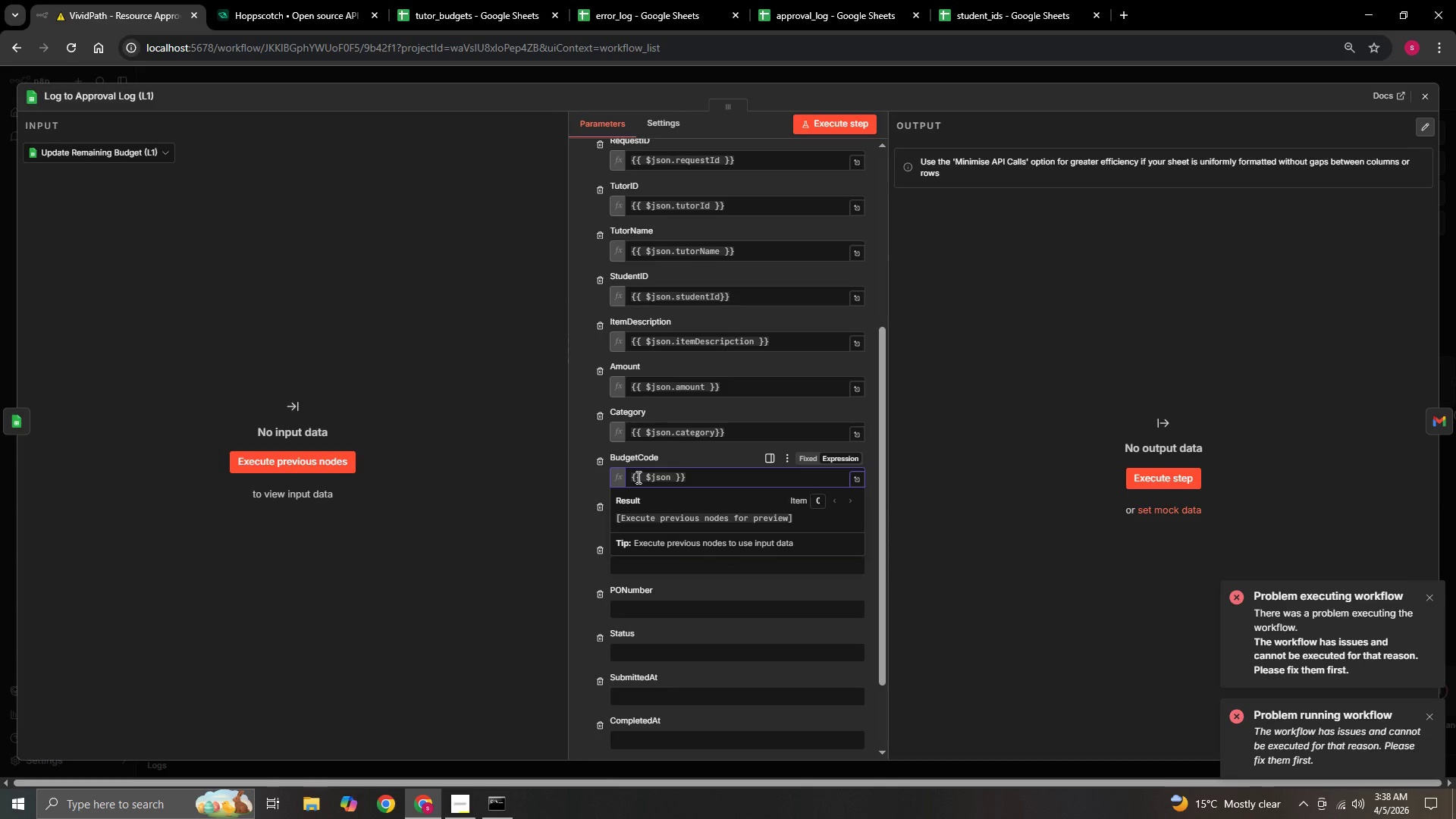 
type(.budgetcode)
 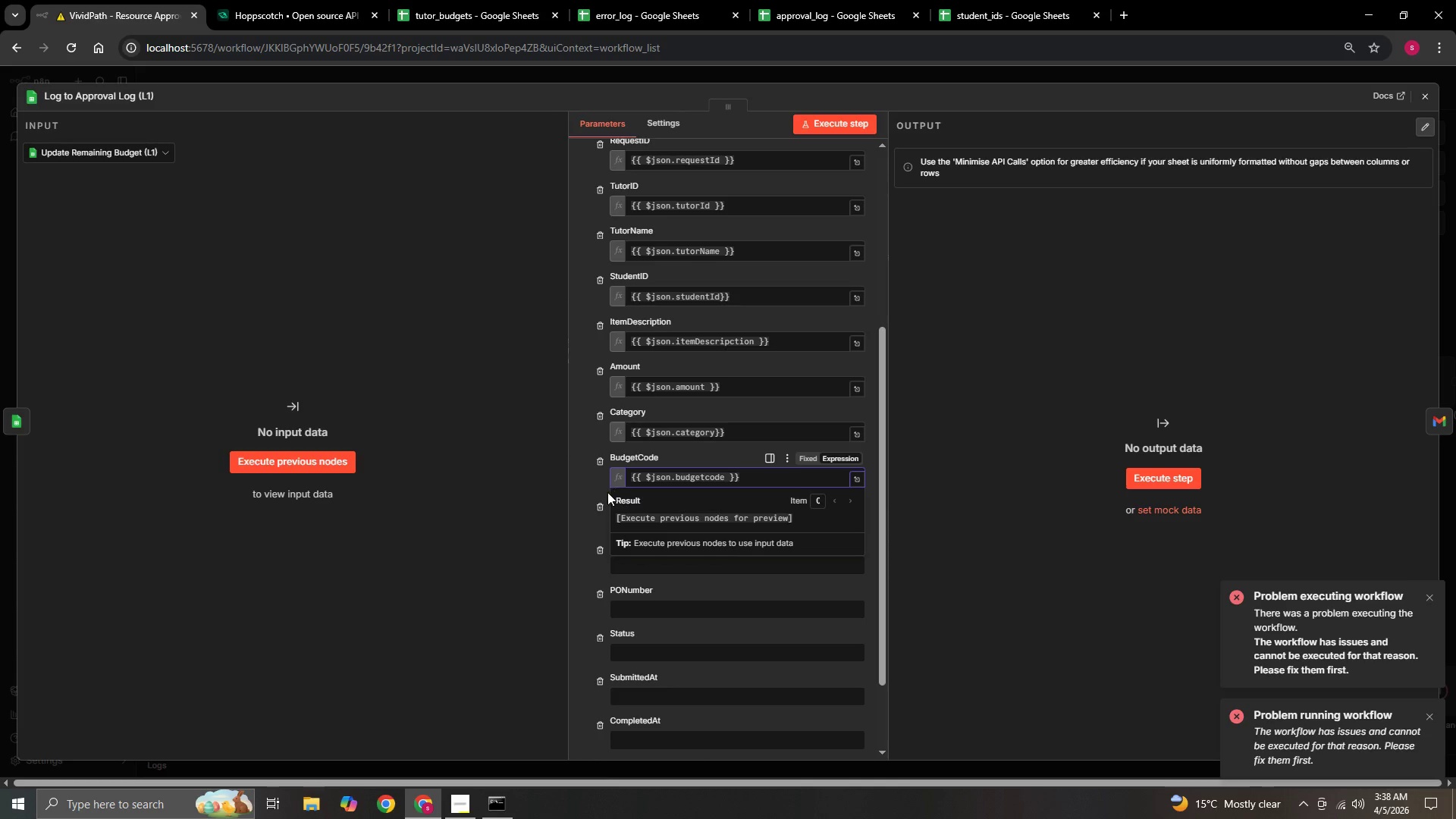 
left_click([586, 491])
 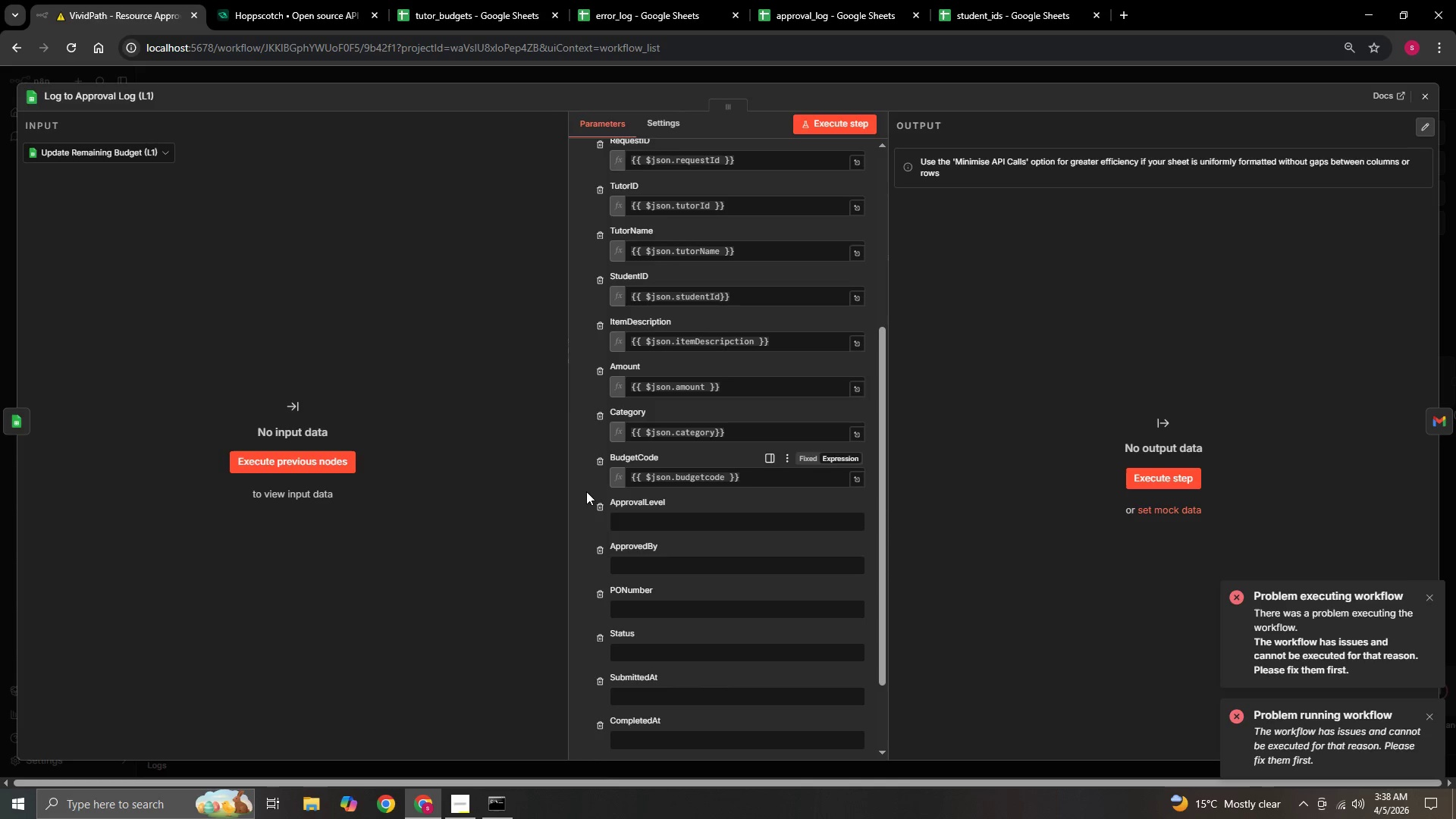 
scroll: coordinate [586, 491], scroll_direction: up, amount: 4.0
 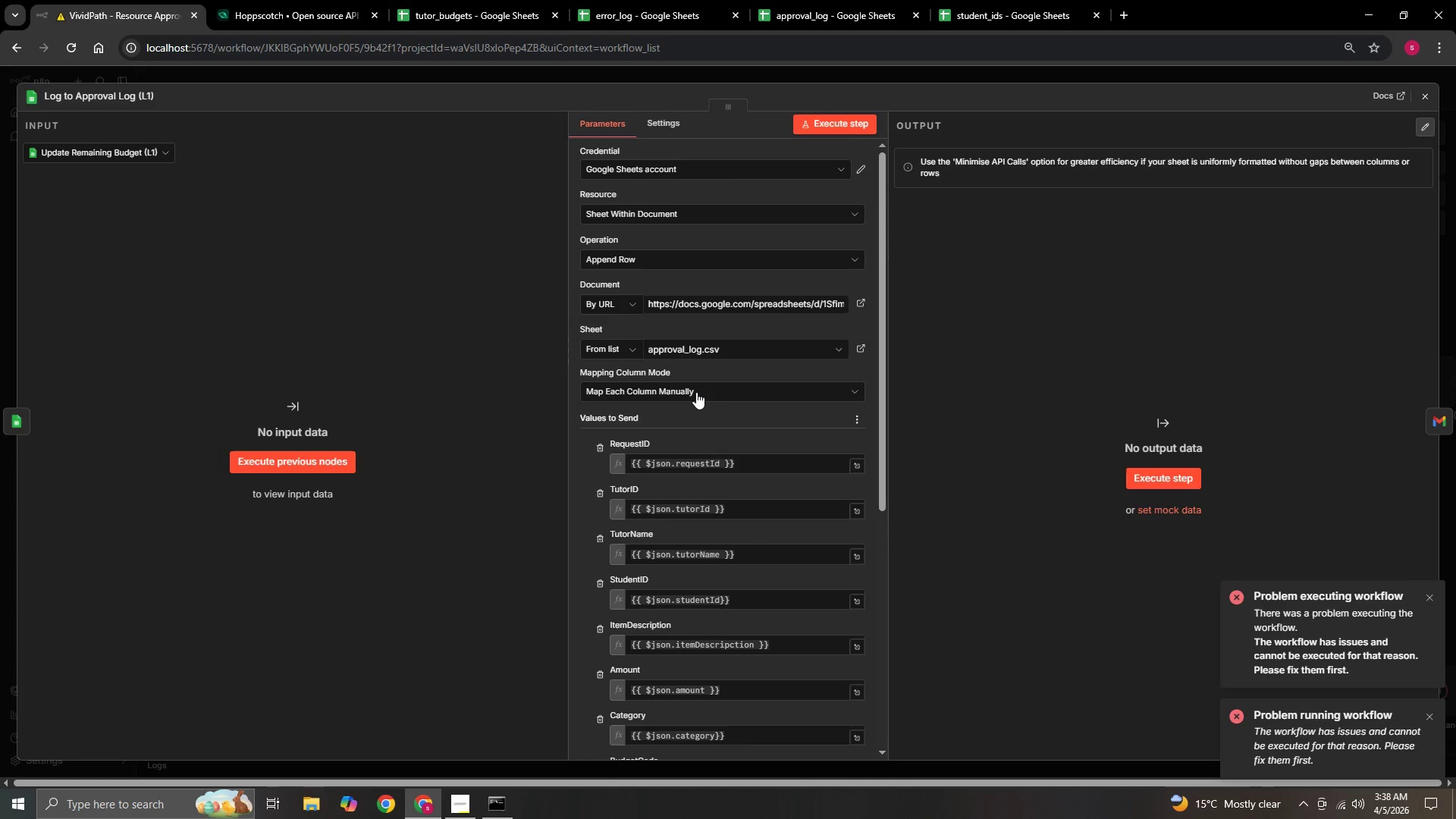 
left_click([696, 392])
 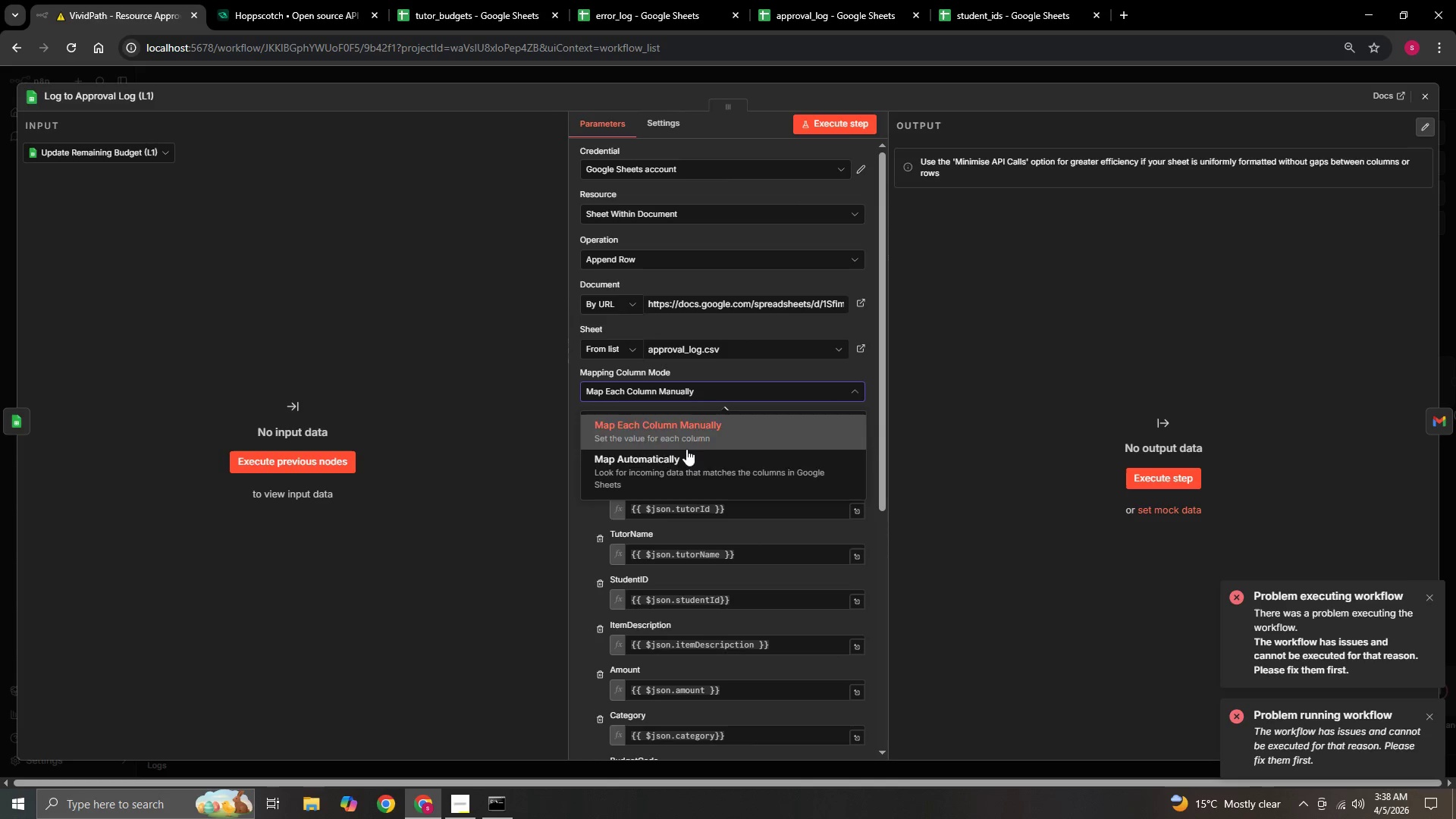 
left_click([686, 456])
 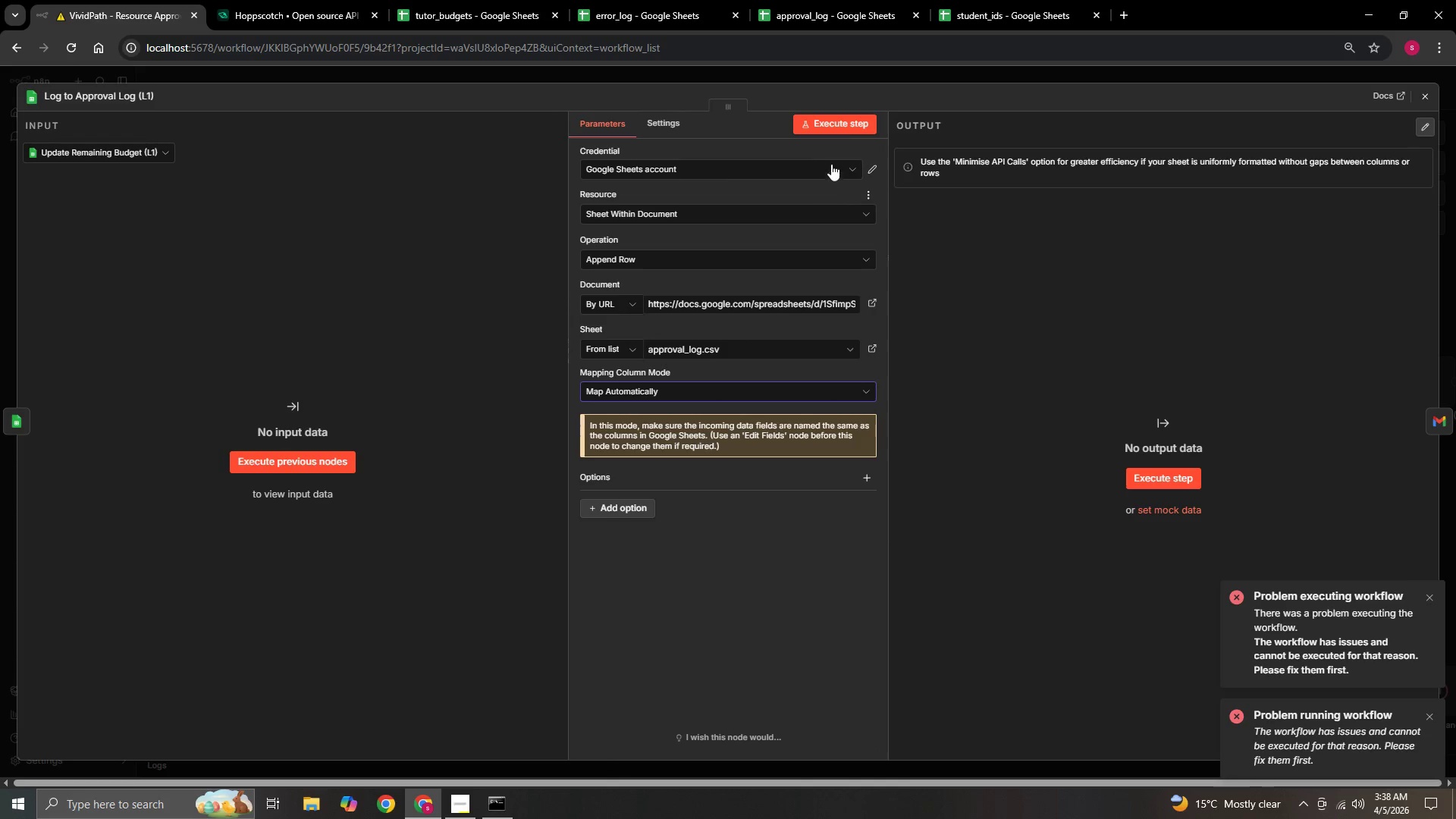 
left_click([840, 115])
 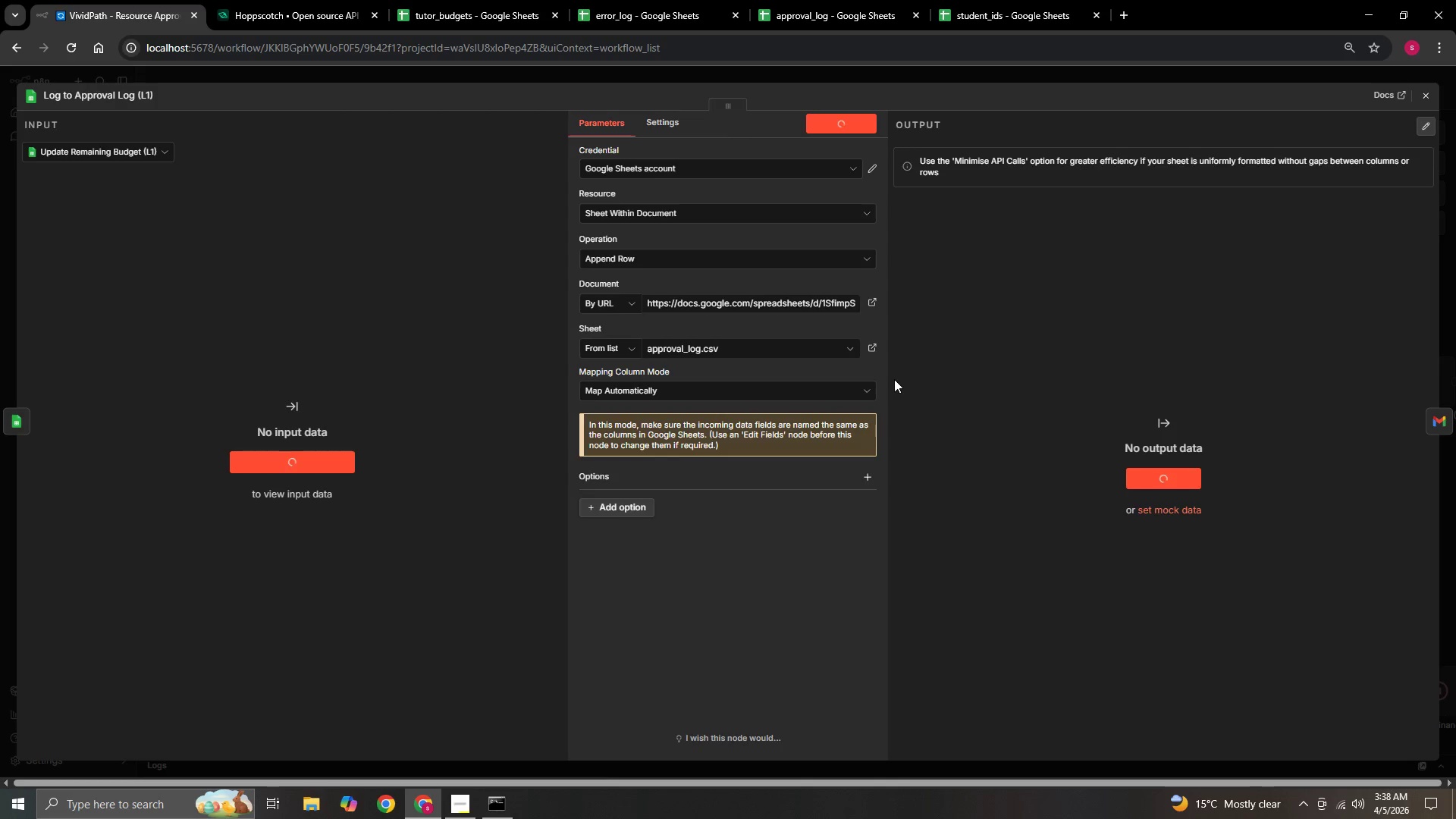 
wait(7.45)
 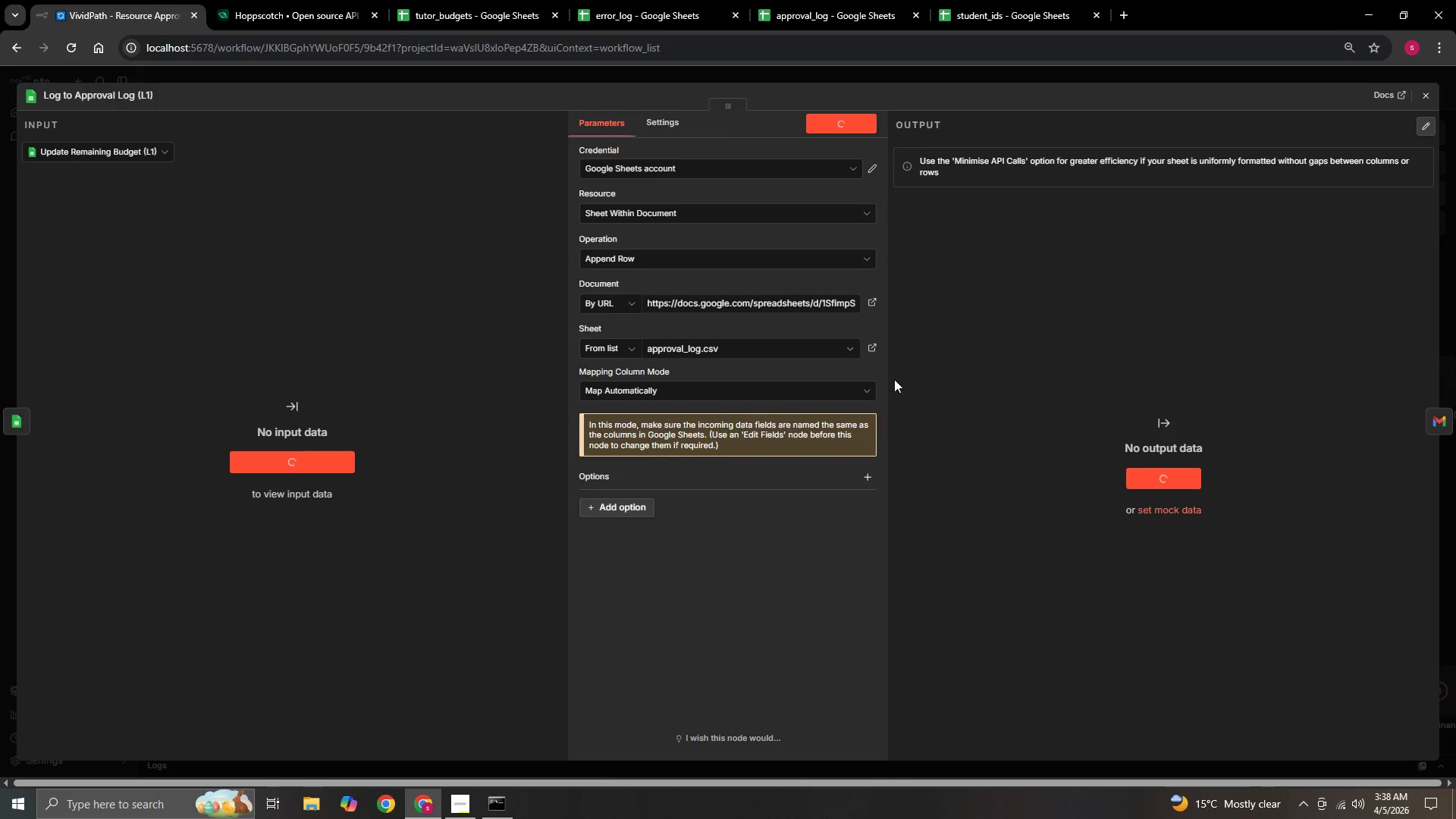 
left_click([795, 2])
 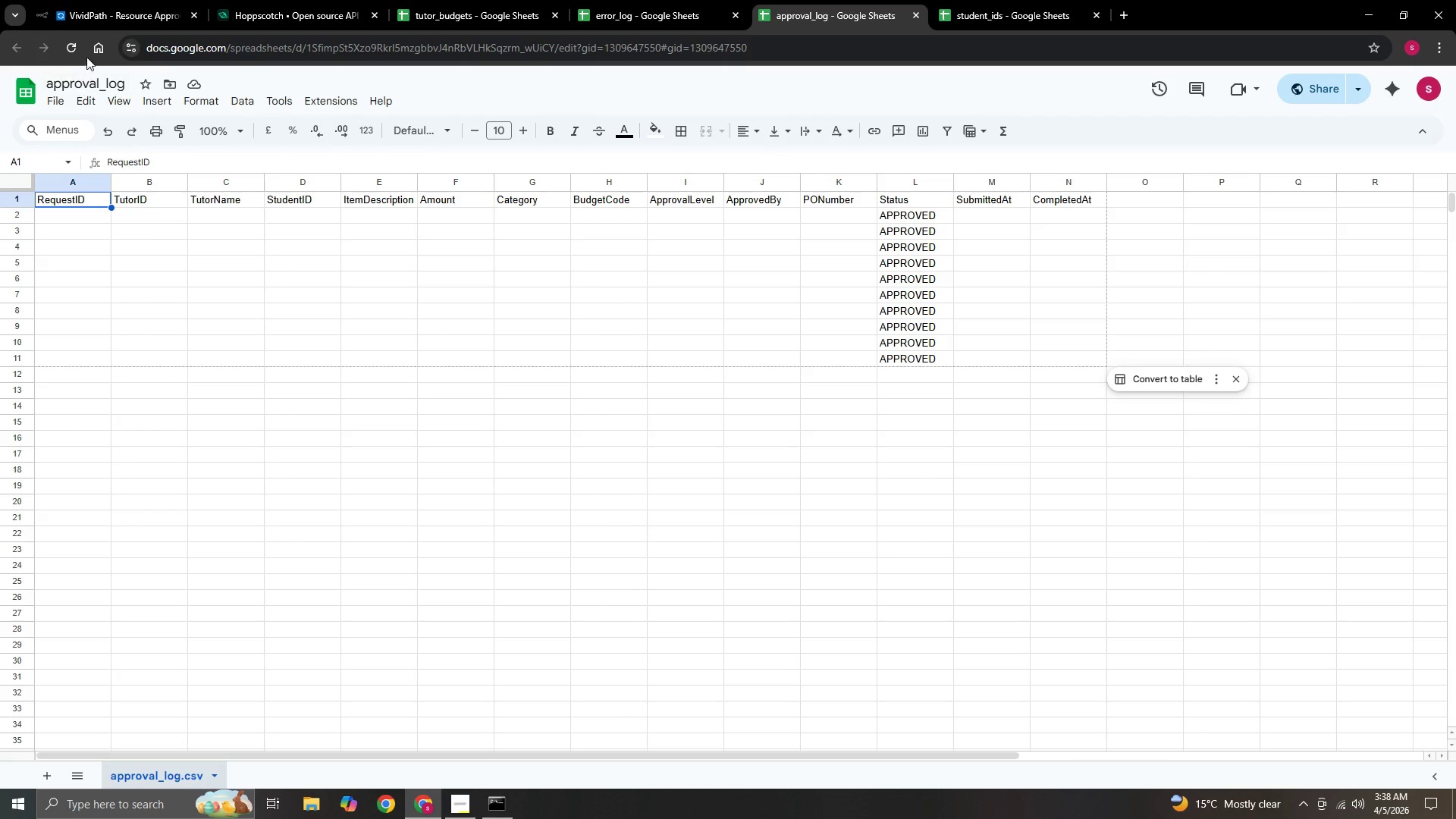 
left_click([74, 53])
 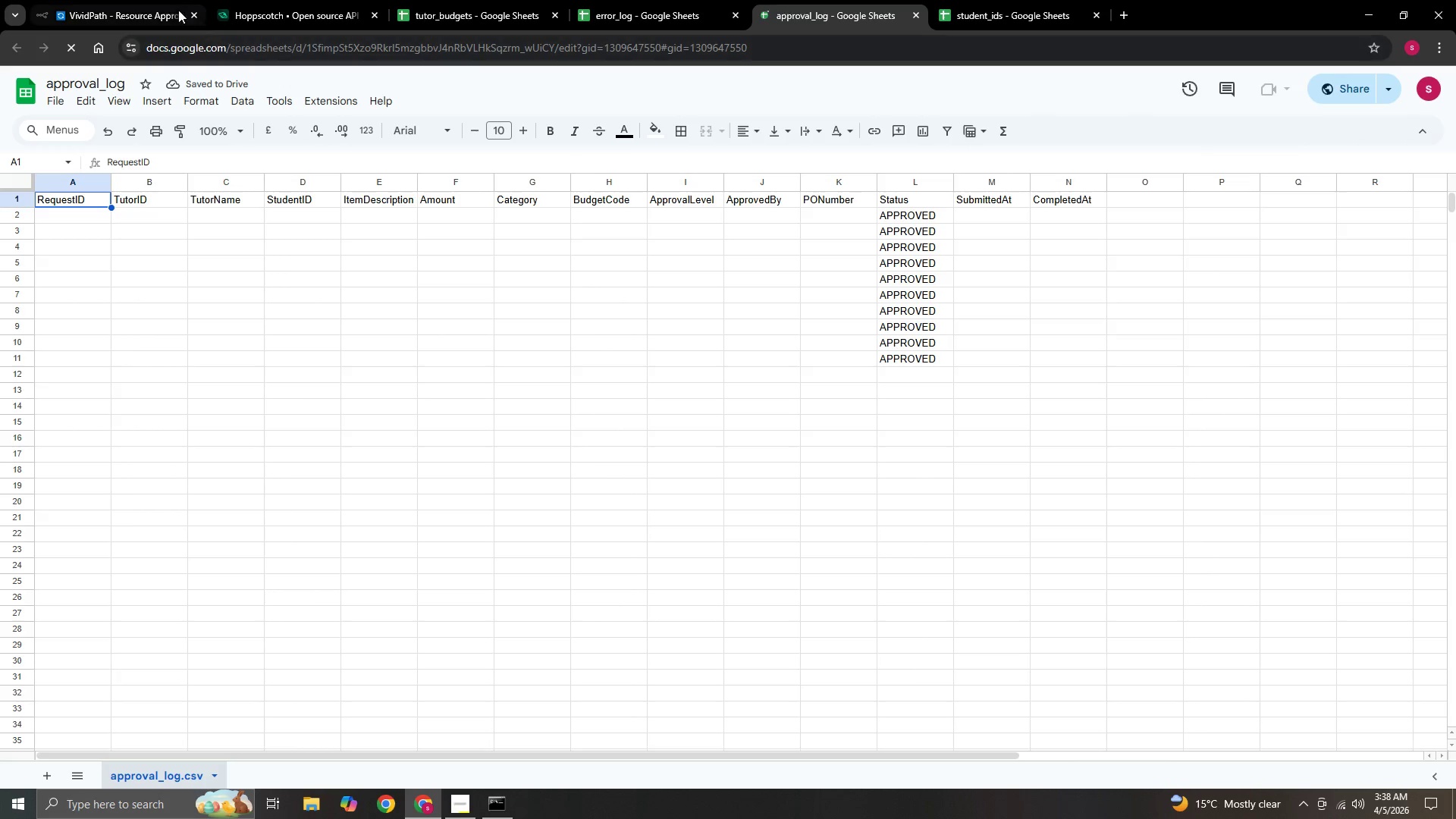 
left_click([133, 0])
 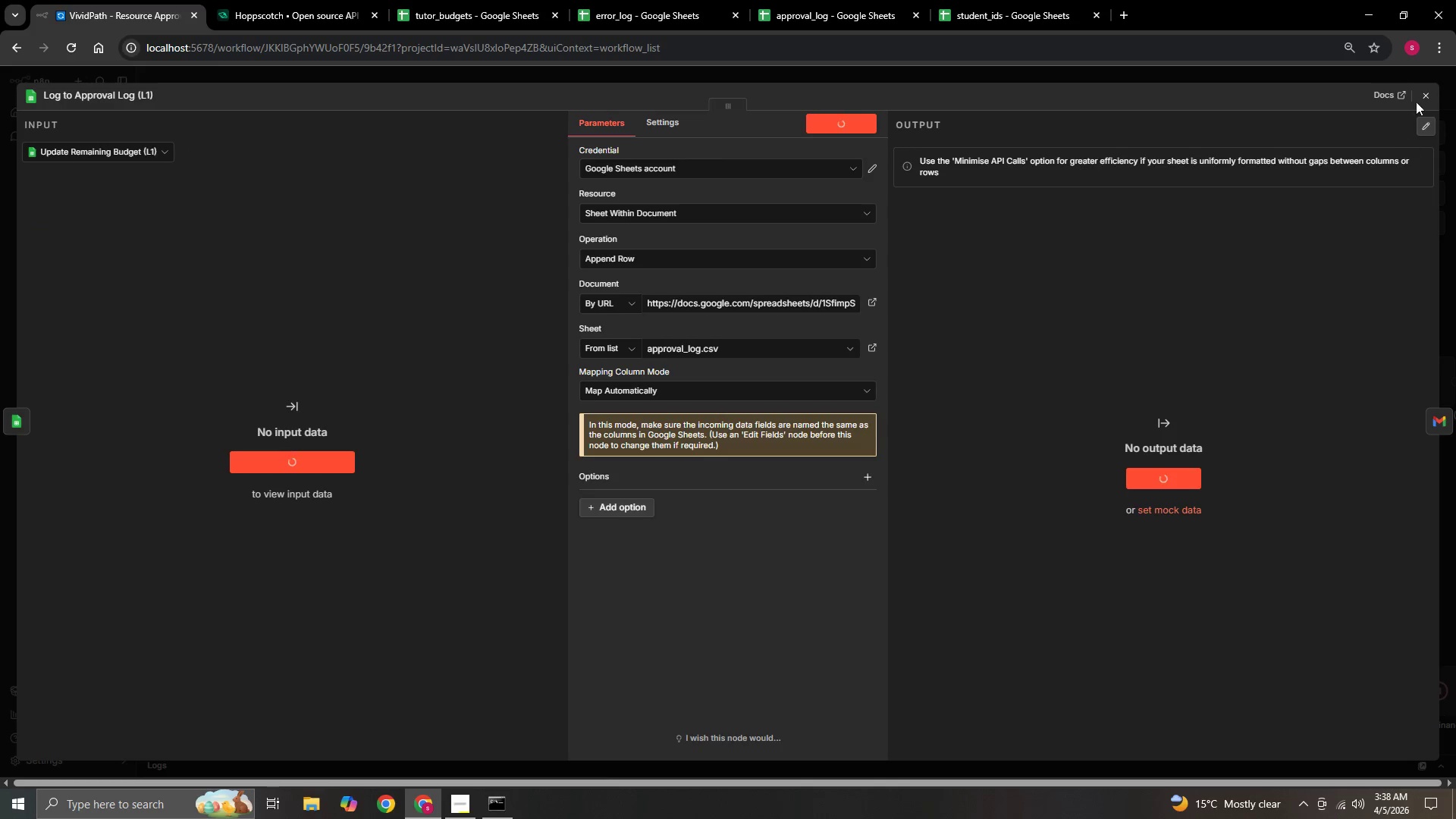 
left_click([1421, 89])
 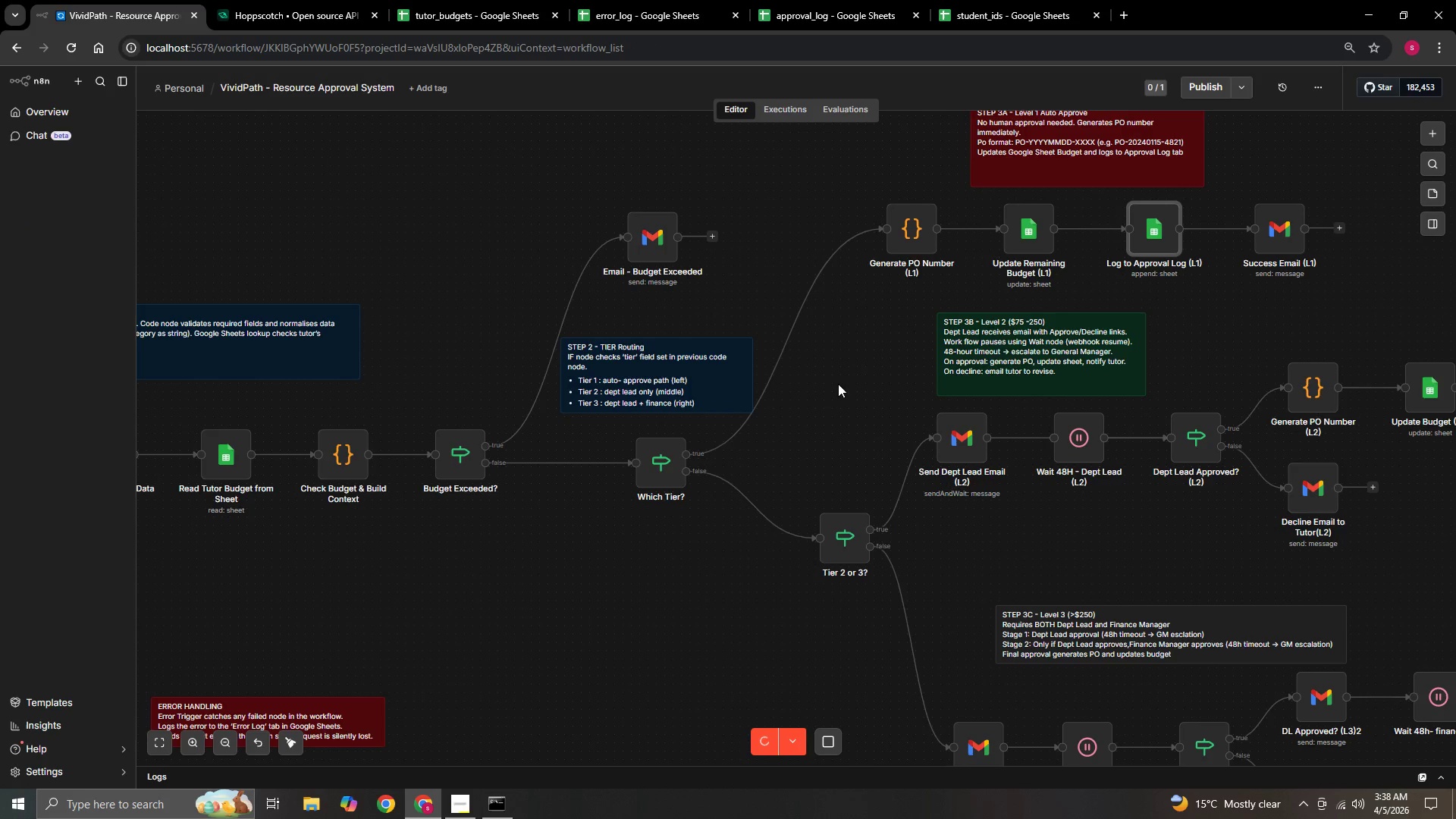 
hold_key(key=ControlLeft, duration=1.22)
left_click_drag(start_coordinate=[845, 393], to_coordinate=[676, 481])
 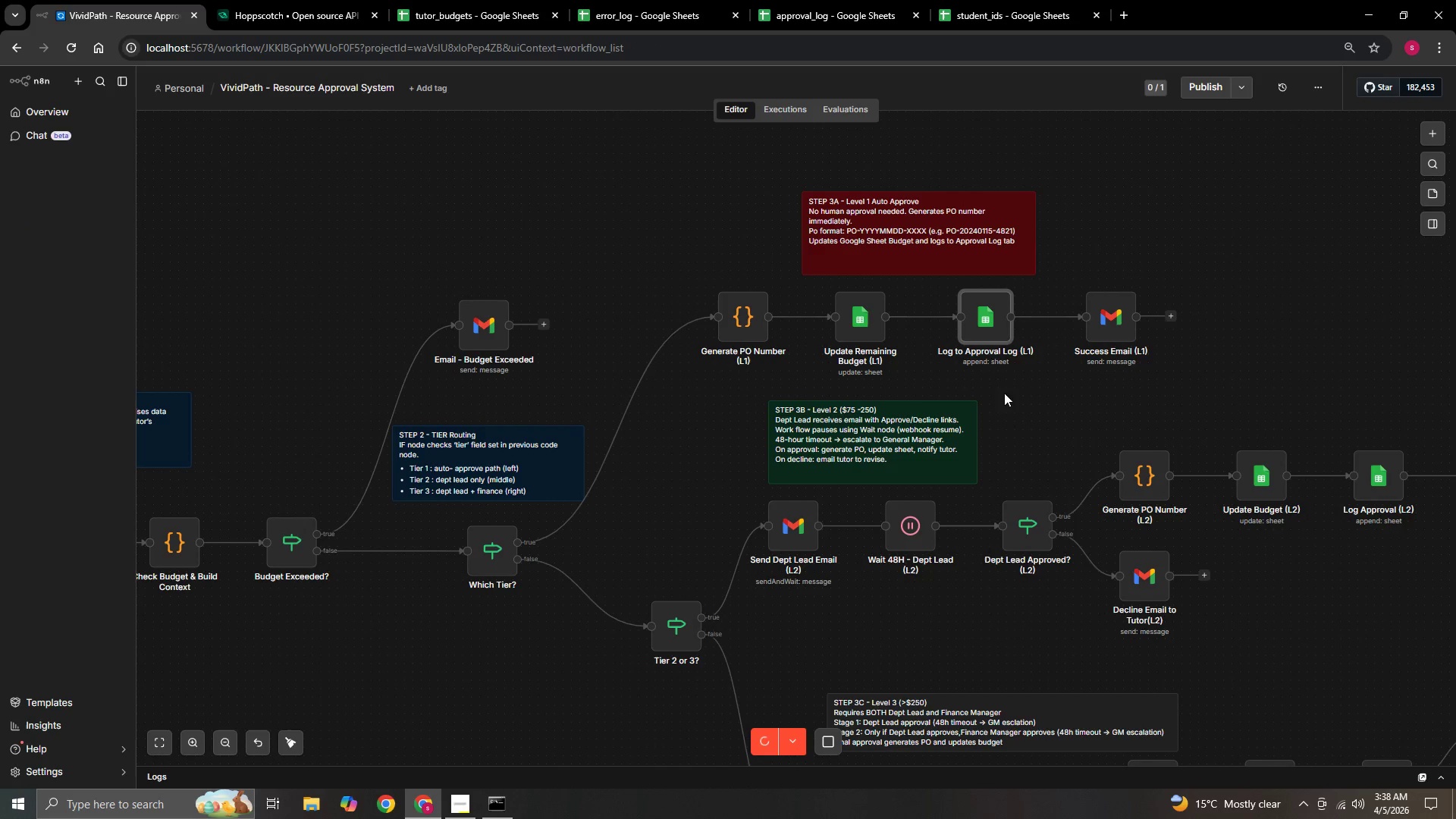 
double_click([989, 327])
 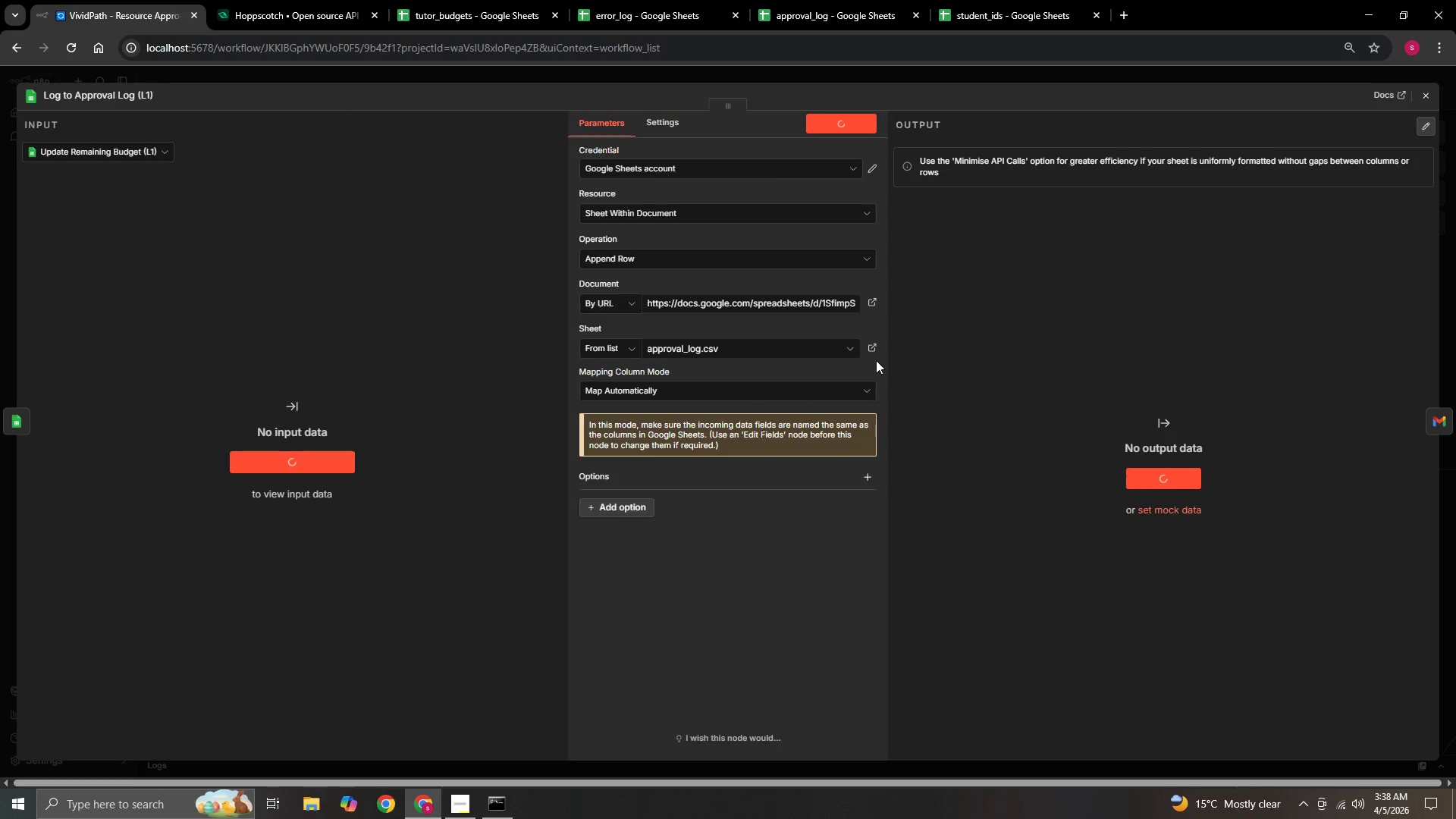 
left_click([700, 394])
 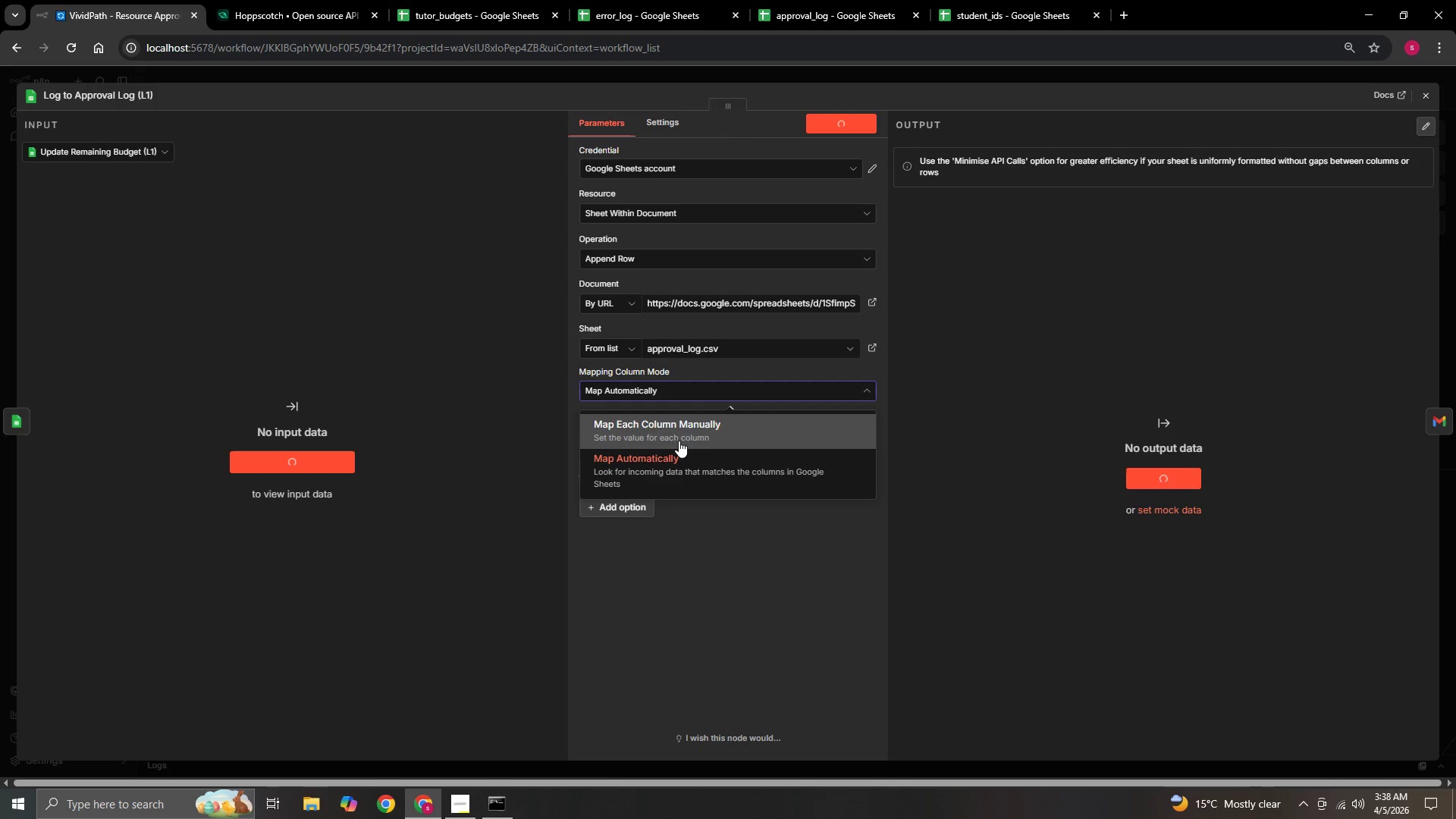 
left_click([679, 439])
 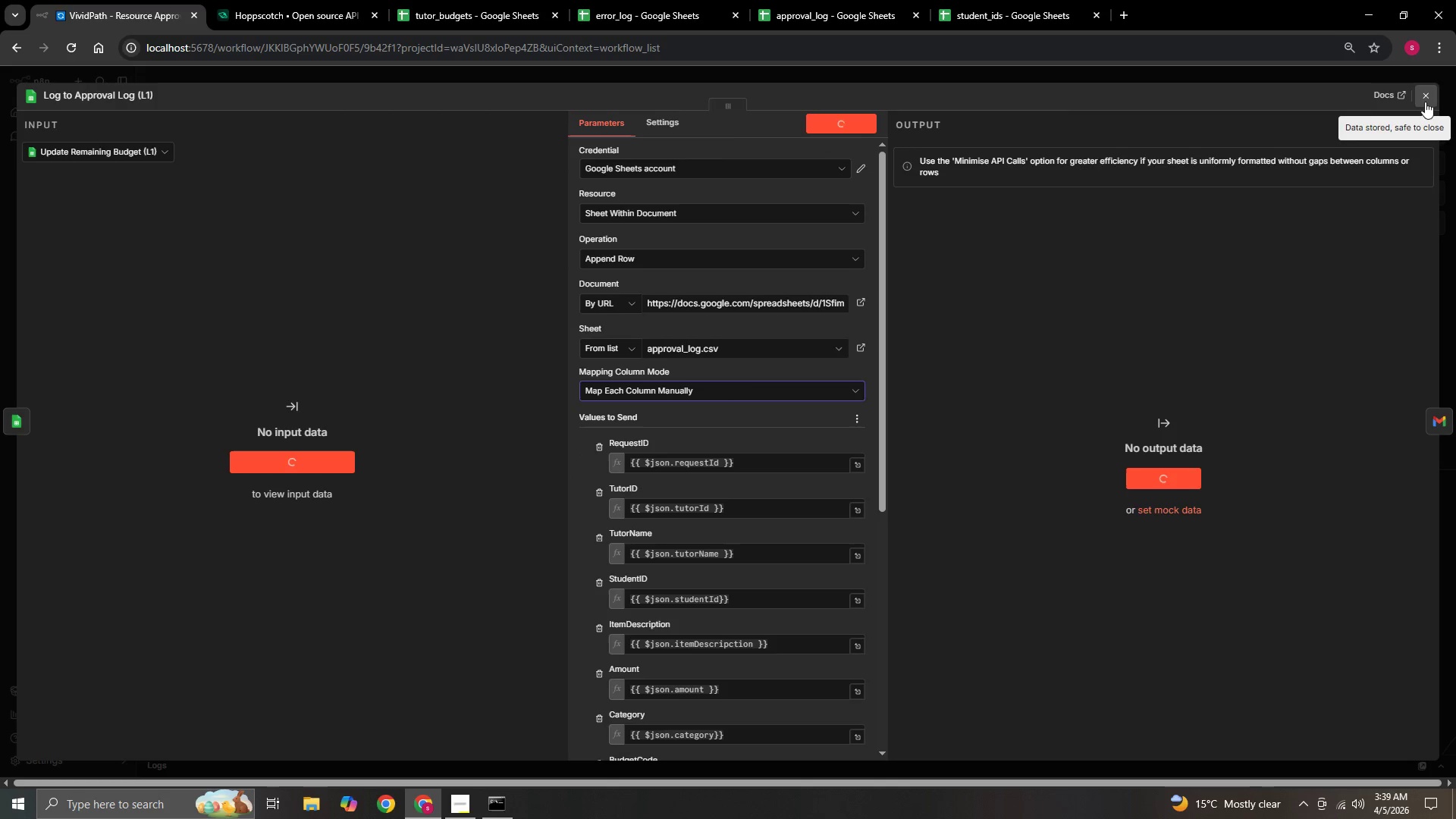 
key(Control+ControlLeft)
 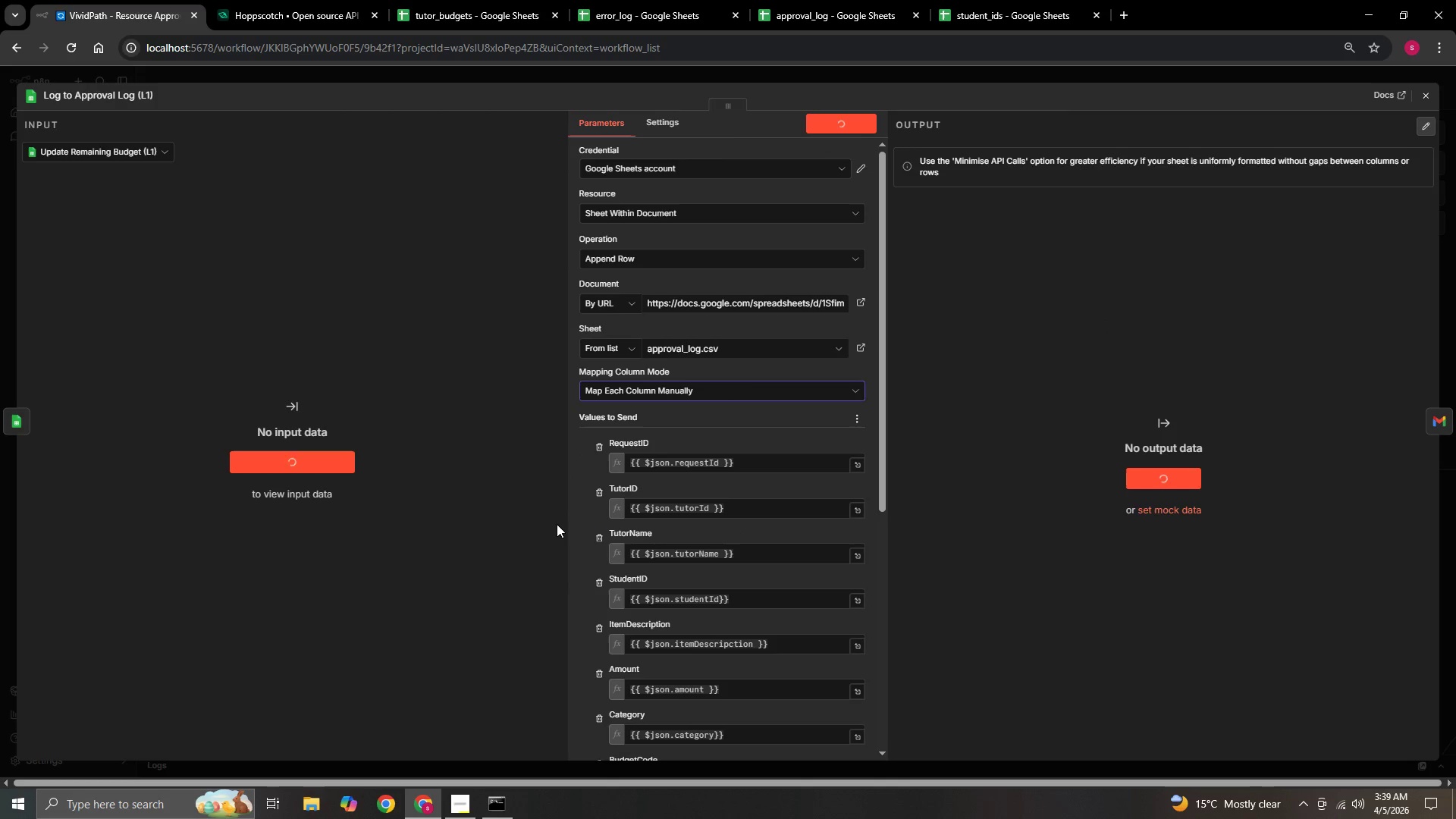 
scroll: coordinate [557, 526], scroll_direction: down, amount: 3.0
 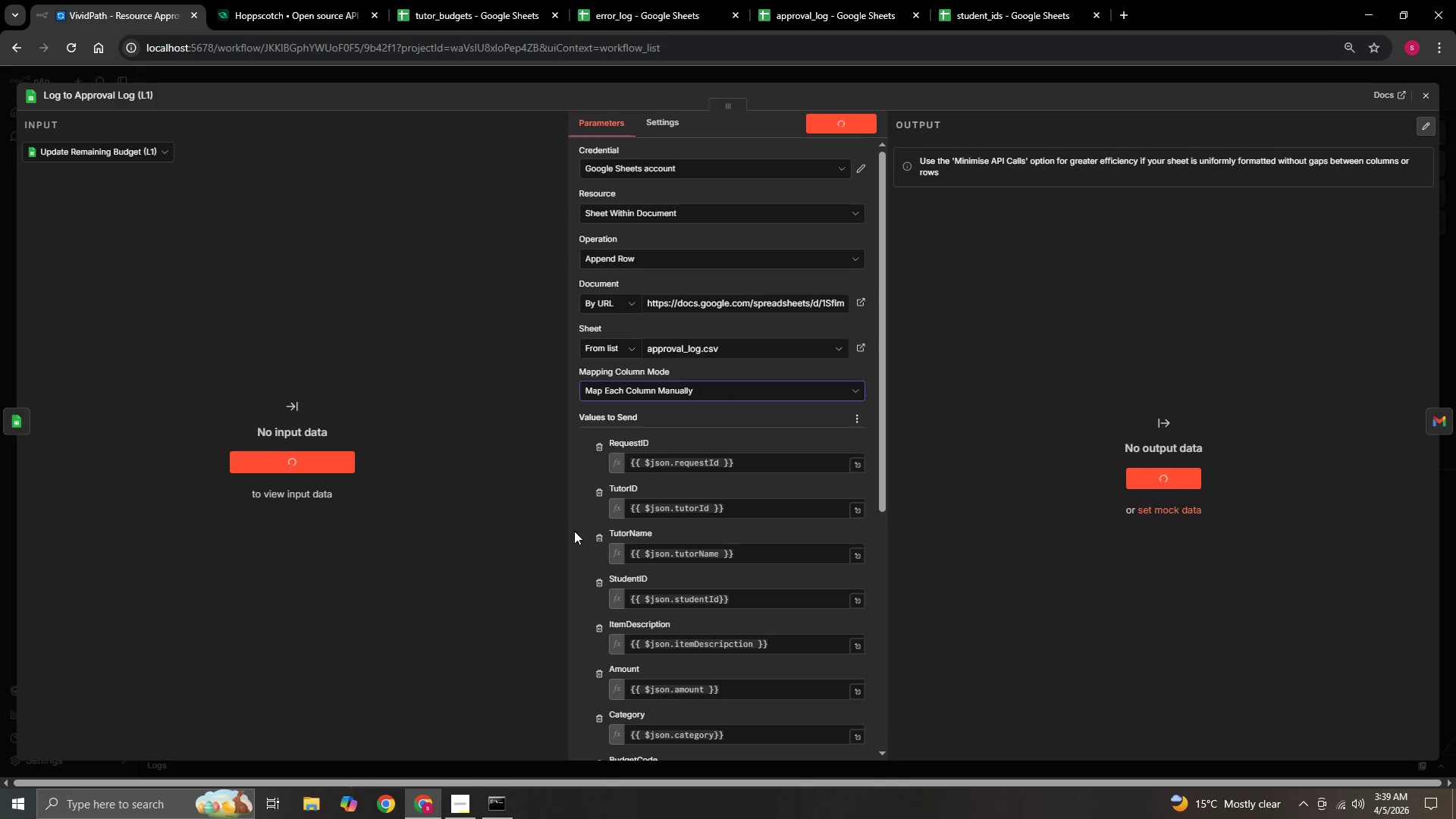 
left_click([574, 531])
 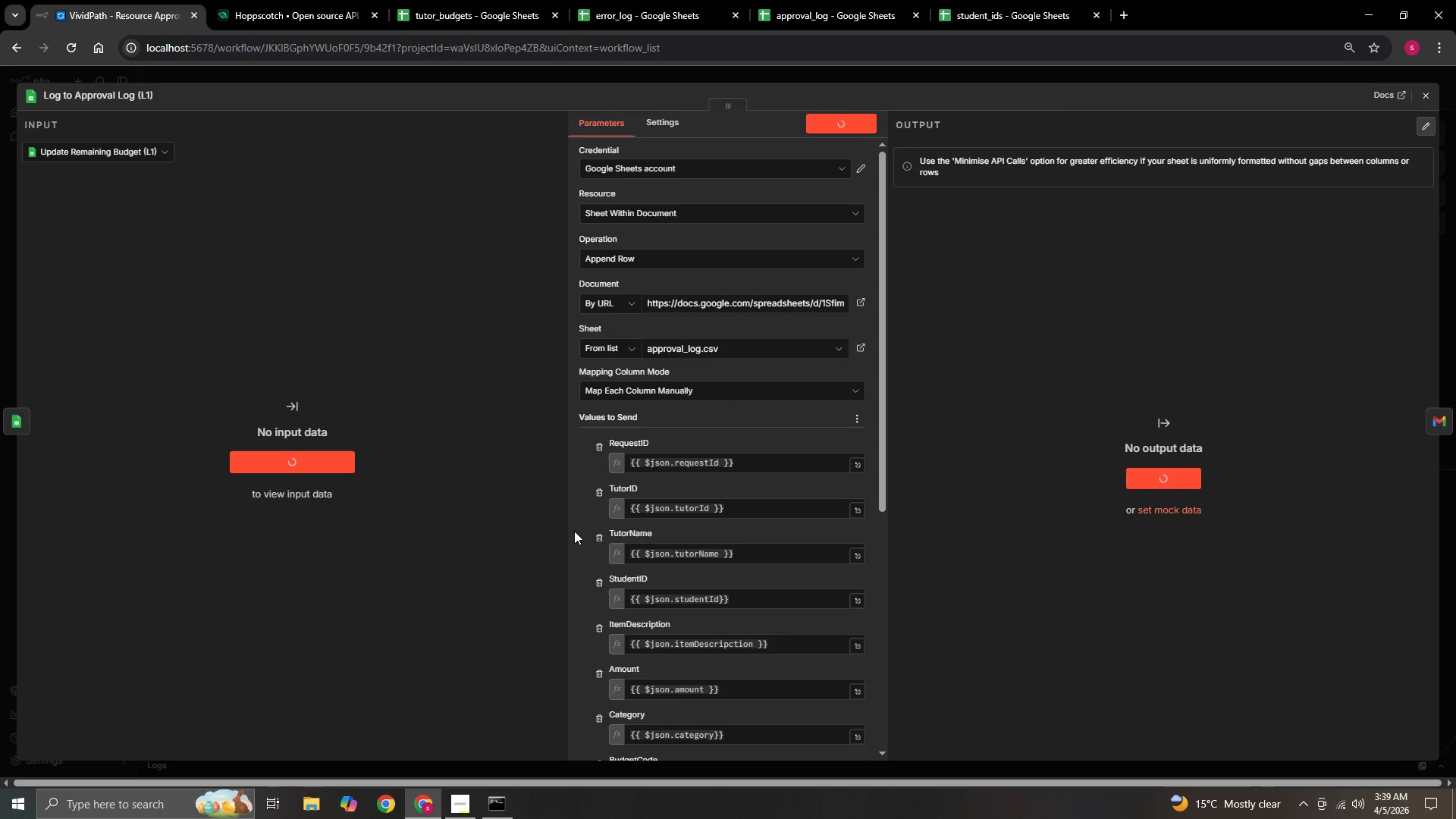 
scroll: coordinate [574, 531], scroll_direction: down, amount: 4.0
 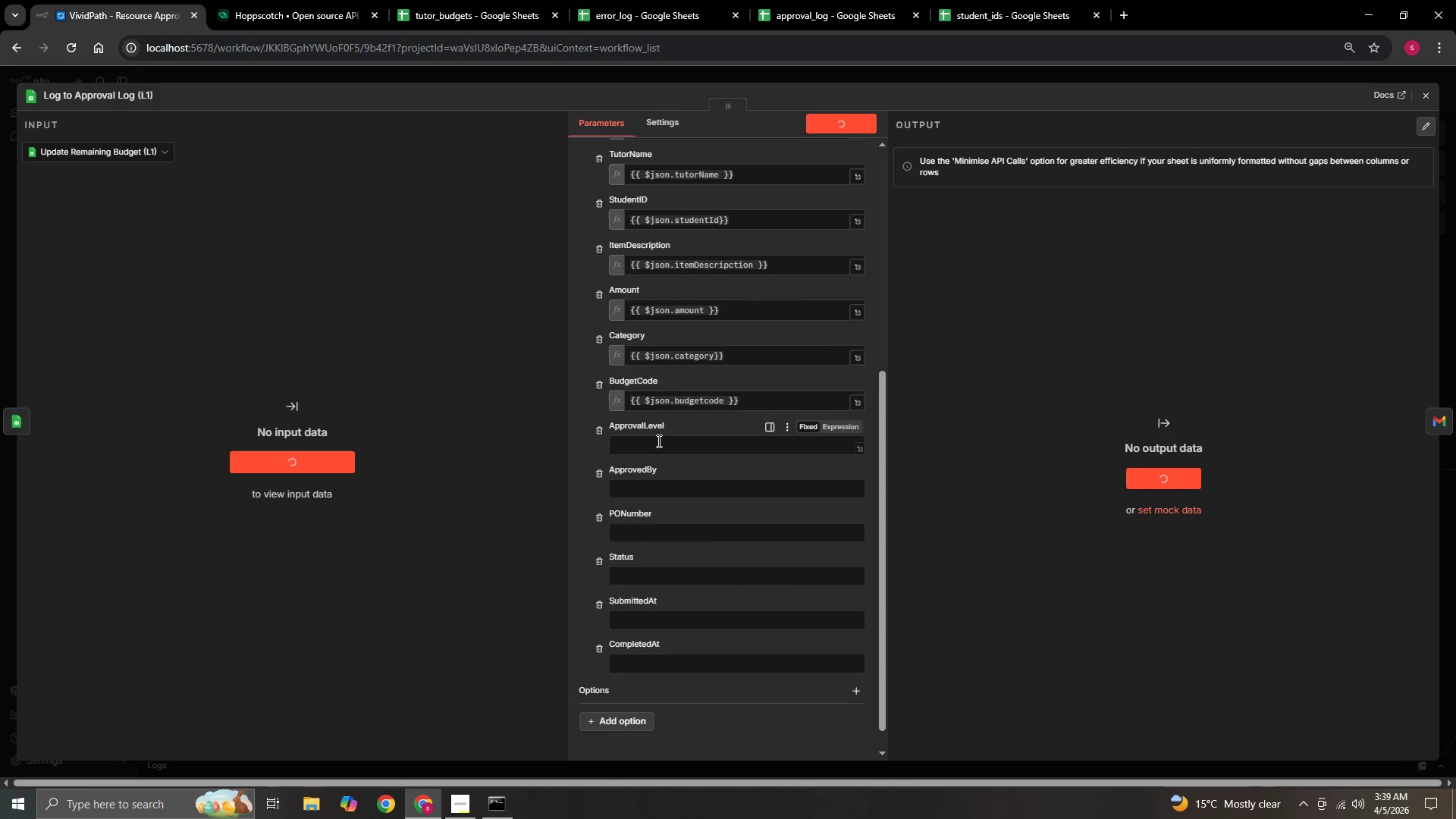 
left_click([657, 441])
 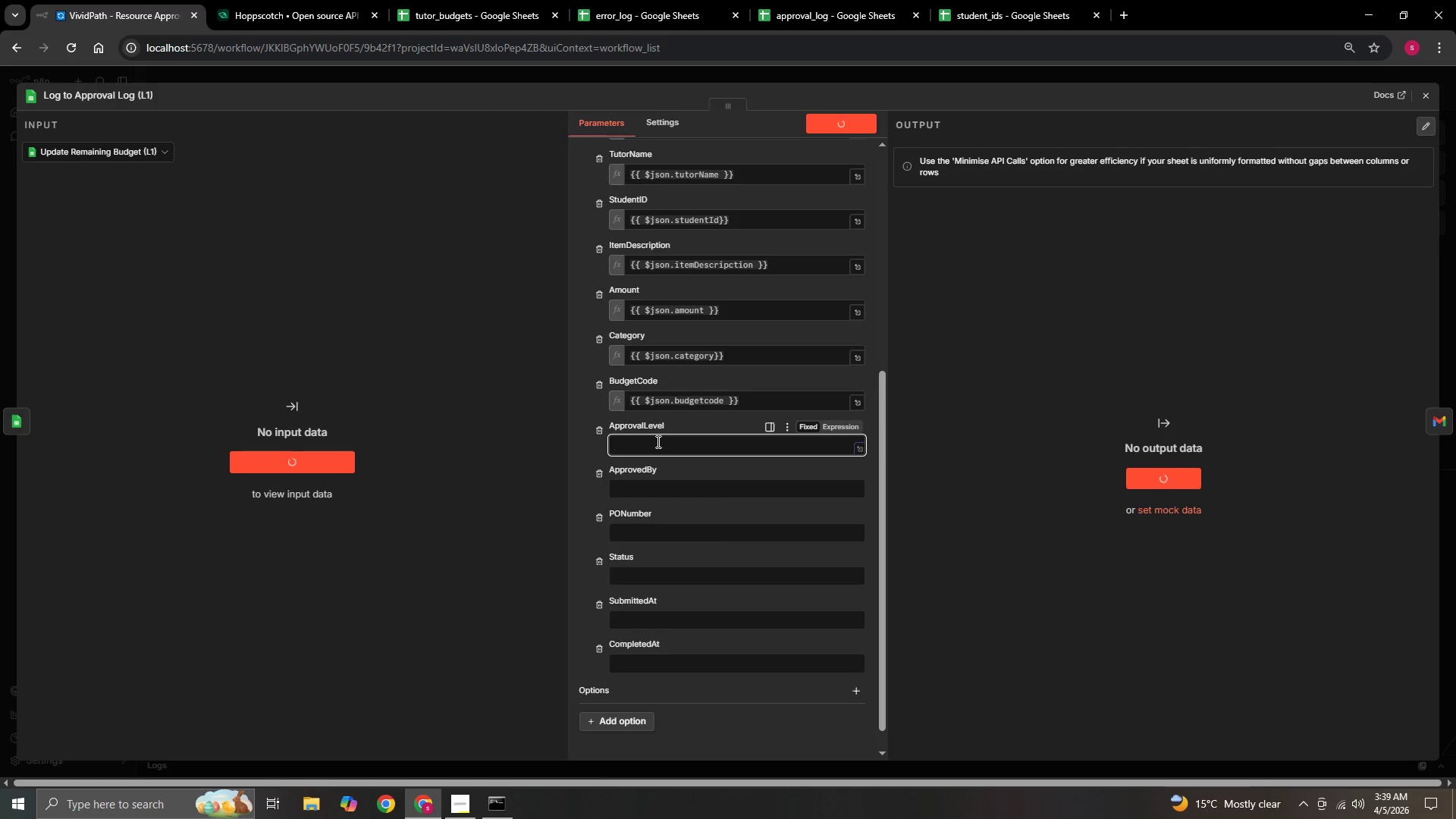 
key(Equal)
 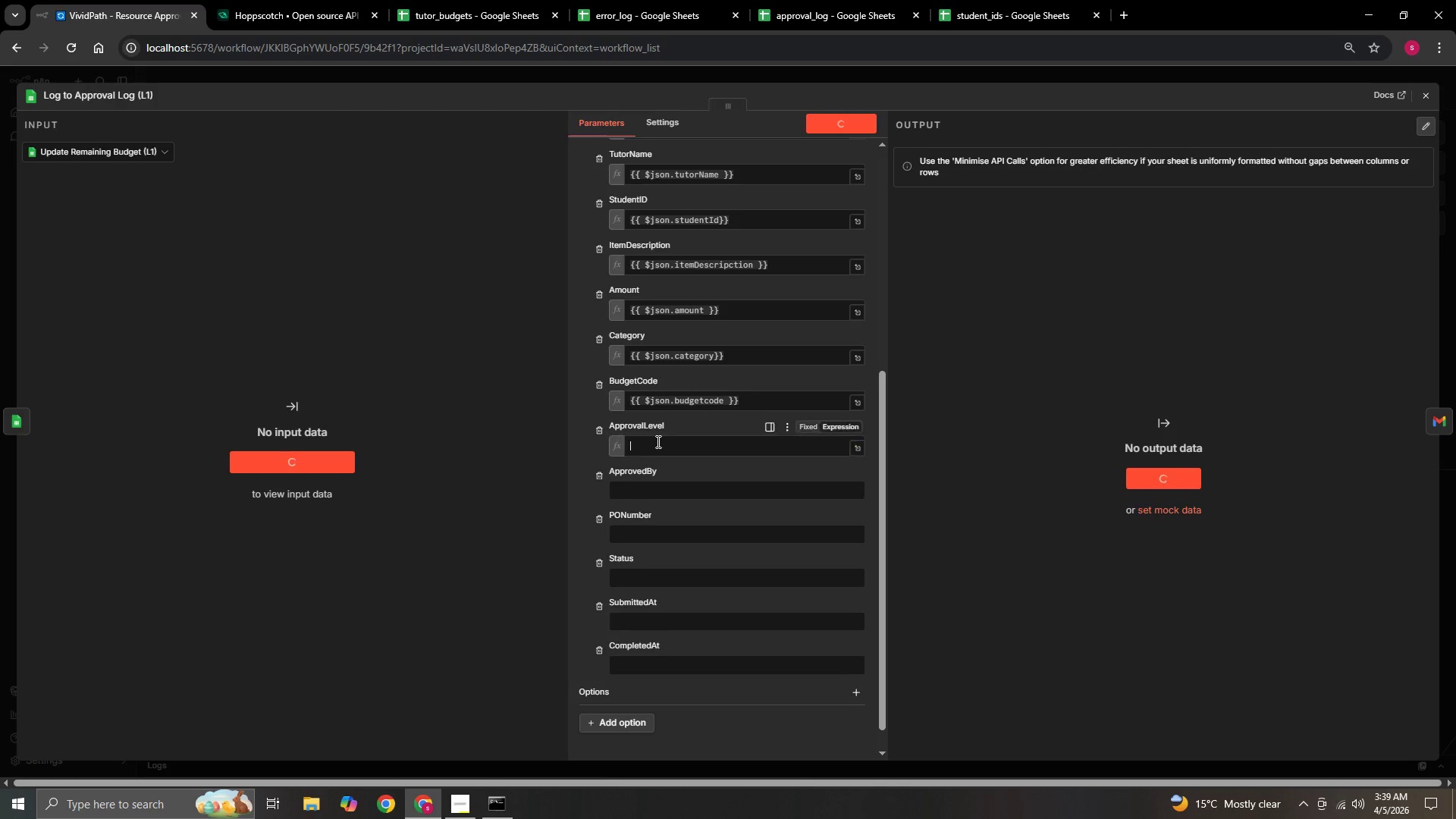 
key(Shift+BracketLeft)
 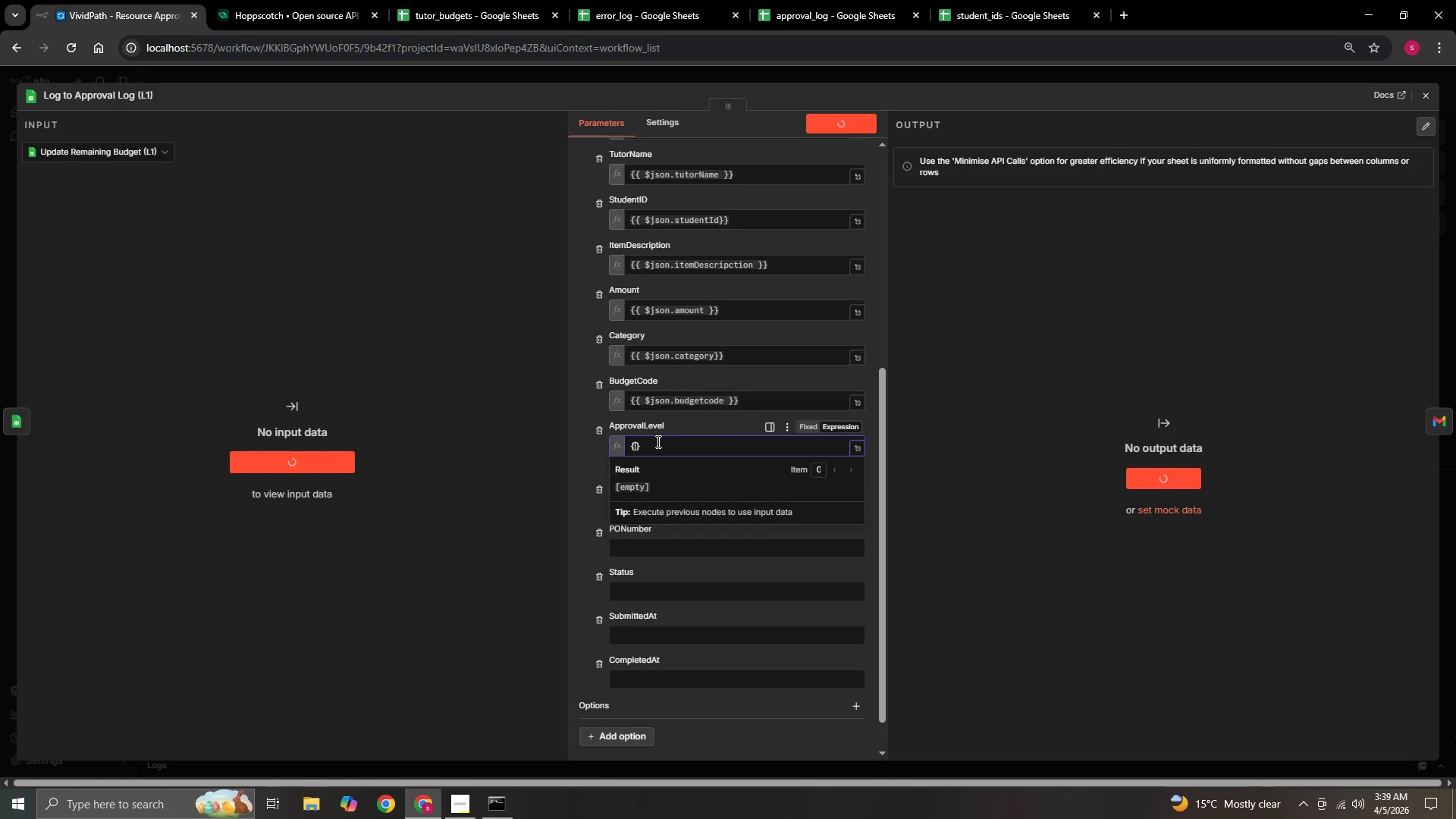 
key(Shift+BracketLeft)
 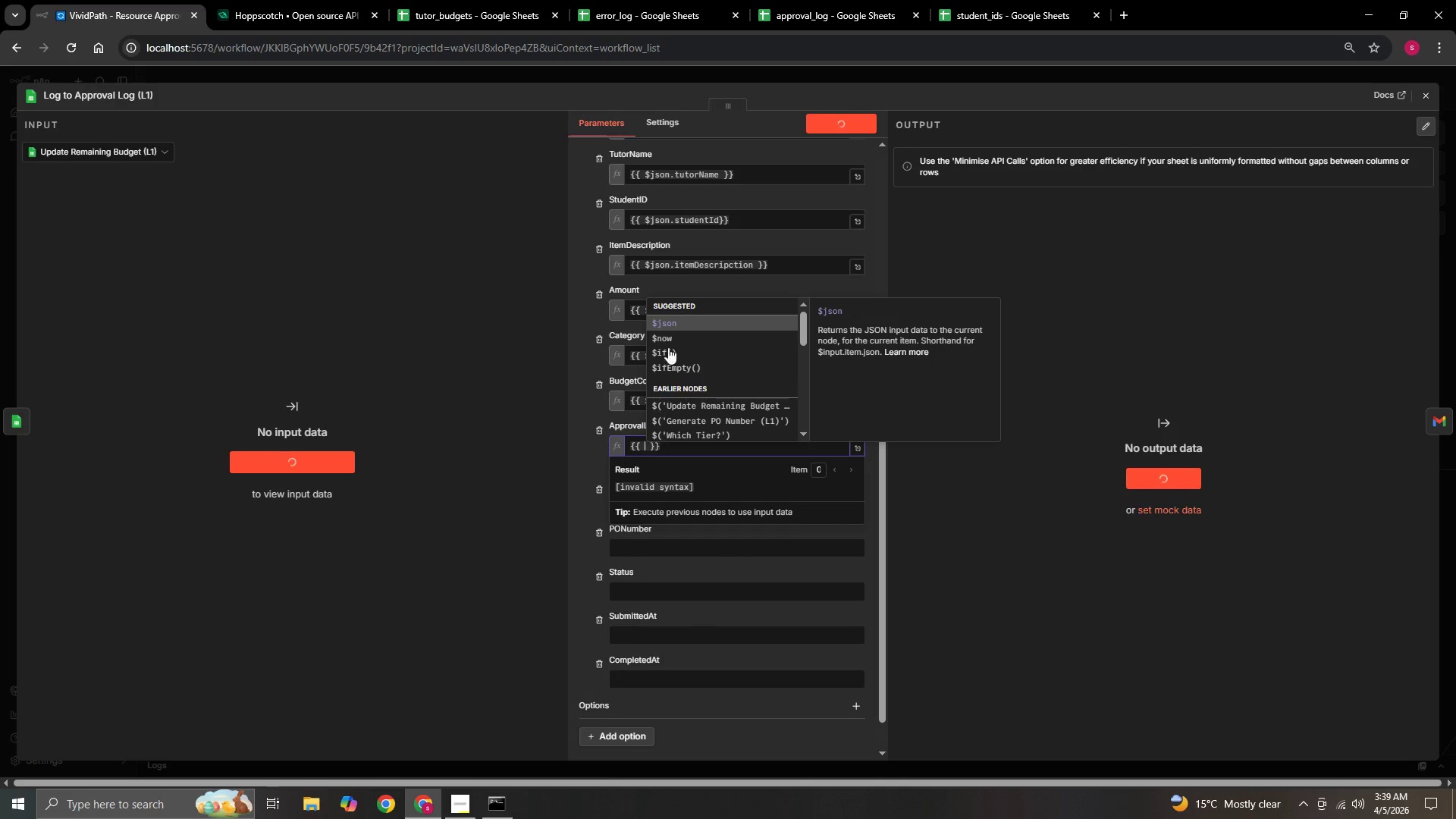 
left_click([695, 325])
 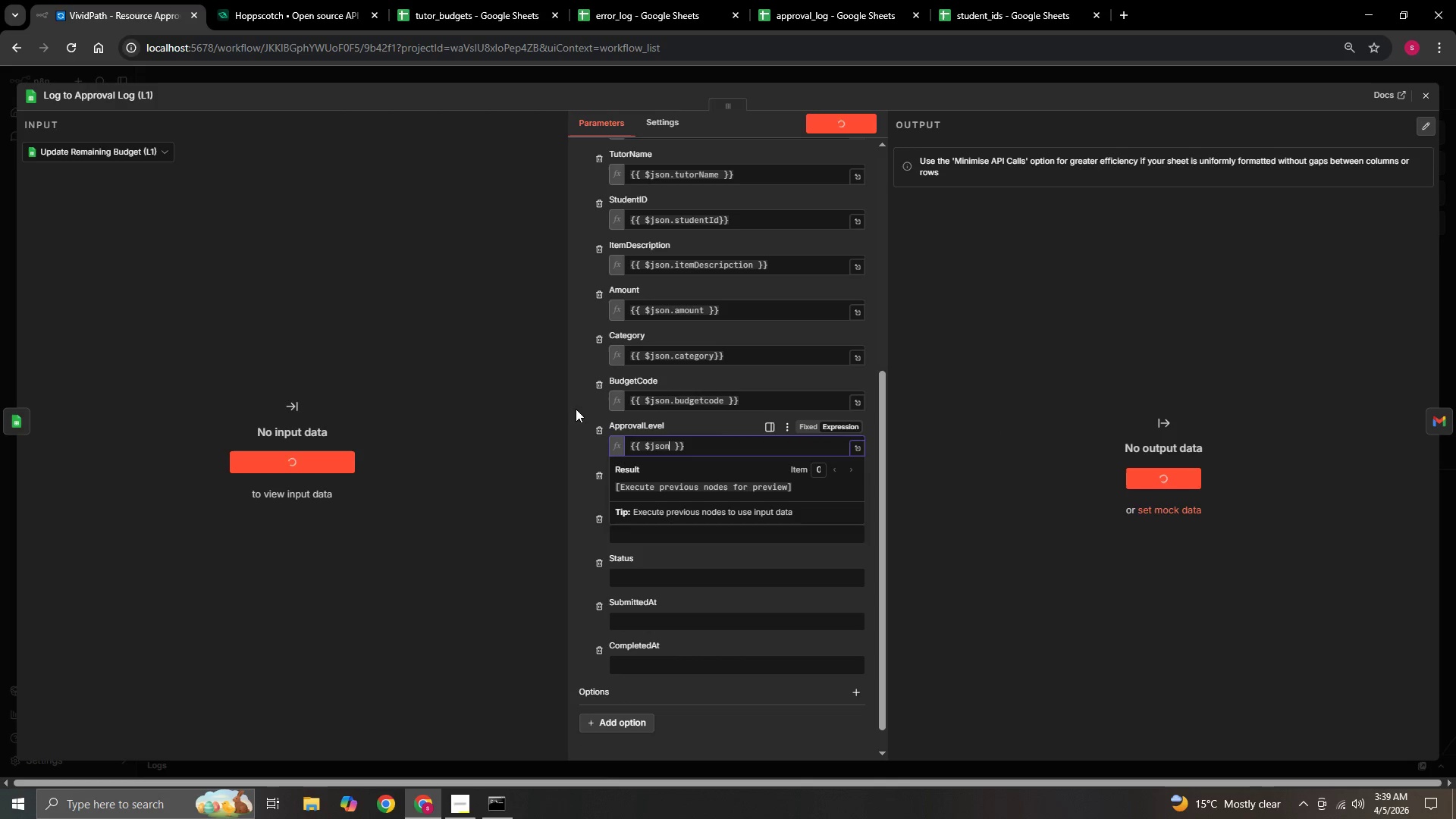 
type(.approvalLevel)
 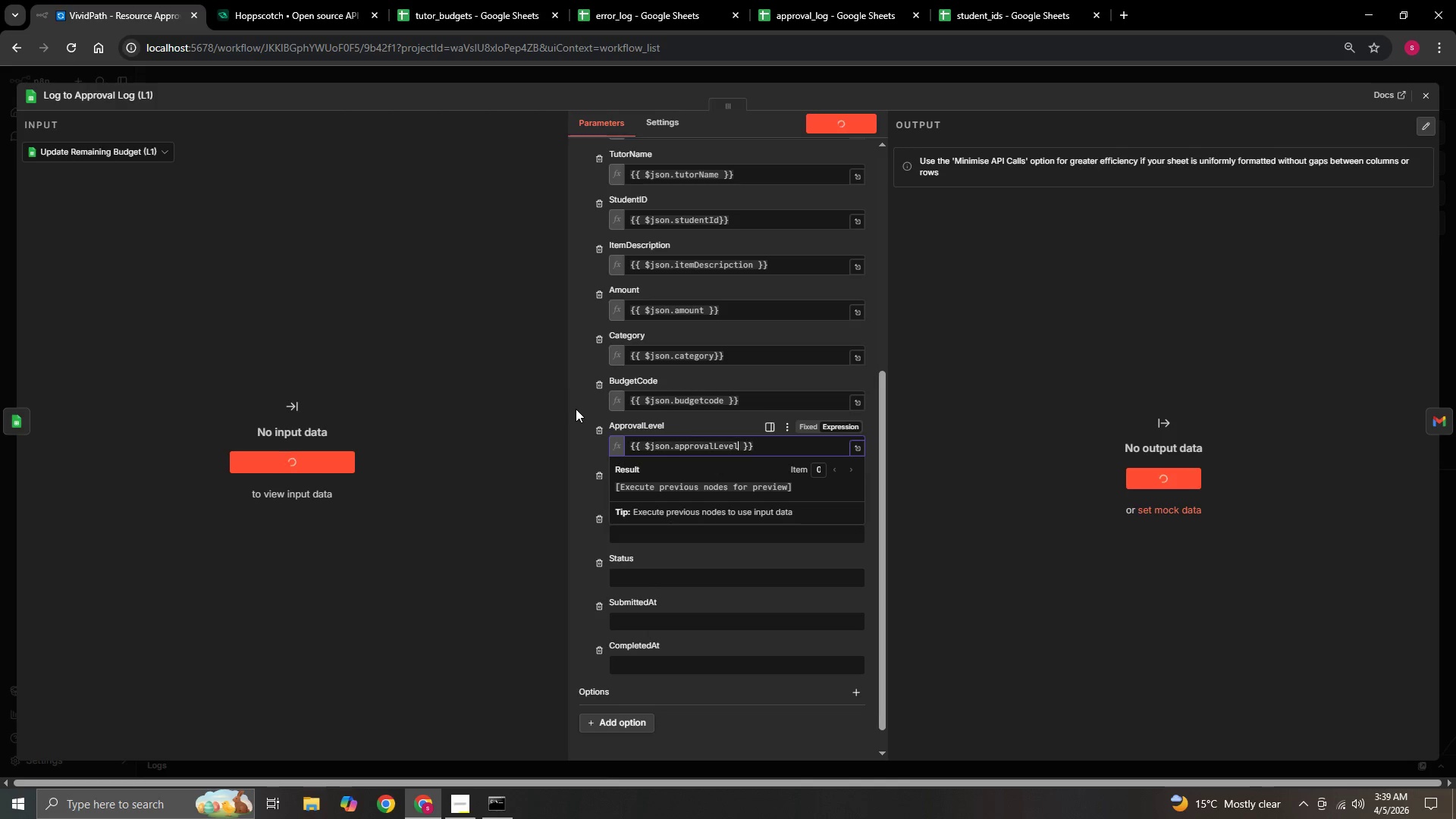 
left_click([576, 422])
 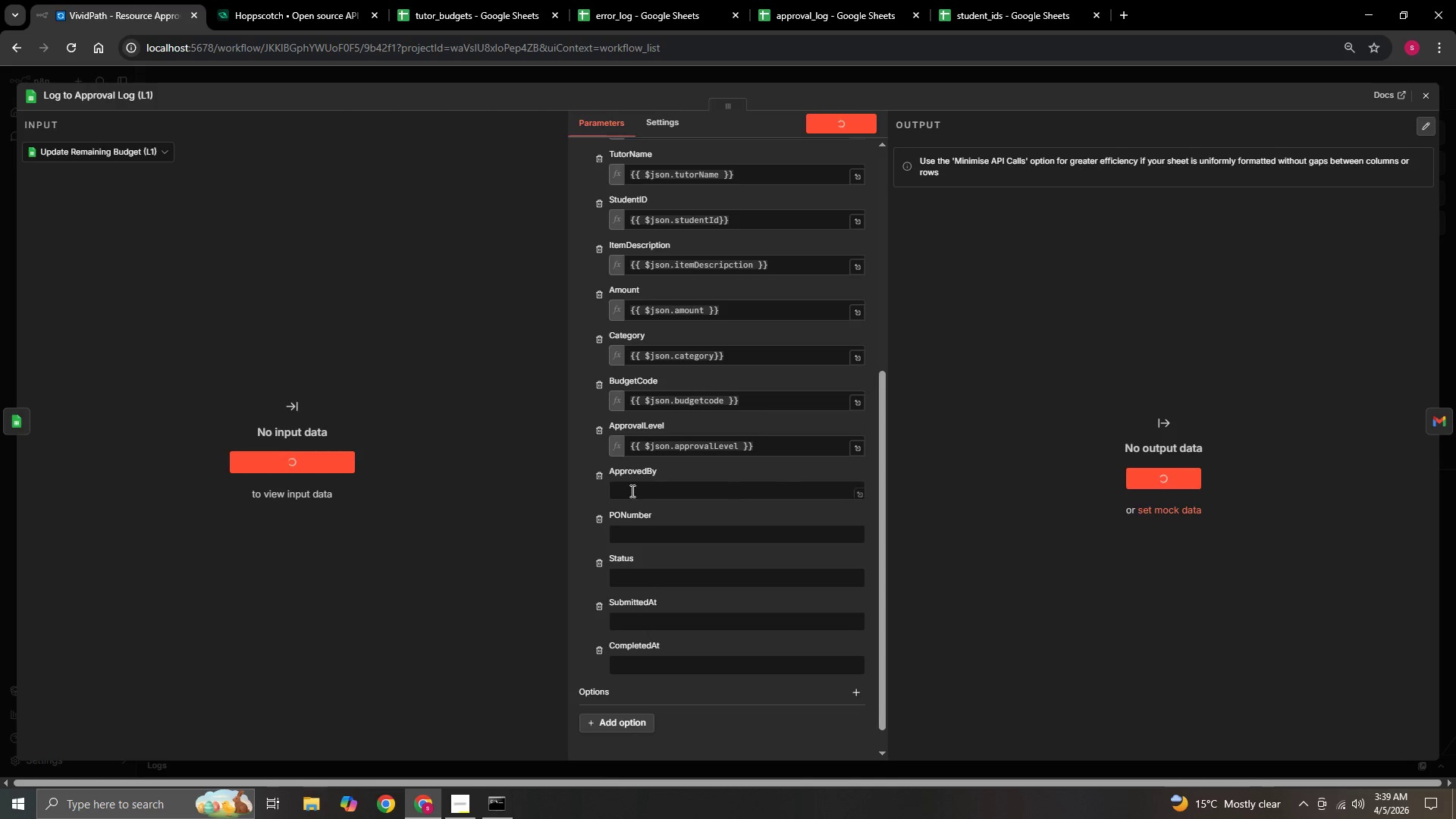 
left_click([639, 489])
 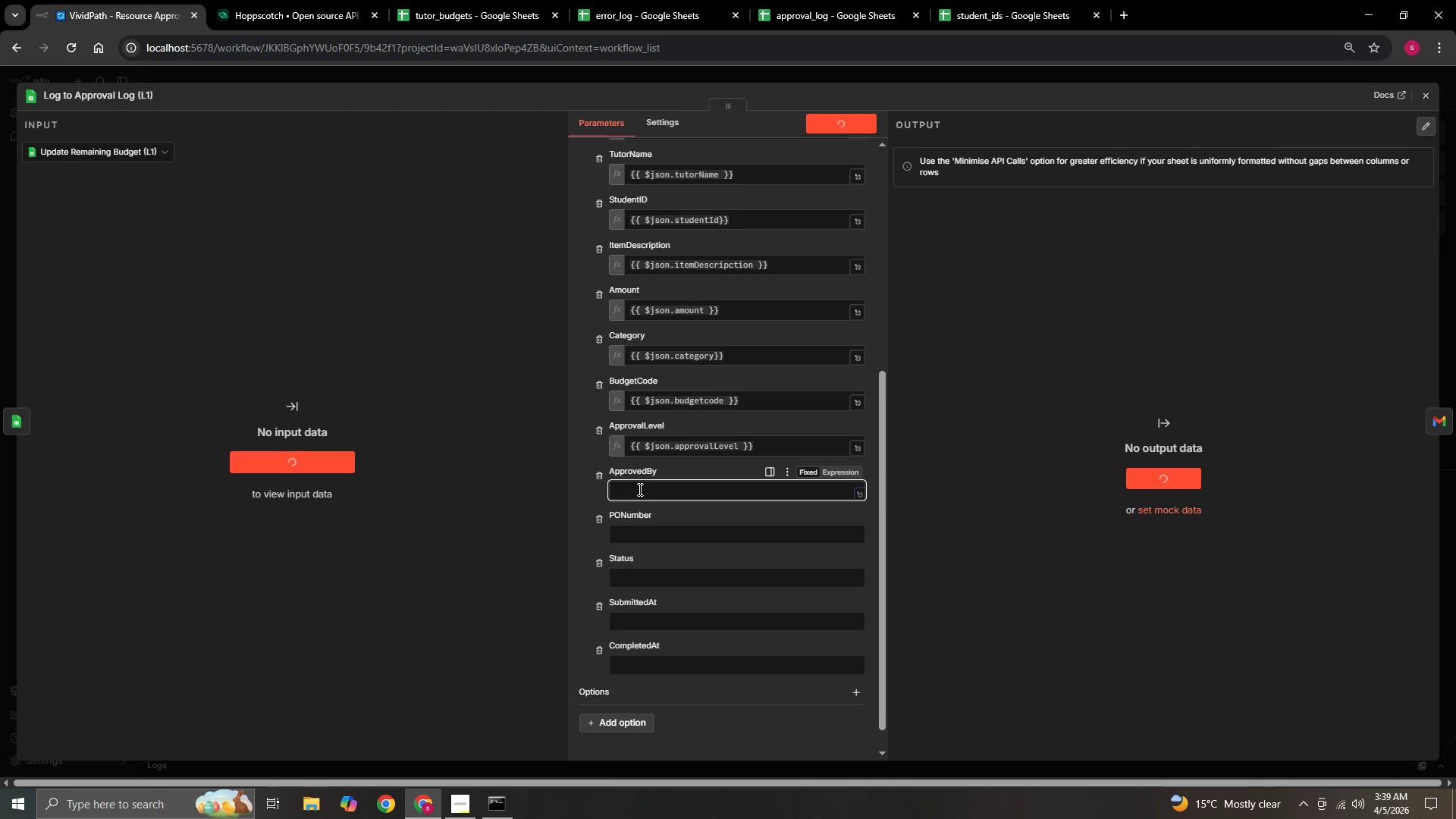 
key(Equal)
 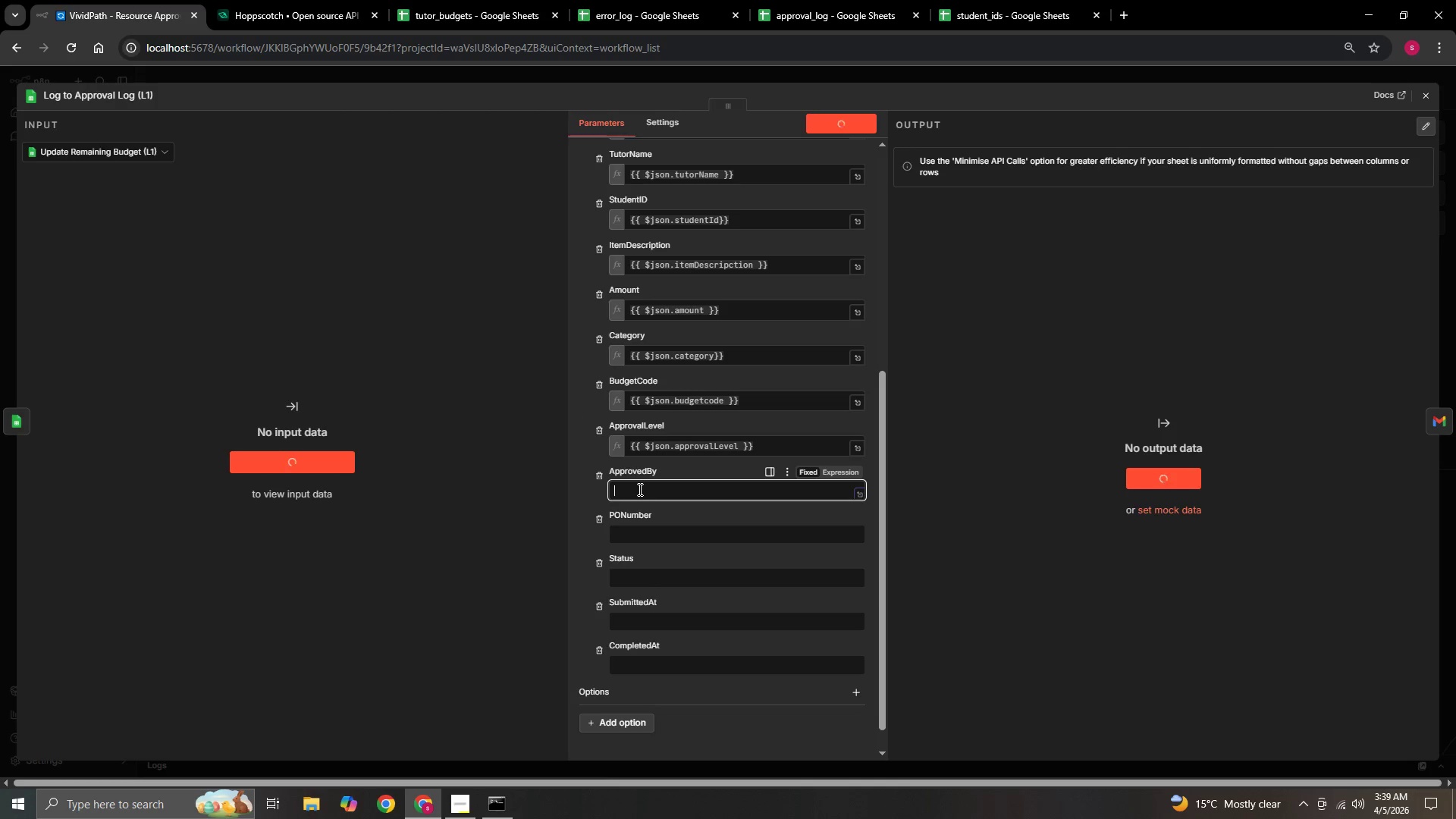 
key(Shift+BracketLeft)
 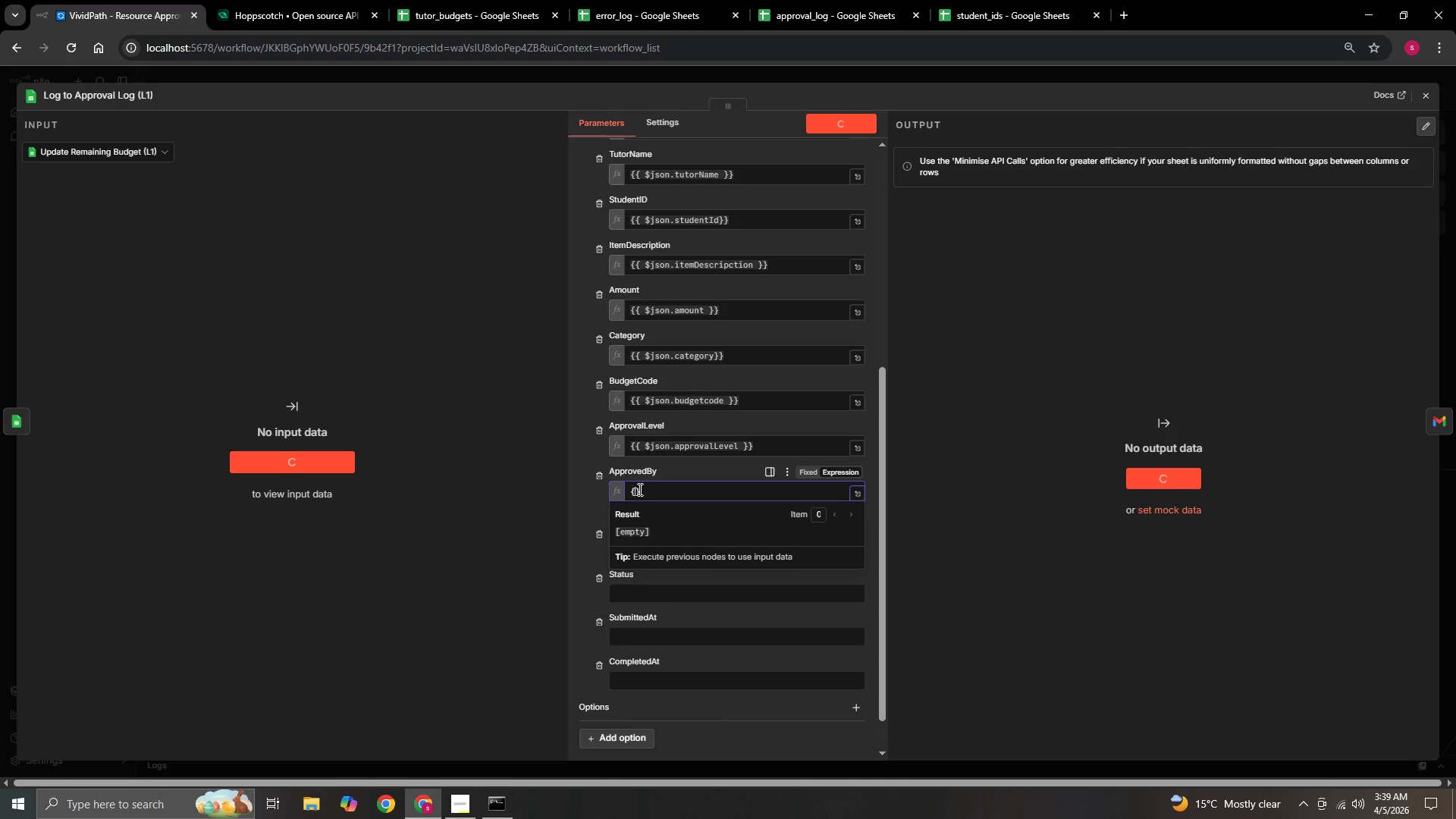 
key(Shift+BracketLeft)
 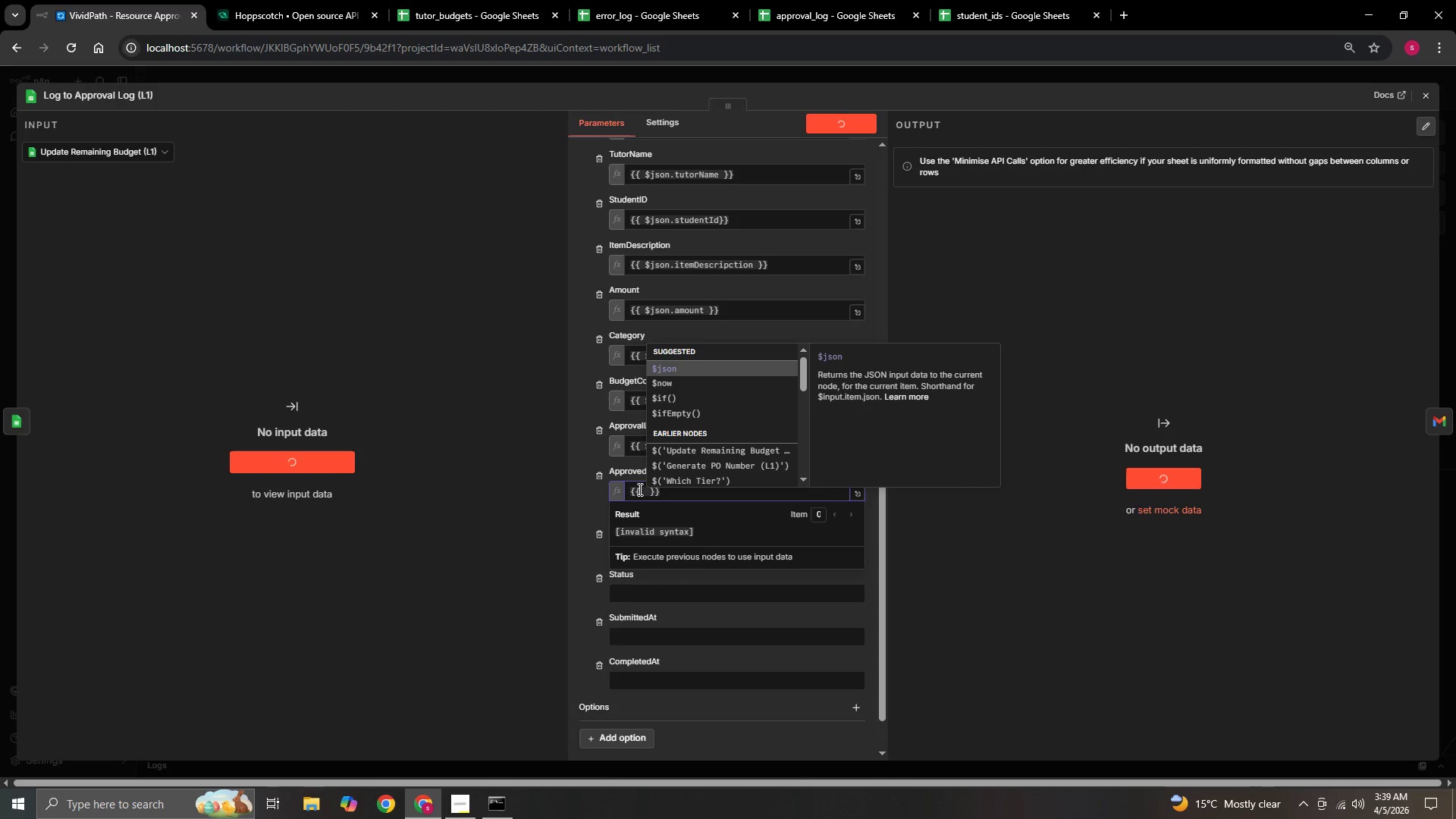 
key(Enter)
 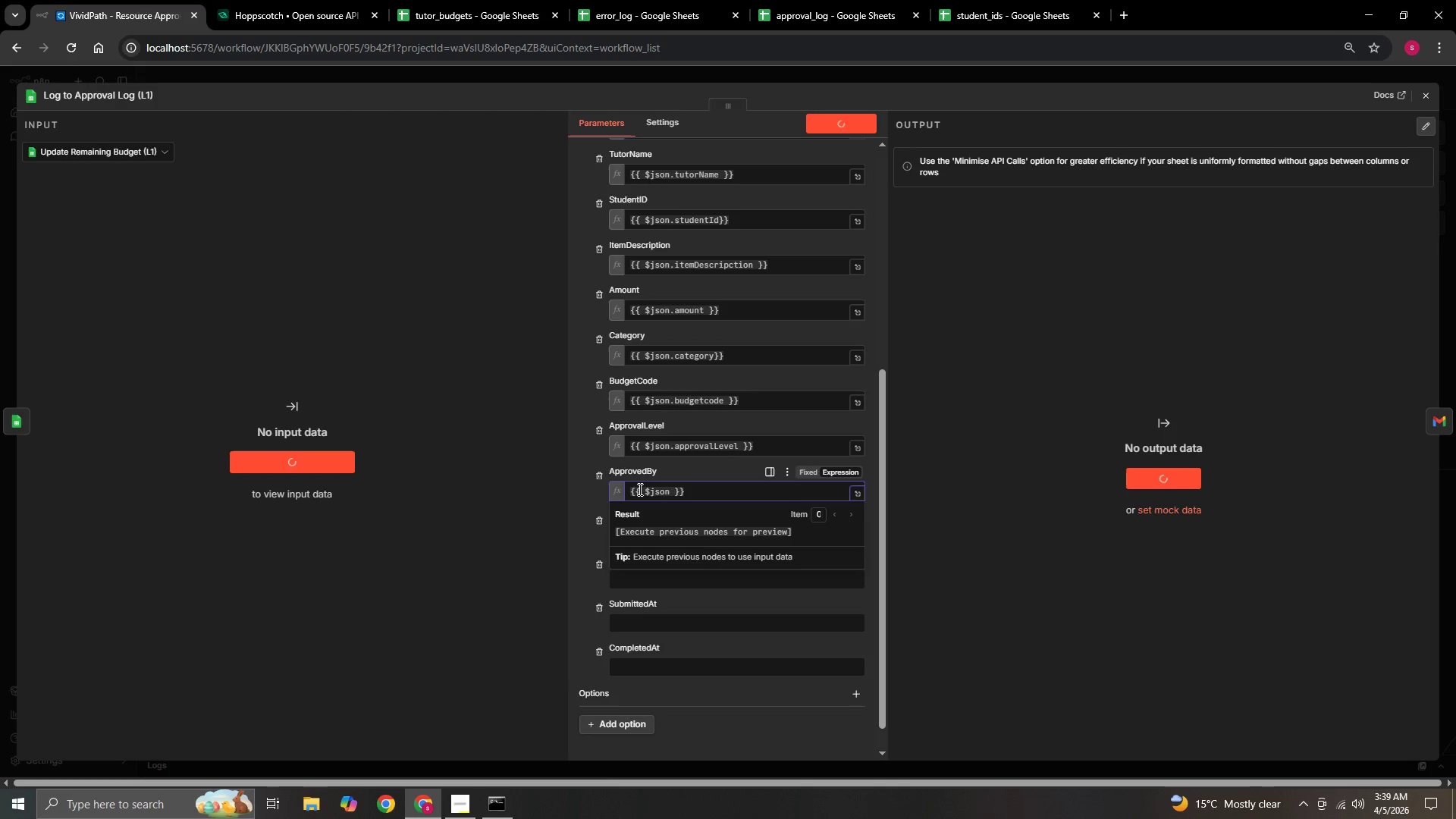 
type(.approvedBy)
 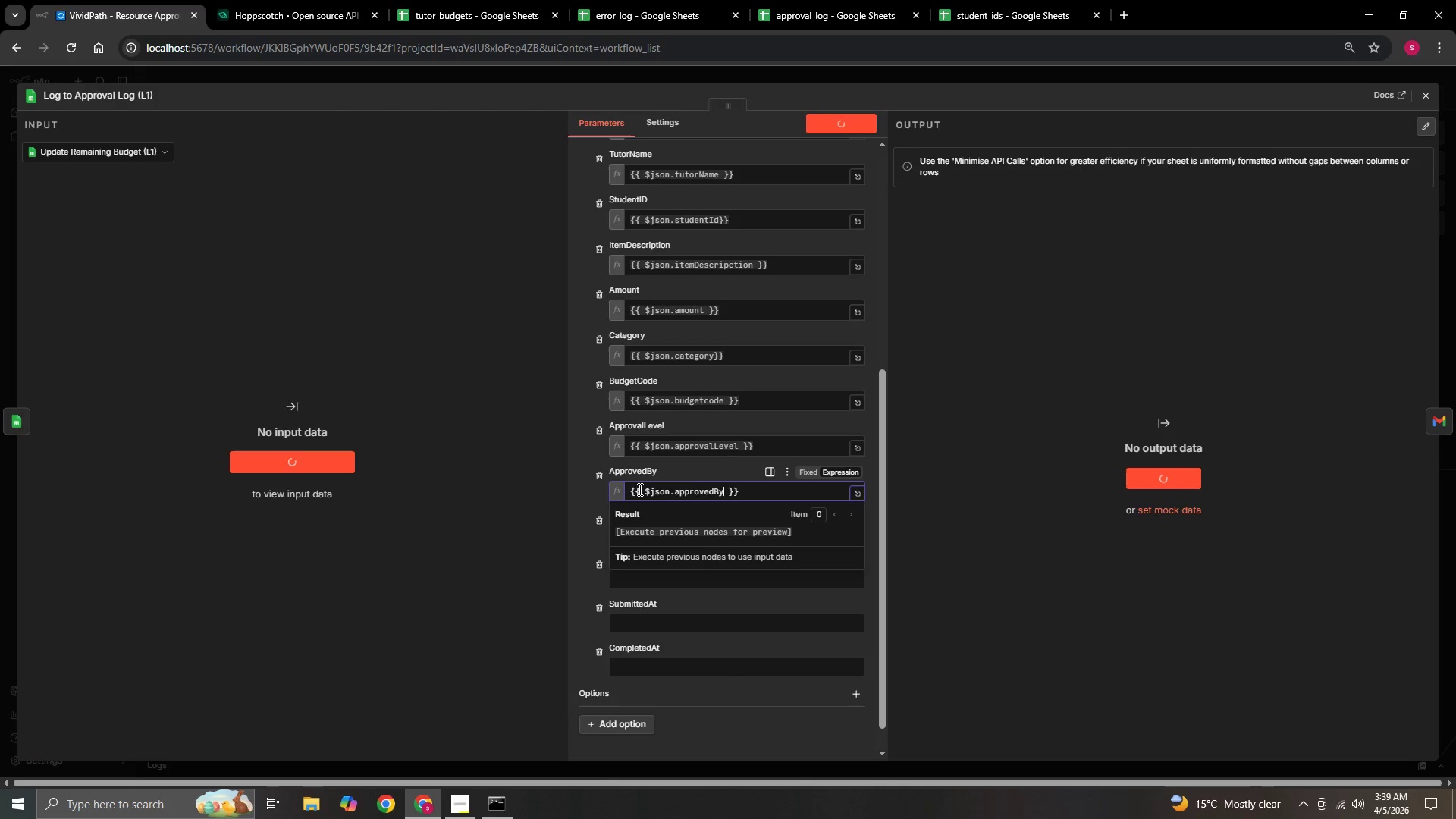 
left_click([581, 507])
 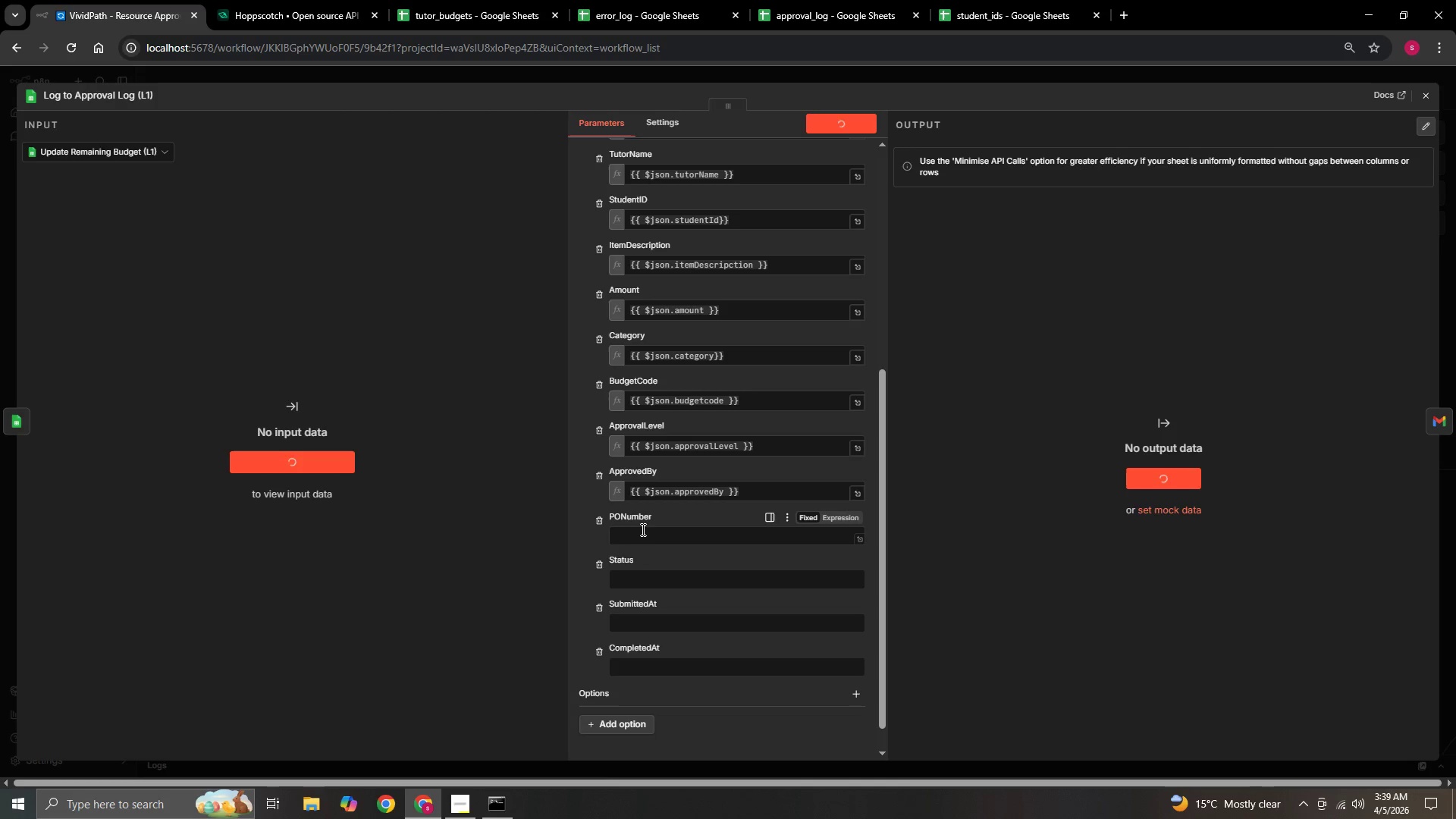 
left_click([642, 532])
 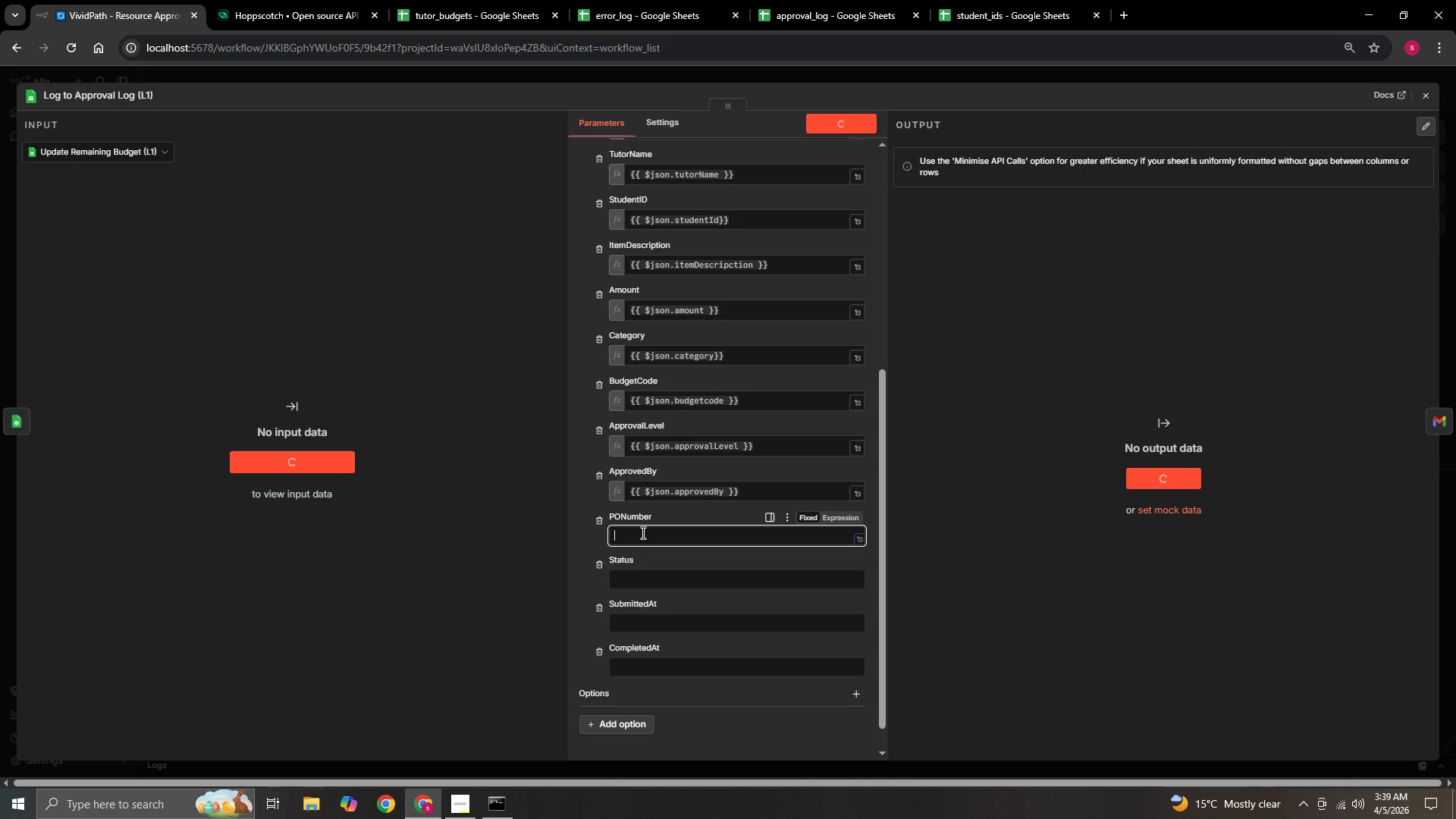 
key(Equal)
 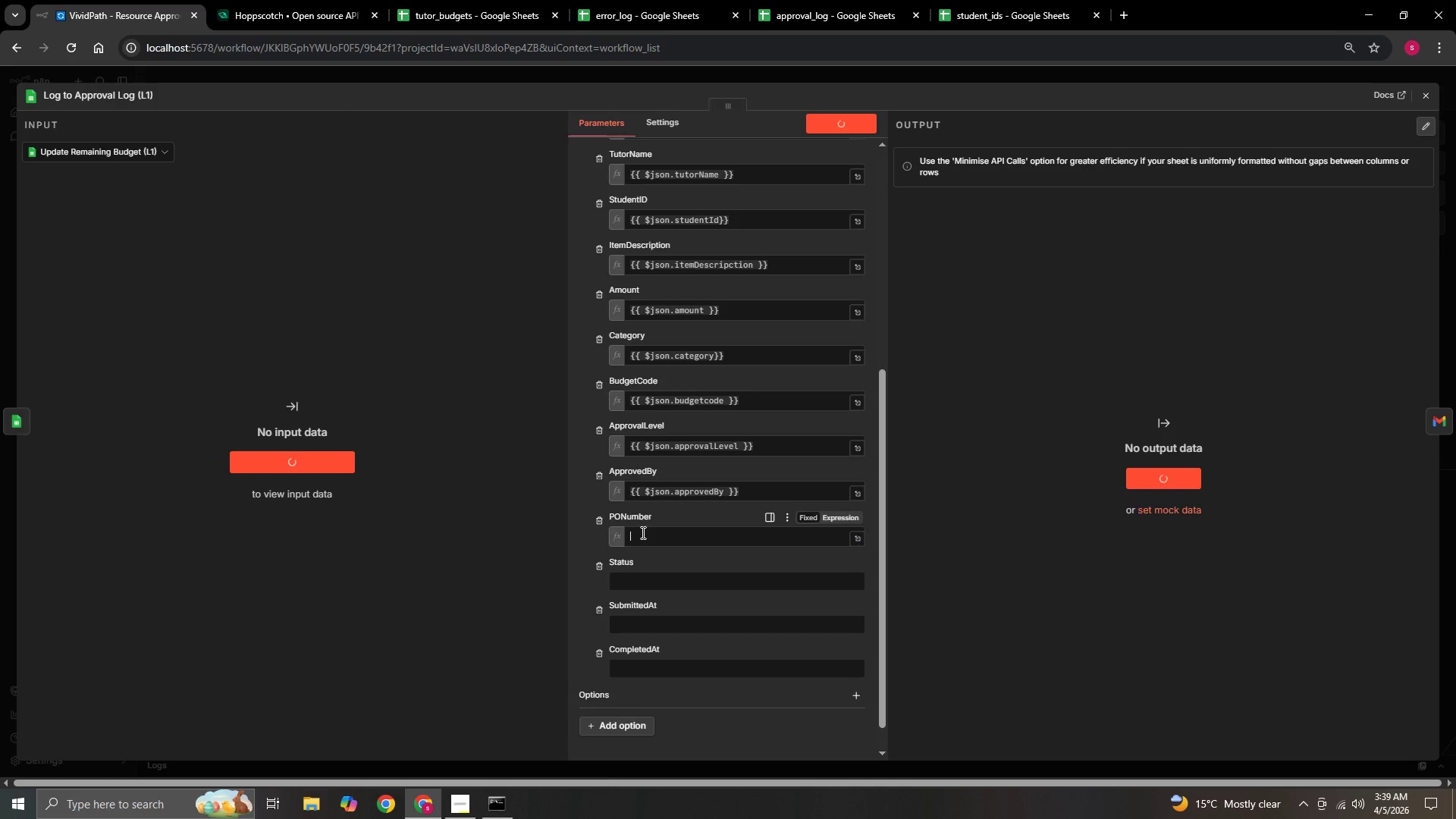 
key(Shift+BracketLeft)
 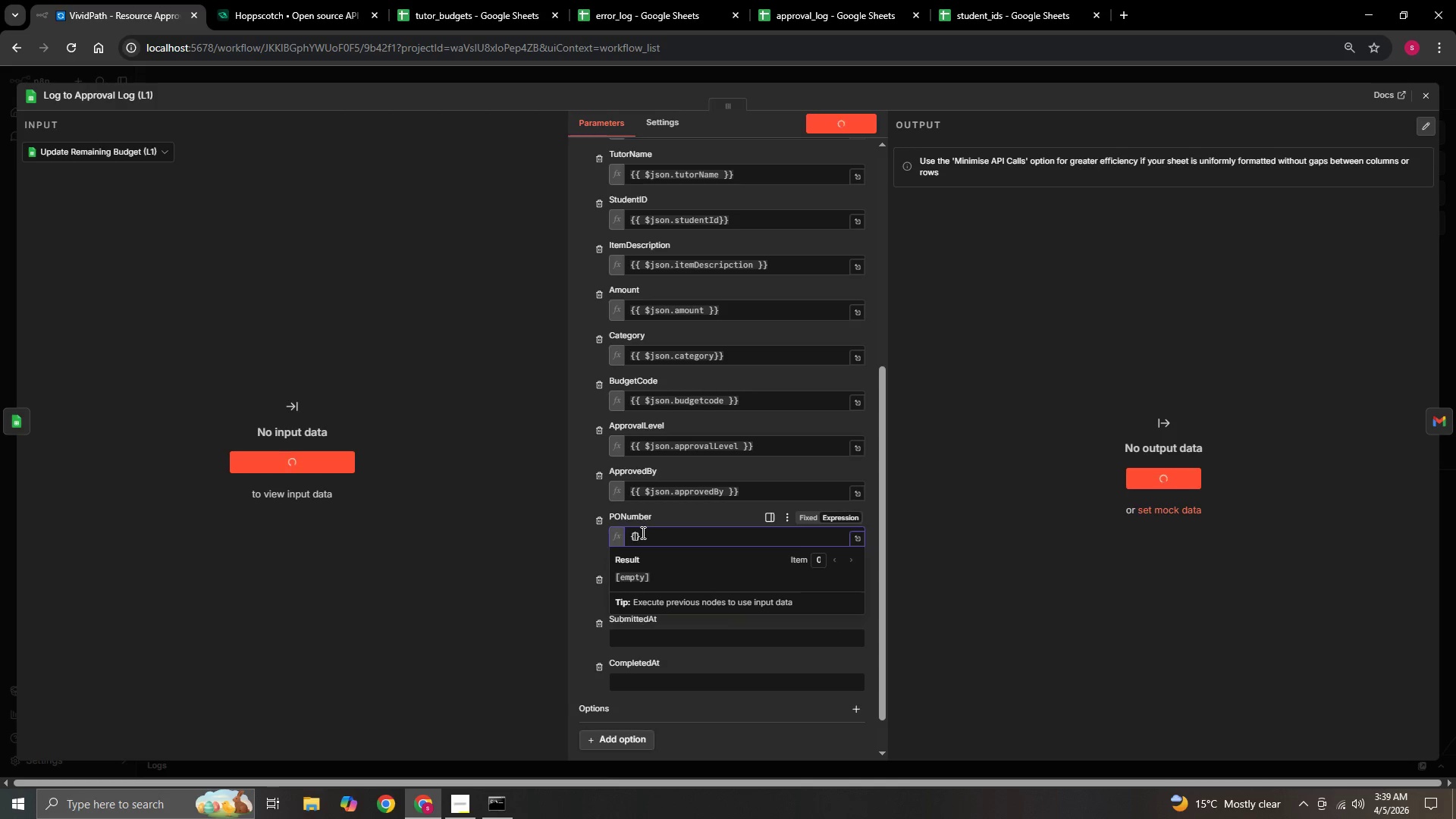 
key(Shift+BracketLeft)
 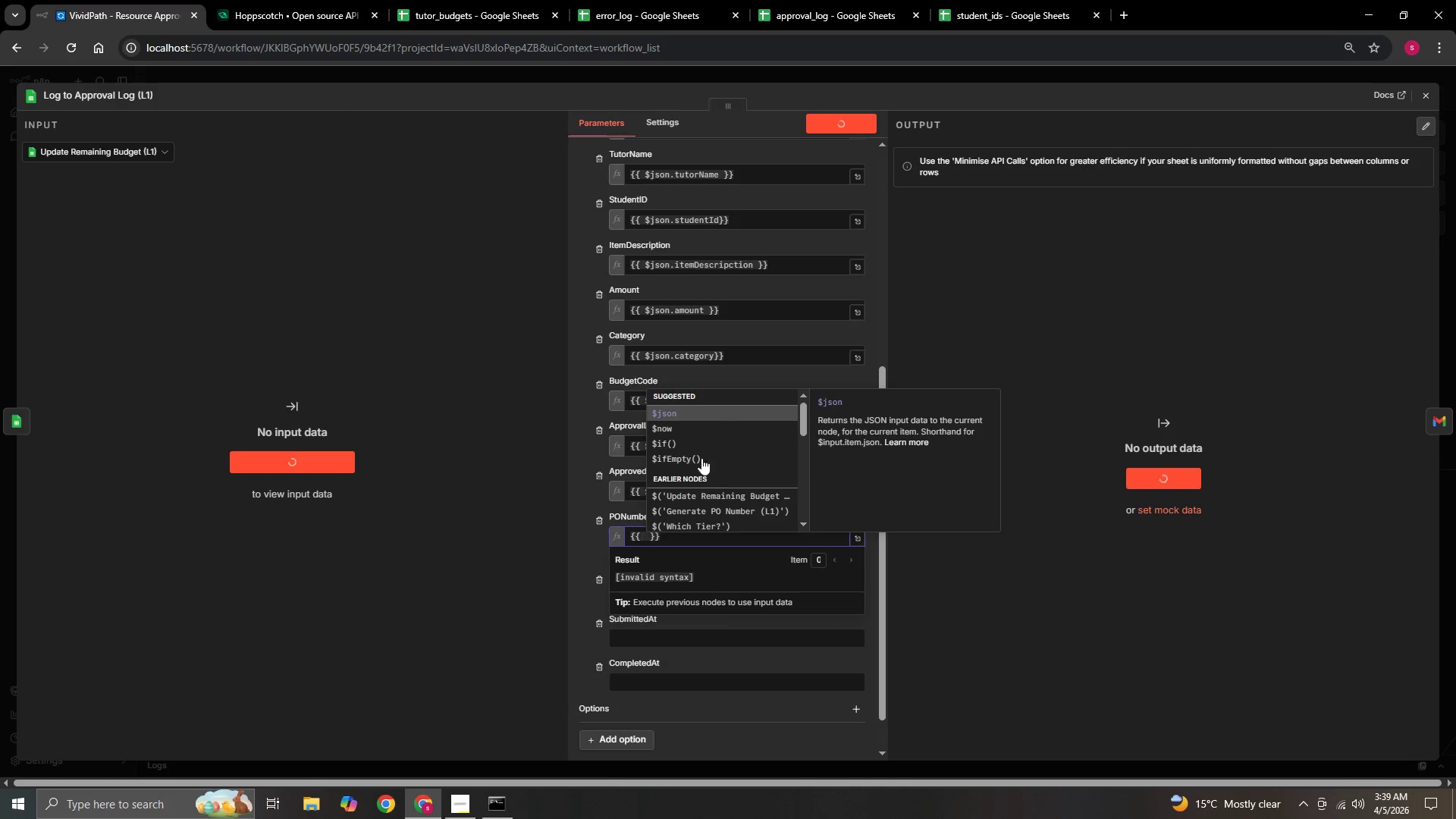 
left_click([720, 407])
 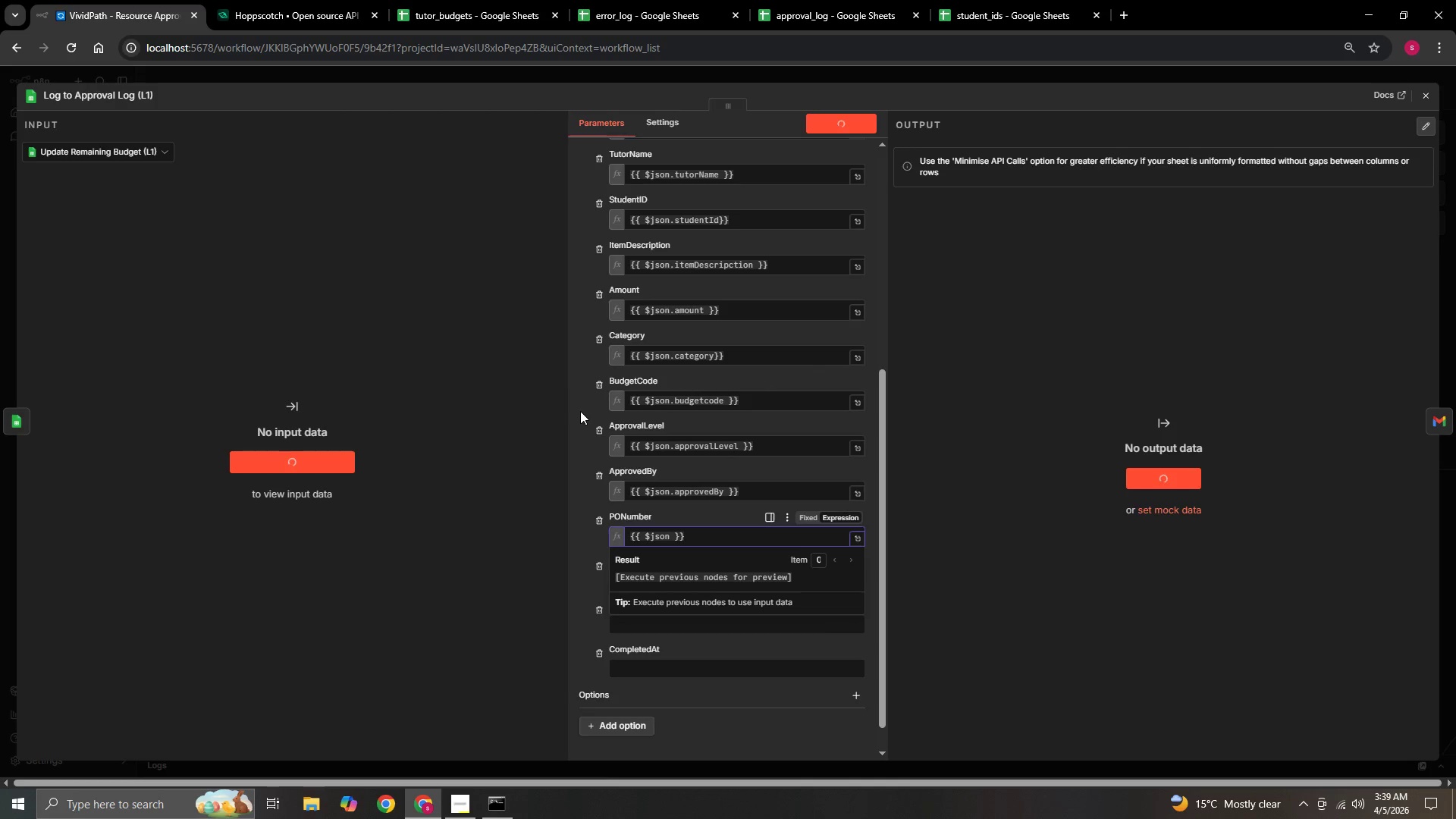 
type(.Po)
key(Backspace)
key(Backspace)
type(poNumber)
 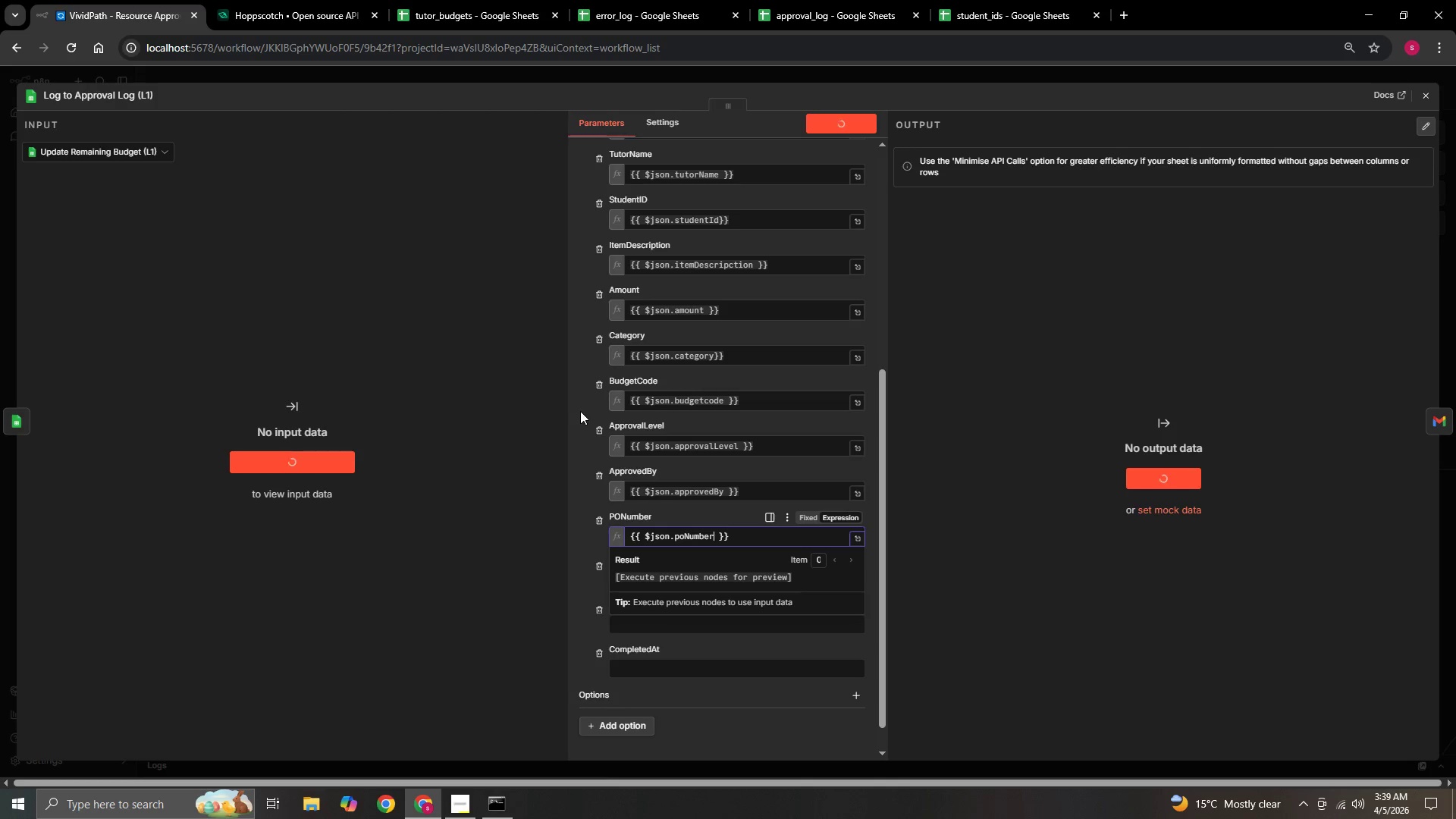 
left_click([580, 411])
 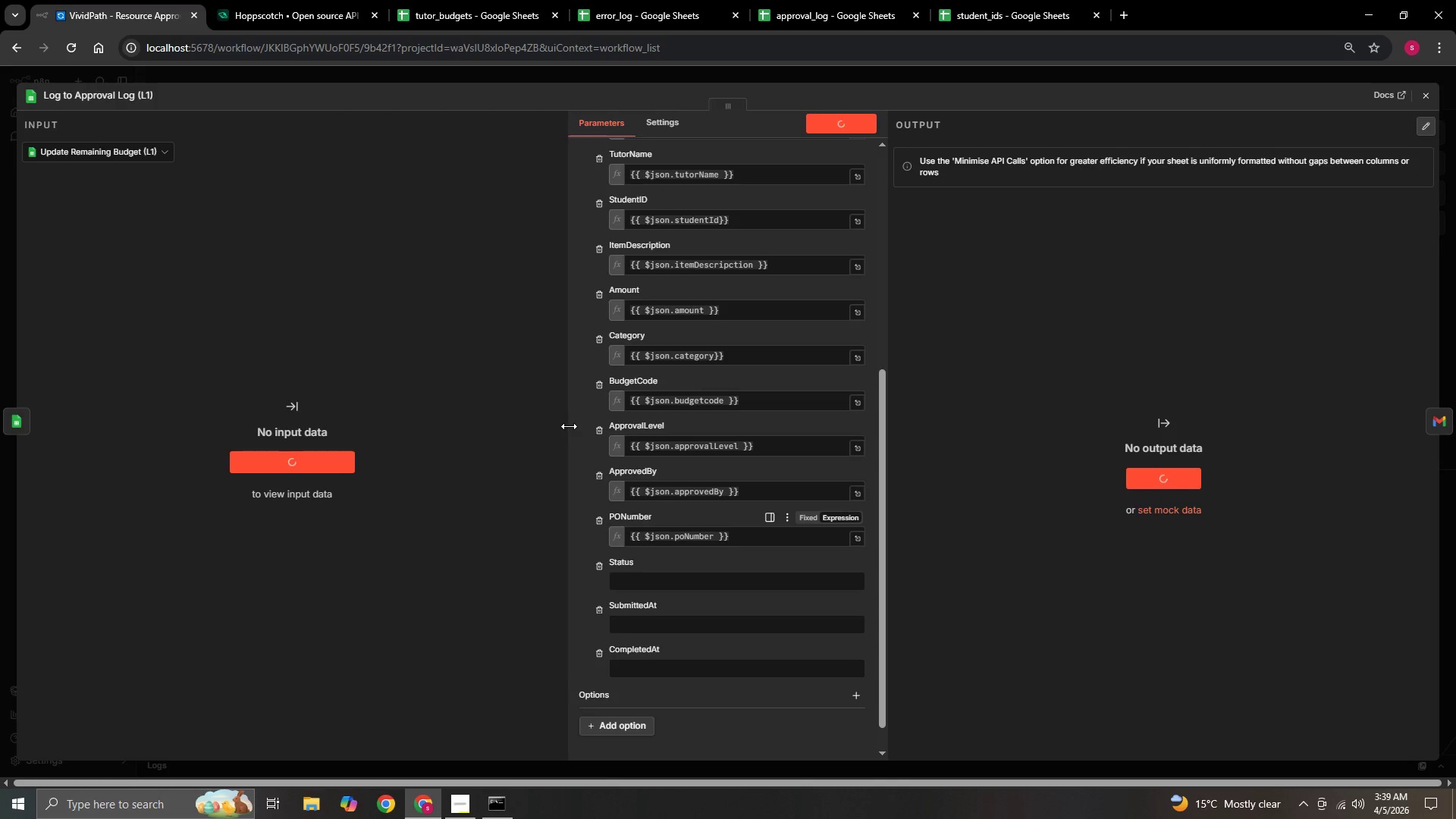 
scroll: coordinate [567, 428], scroll_direction: down, amount: 2.0
 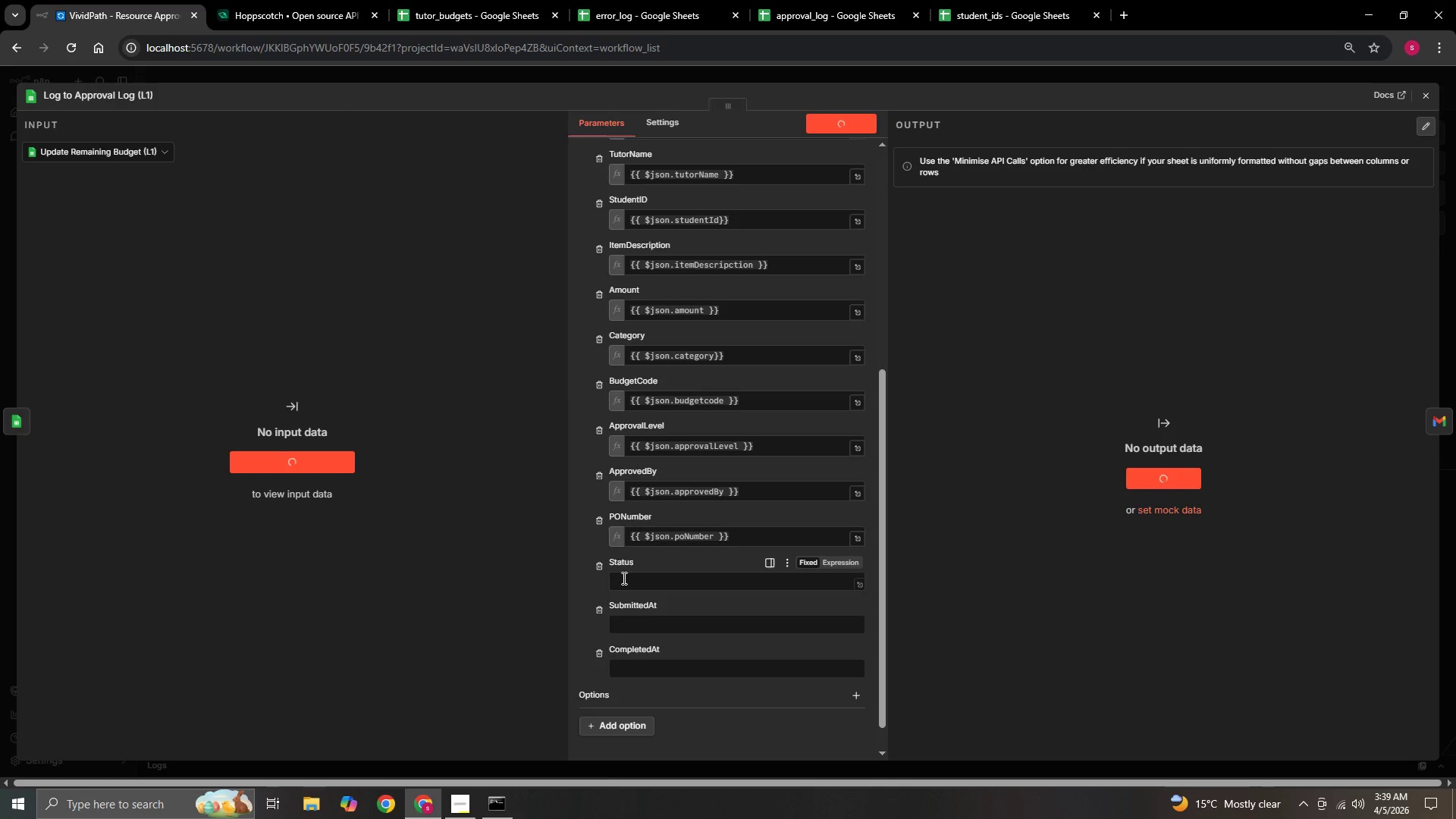 
left_click([623, 578])
 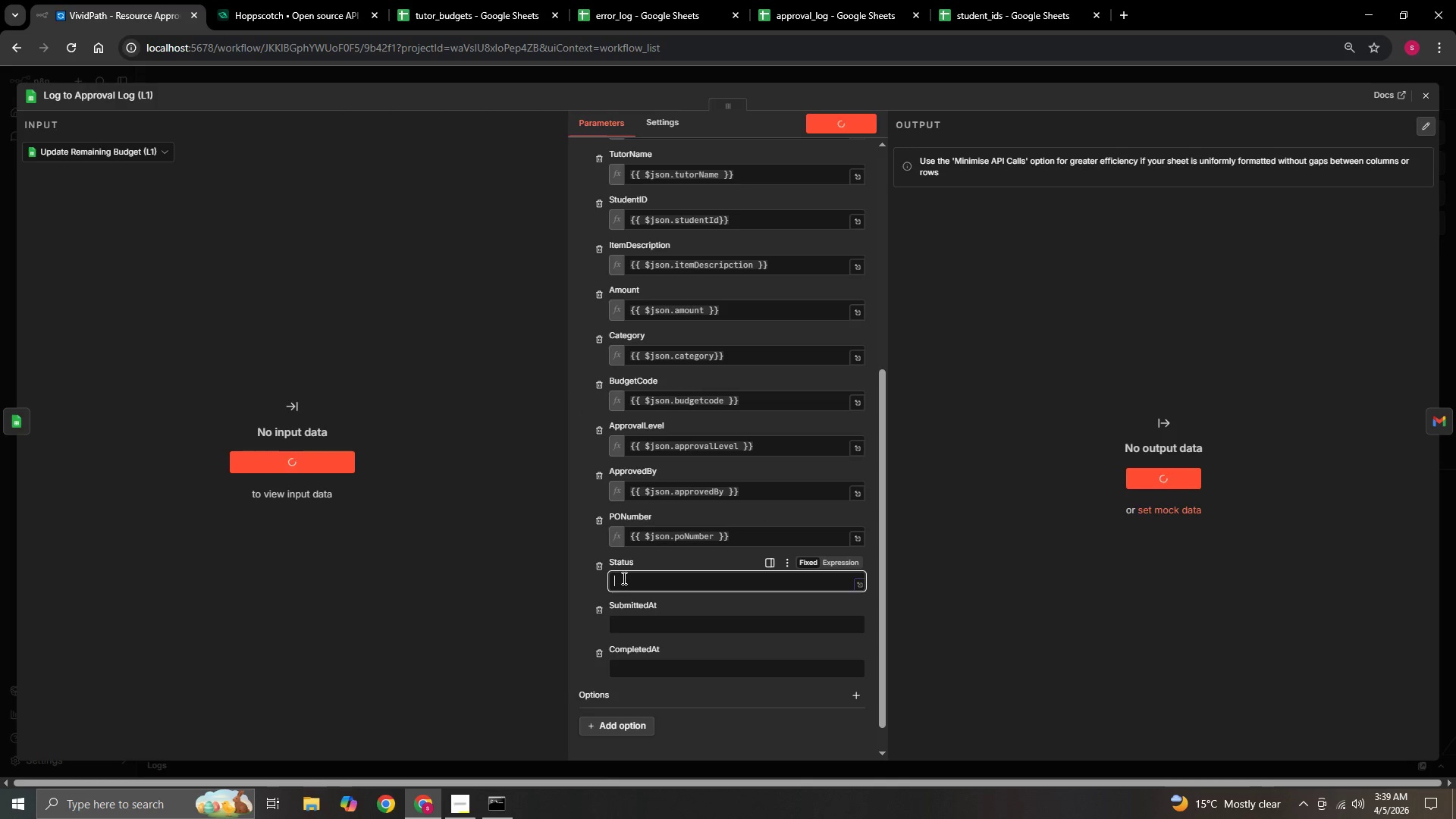 
type(APPROVED)
 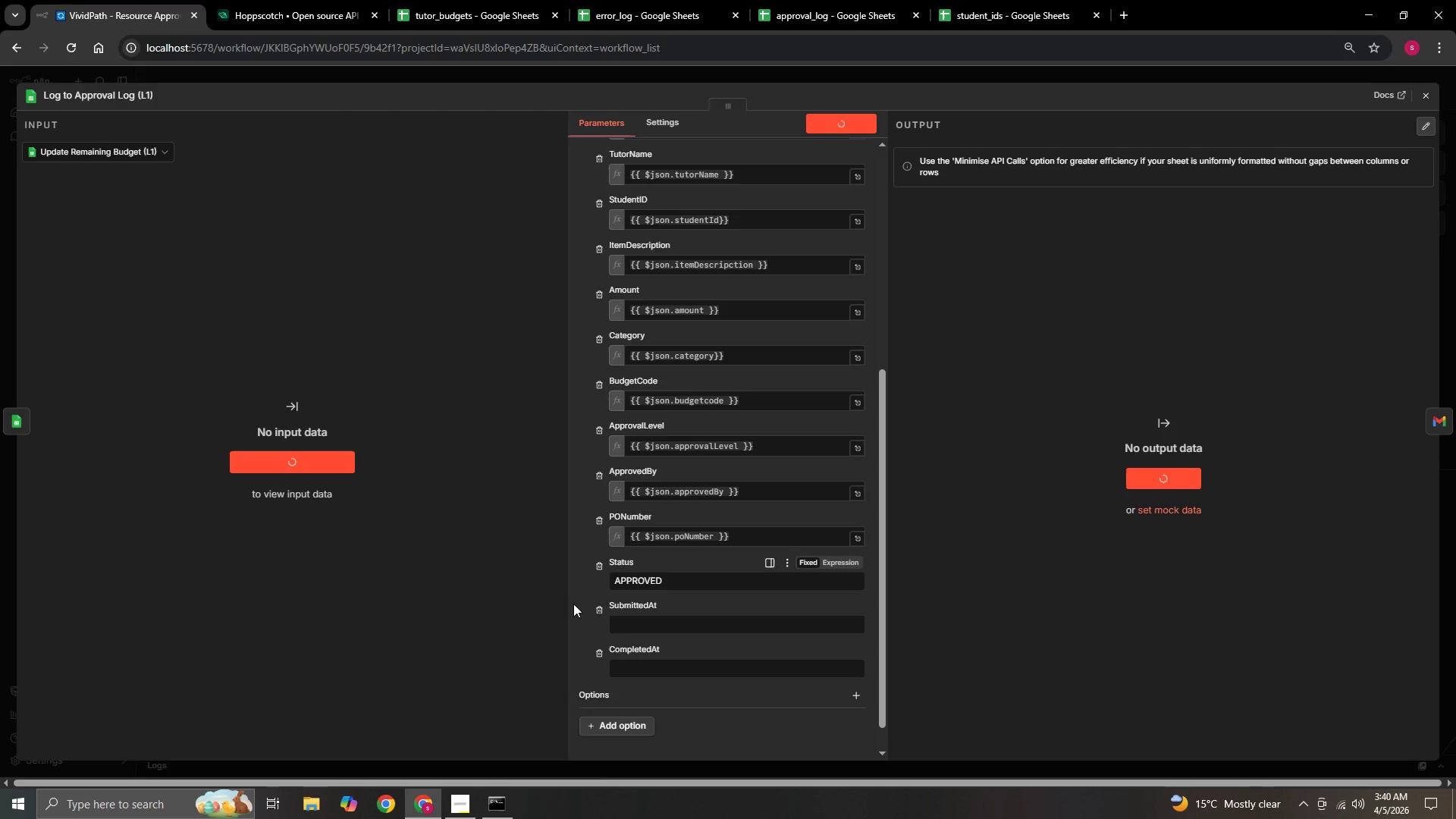 
double_click([657, 626])
 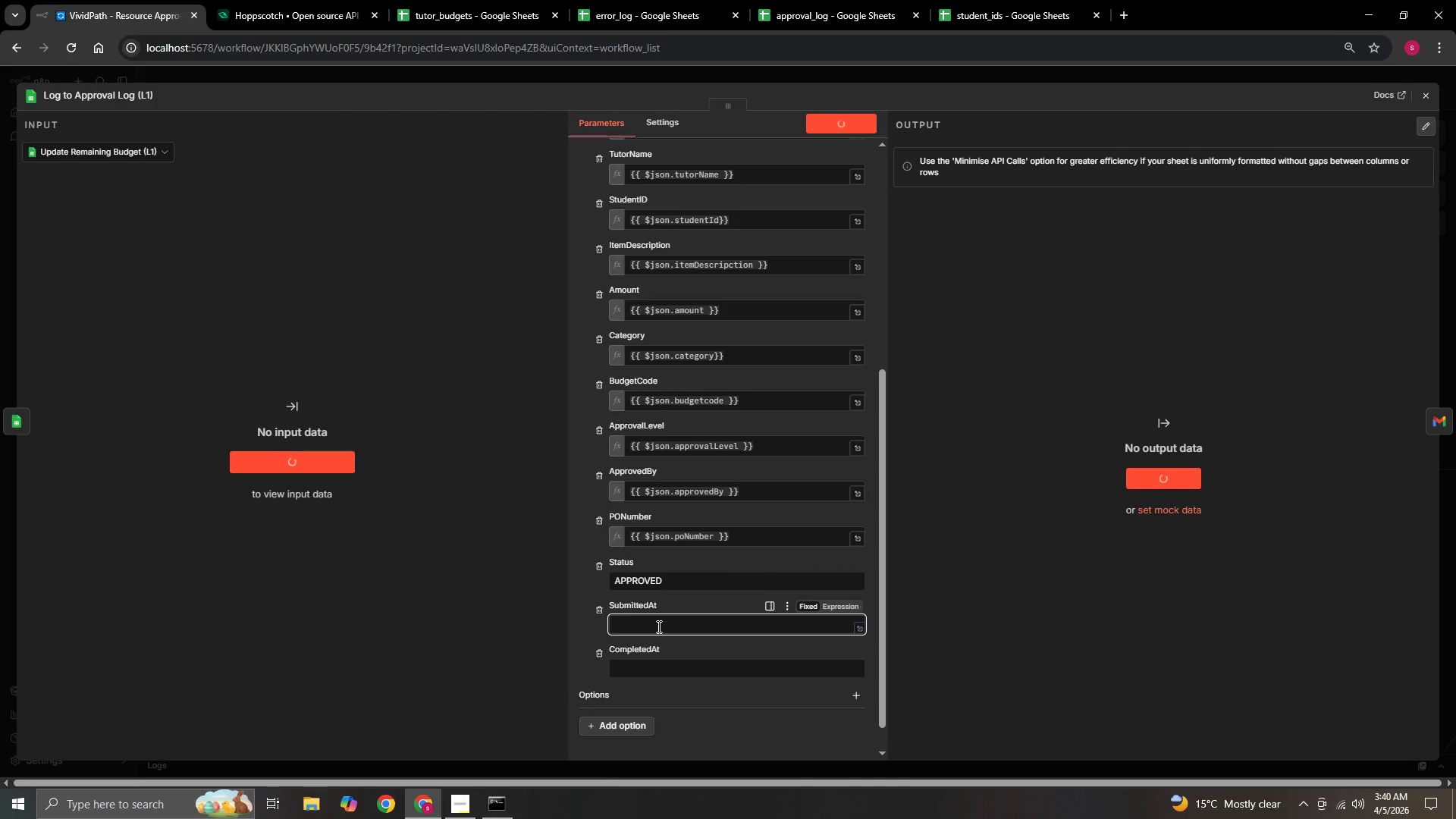 
hold_key(key=ShiftLeft, duration=1.52)
 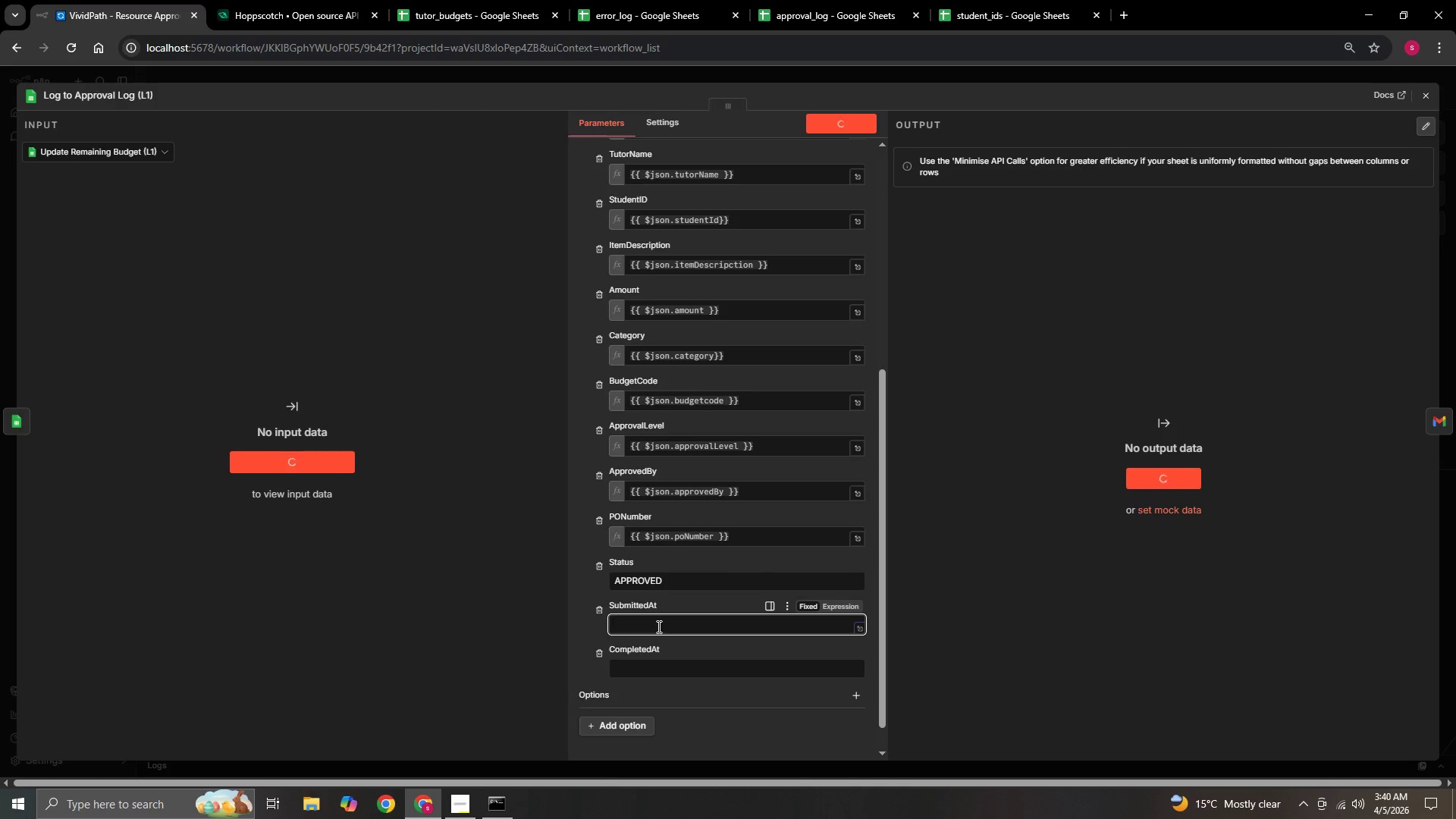 
hold_key(key=ShiftLeft, duration=0.72)
 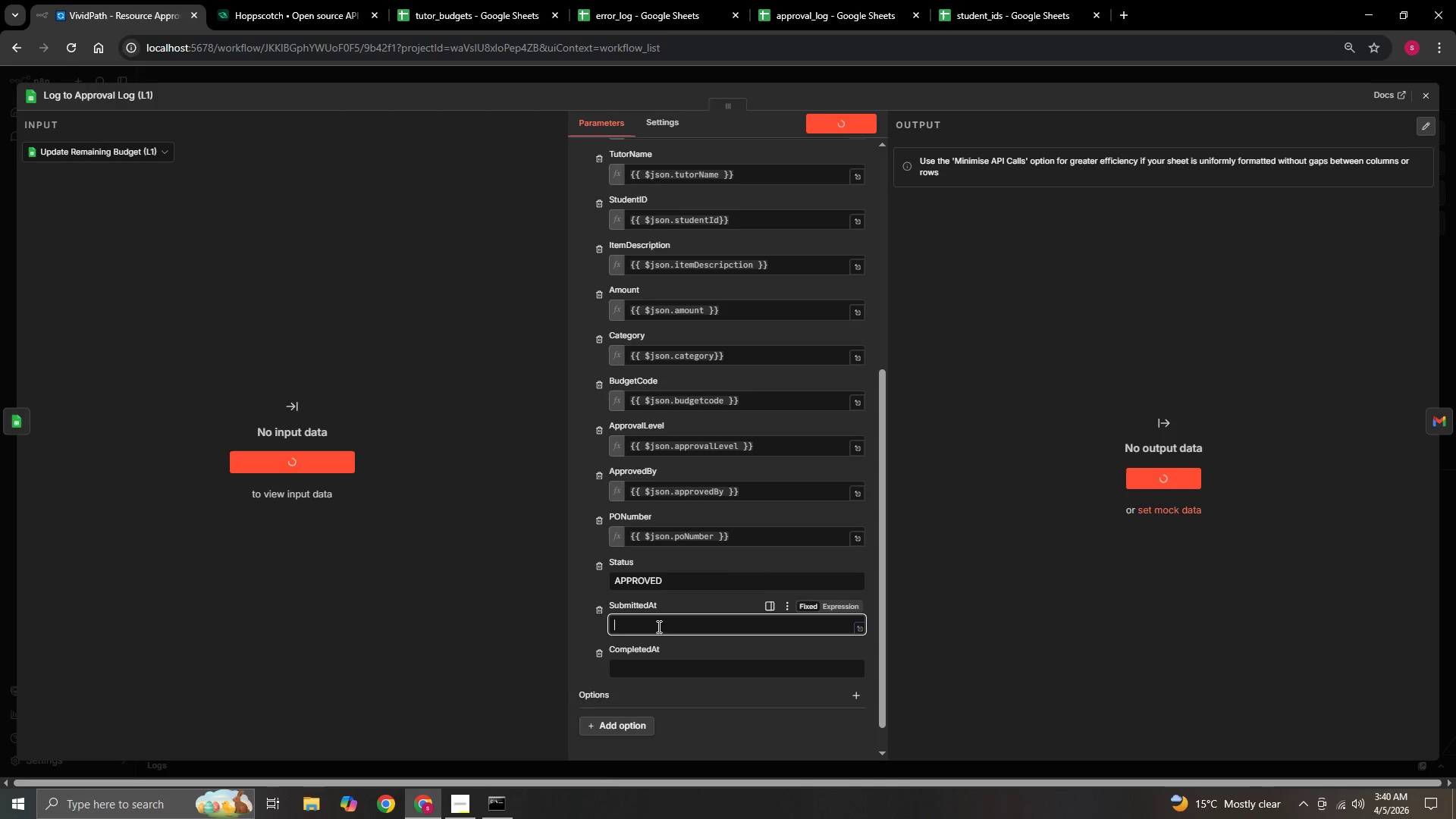 
type(={{Submitted)
 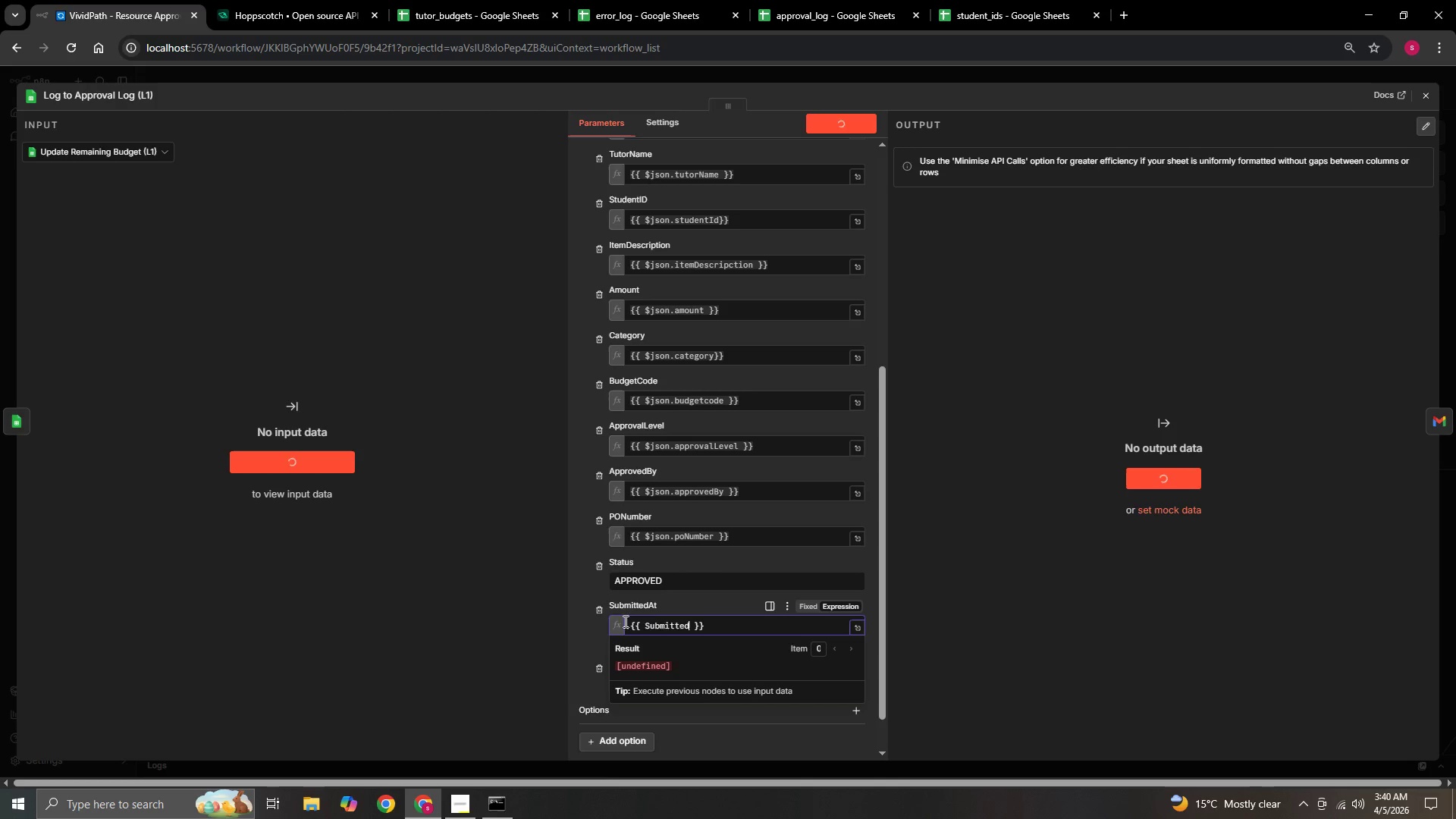 
key(Backspace)
 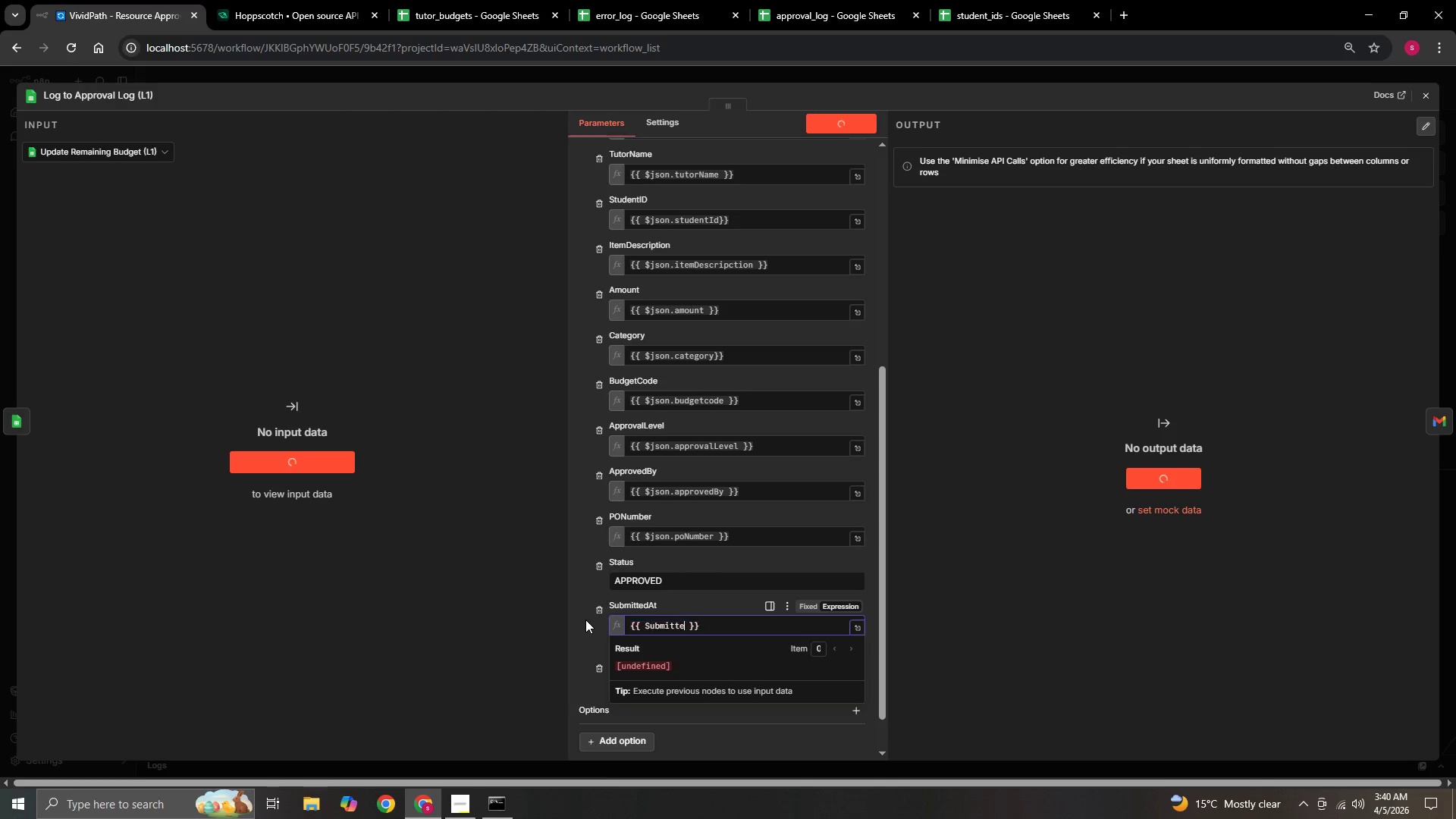 
key(Backspace)
 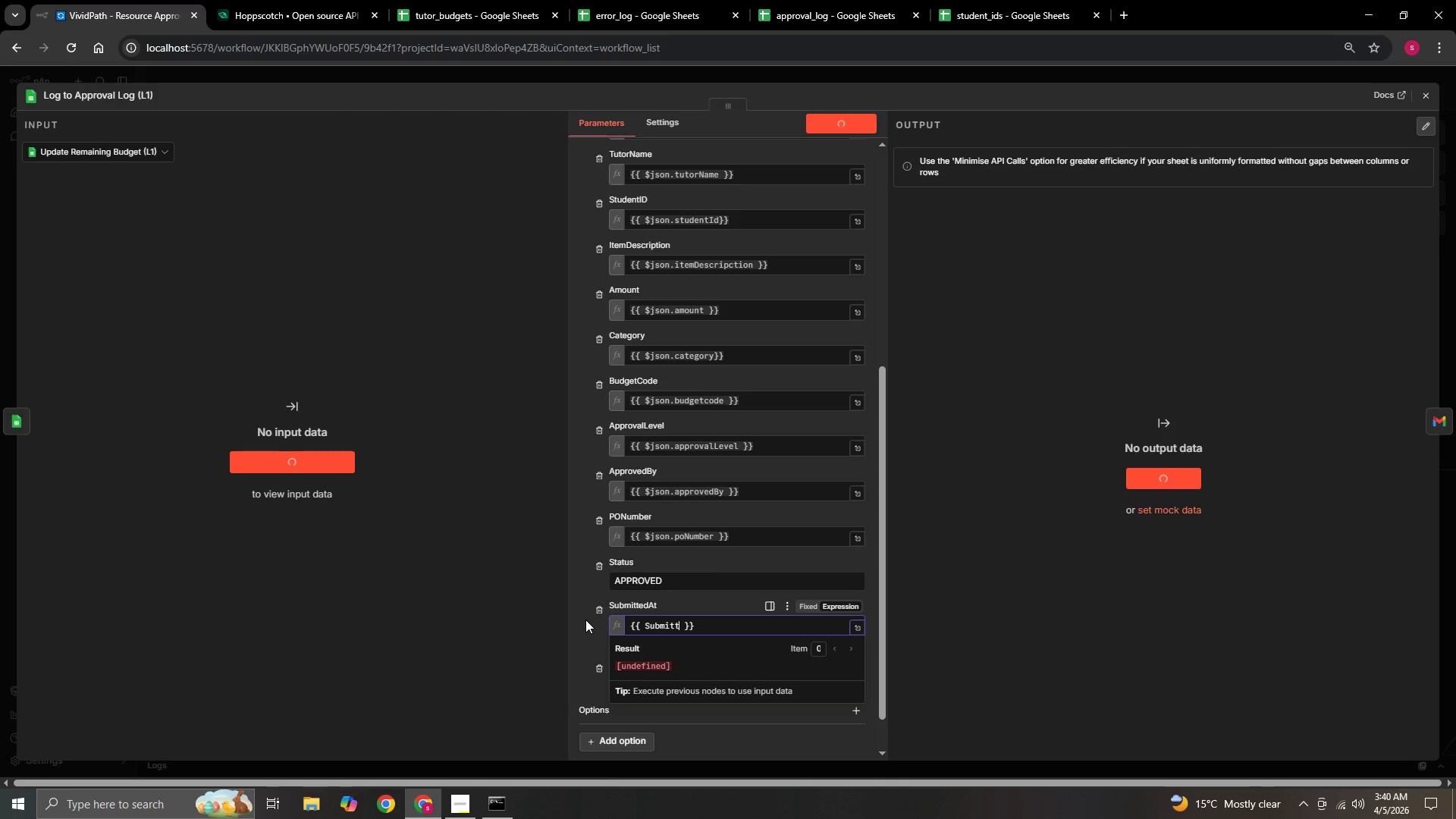 
key(Backspace)
 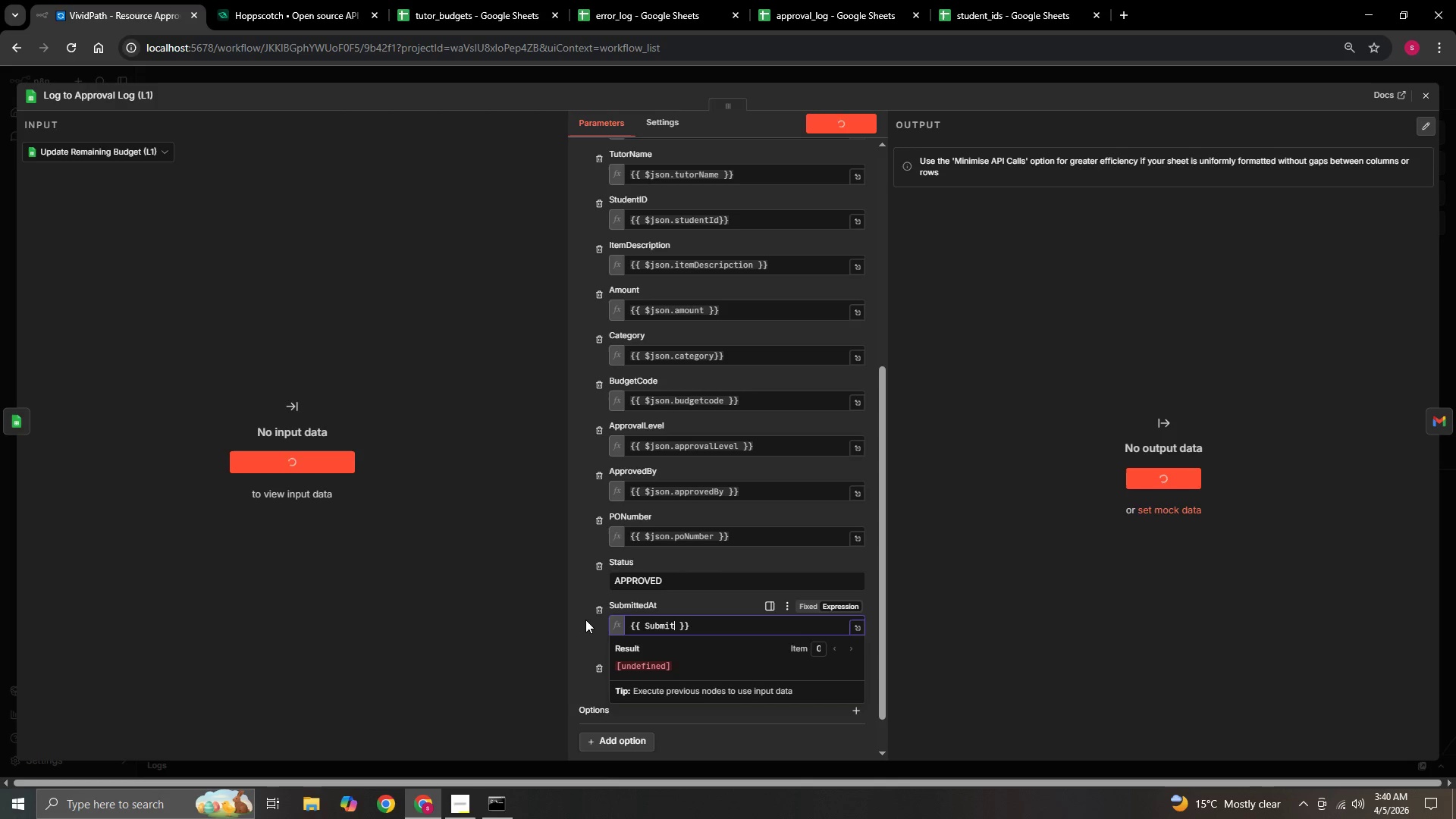 
key(Backspace)
 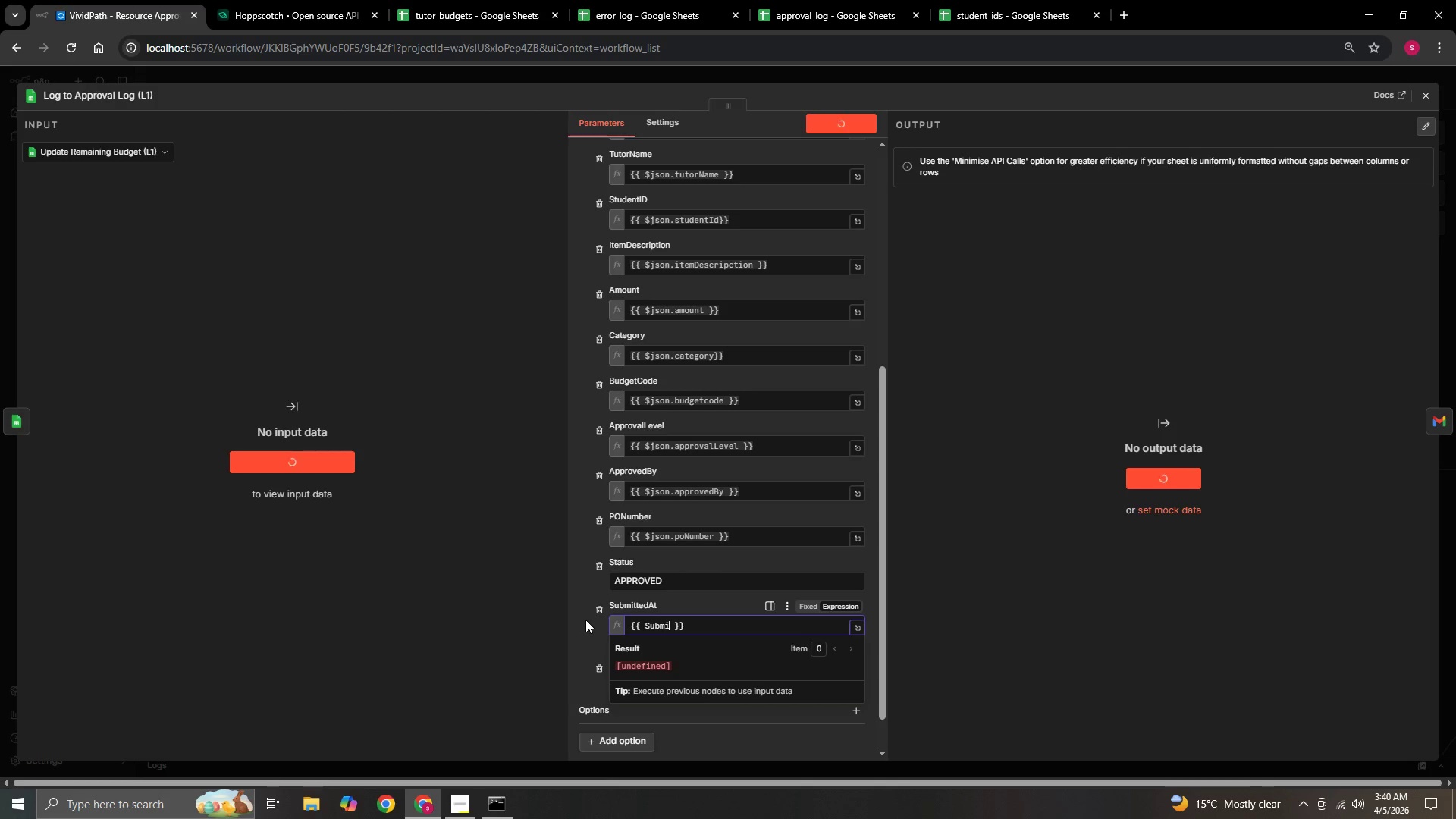 
key(Backspace)
 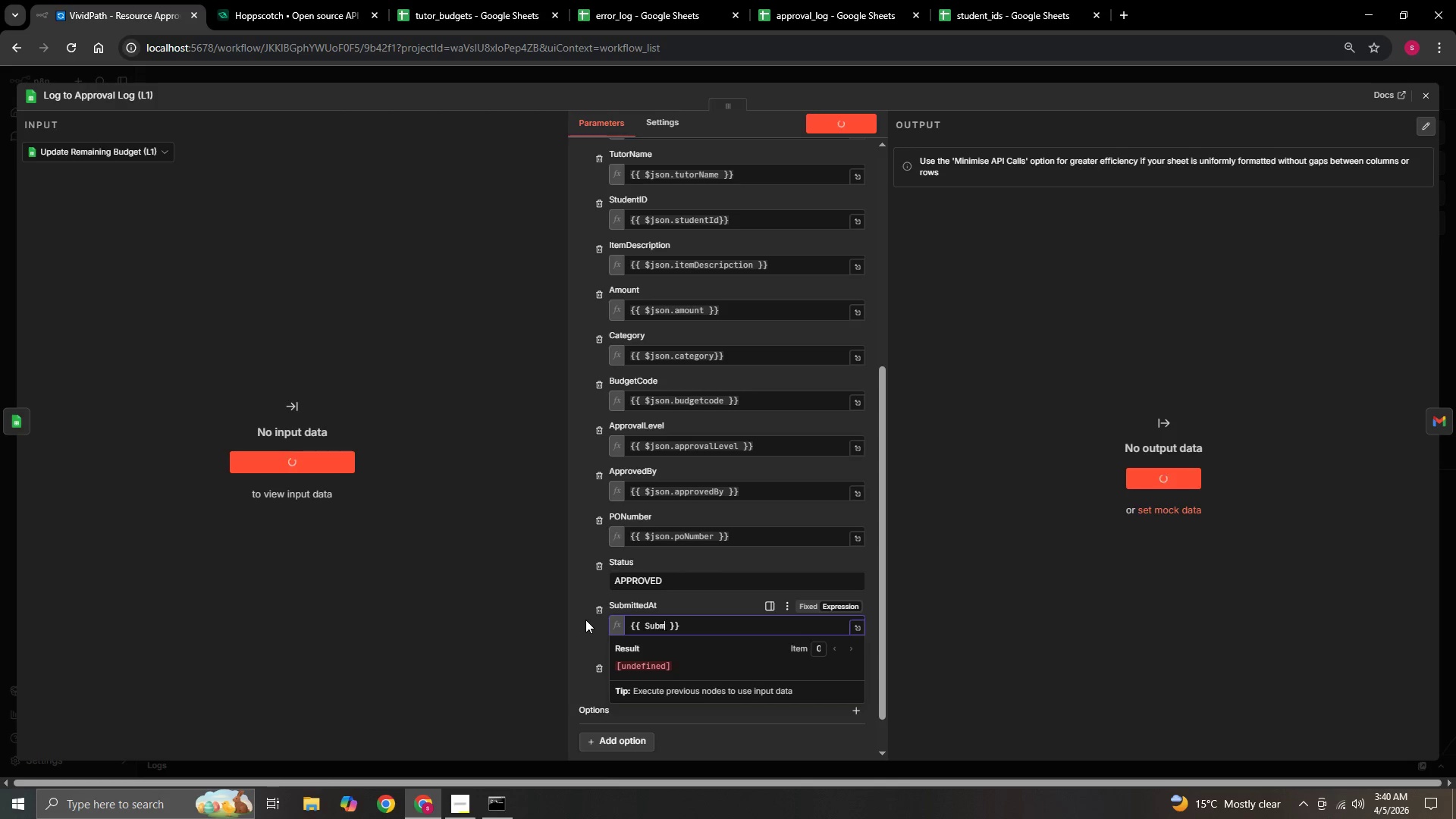 
key(Backspace)
 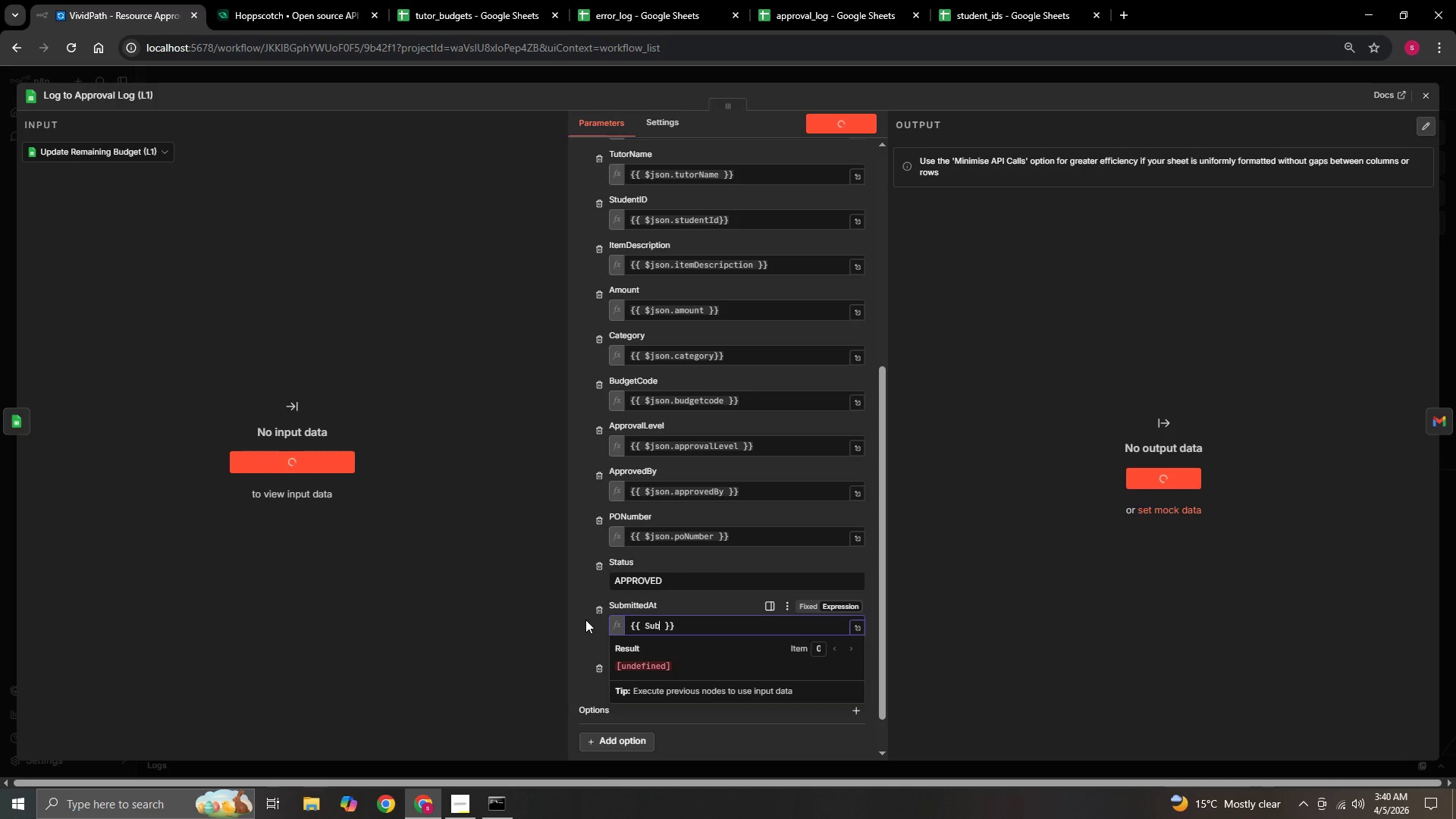 
key(Backspace)
 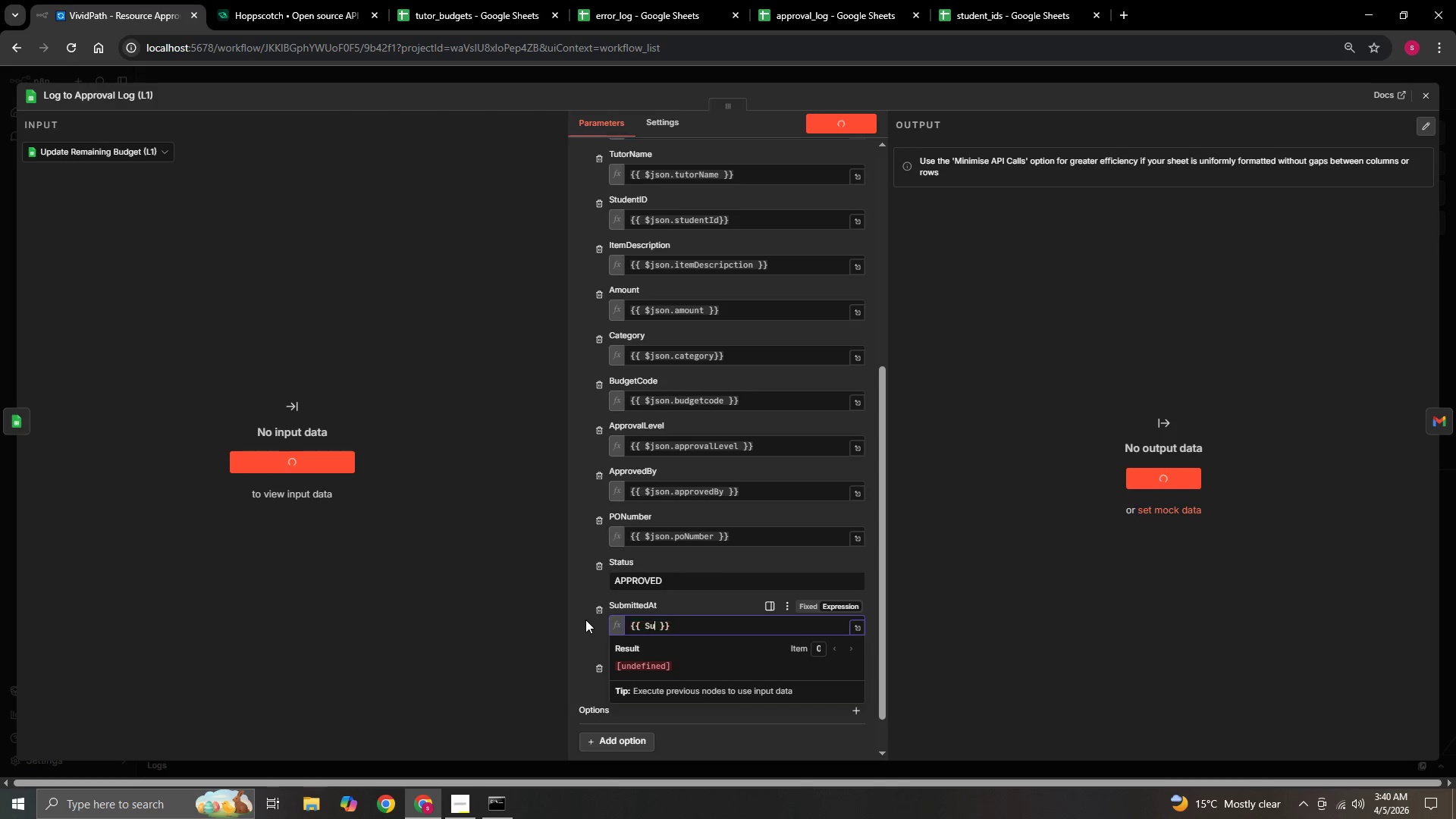 
key(Backspace)
 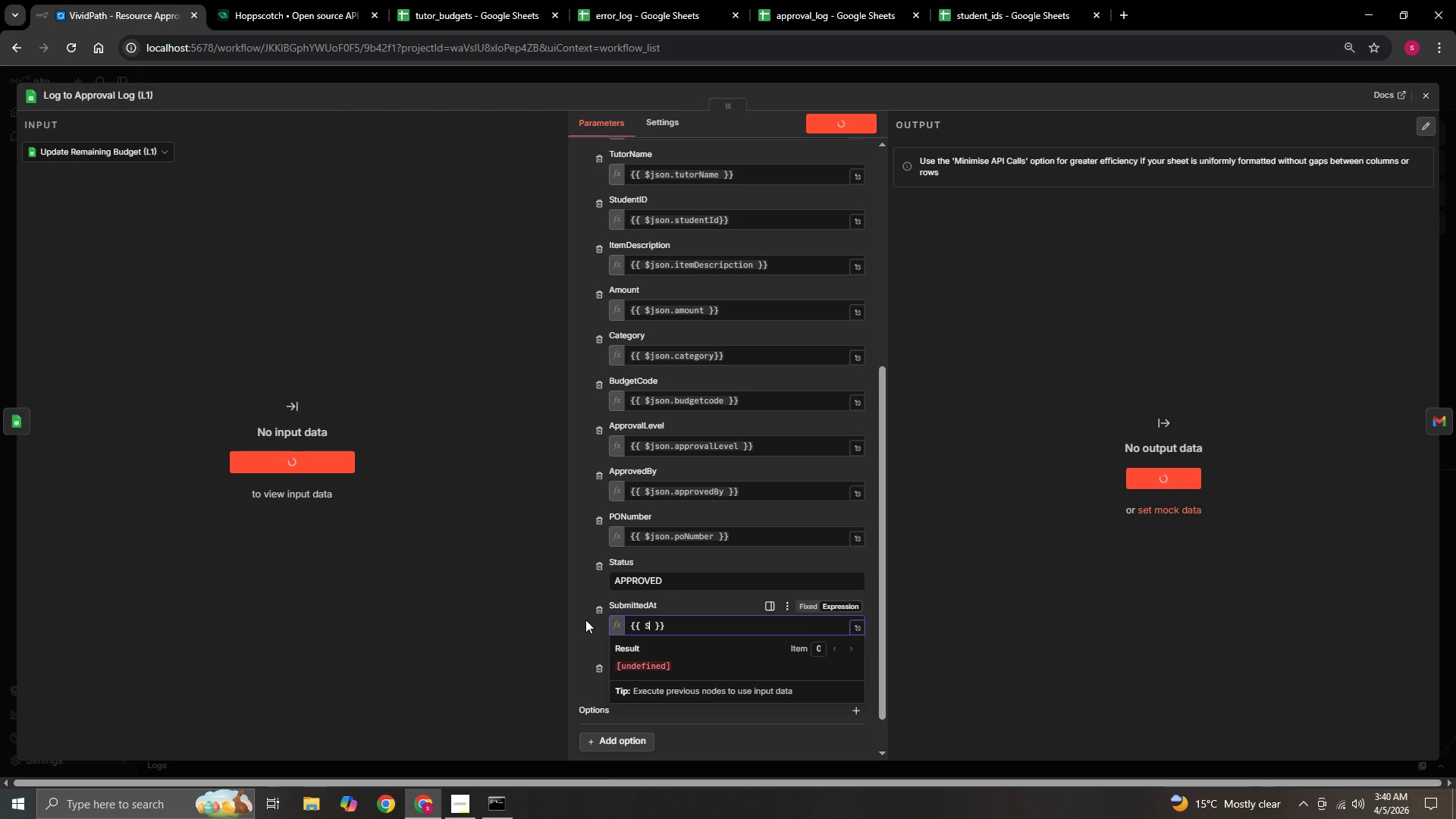 
key(Backspace)
 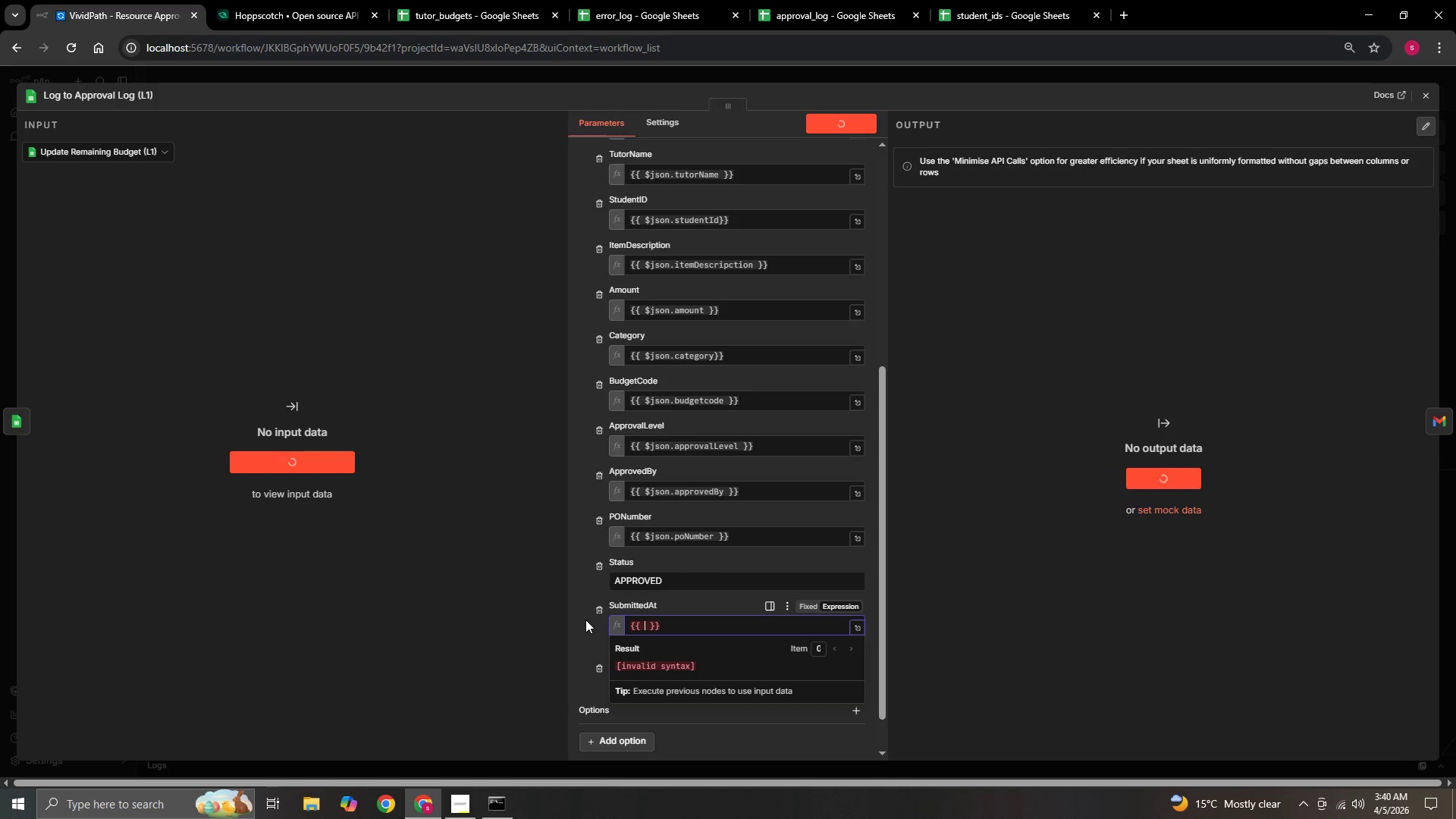 
key(Shift+4)
 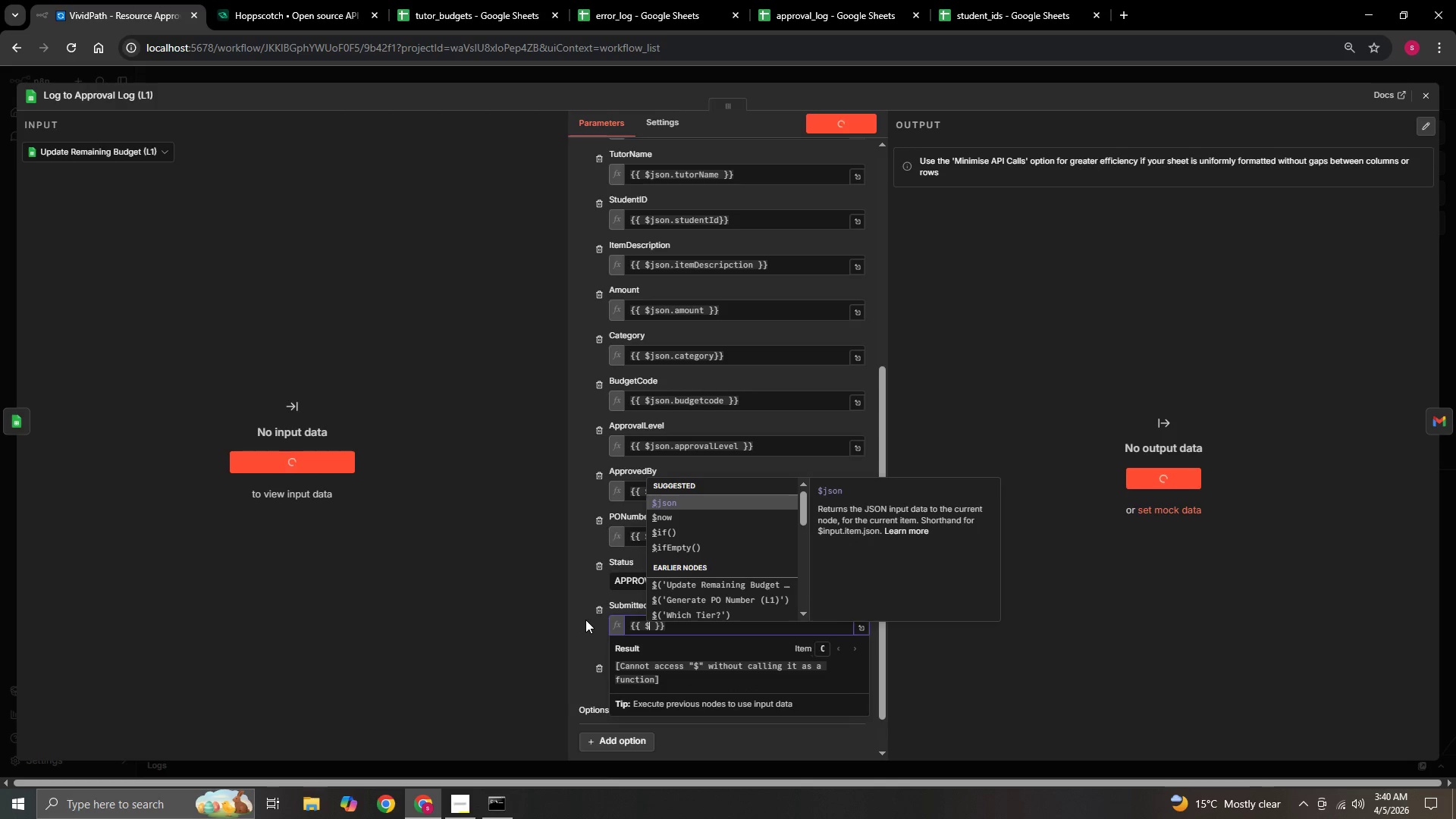 
key(Enter)
 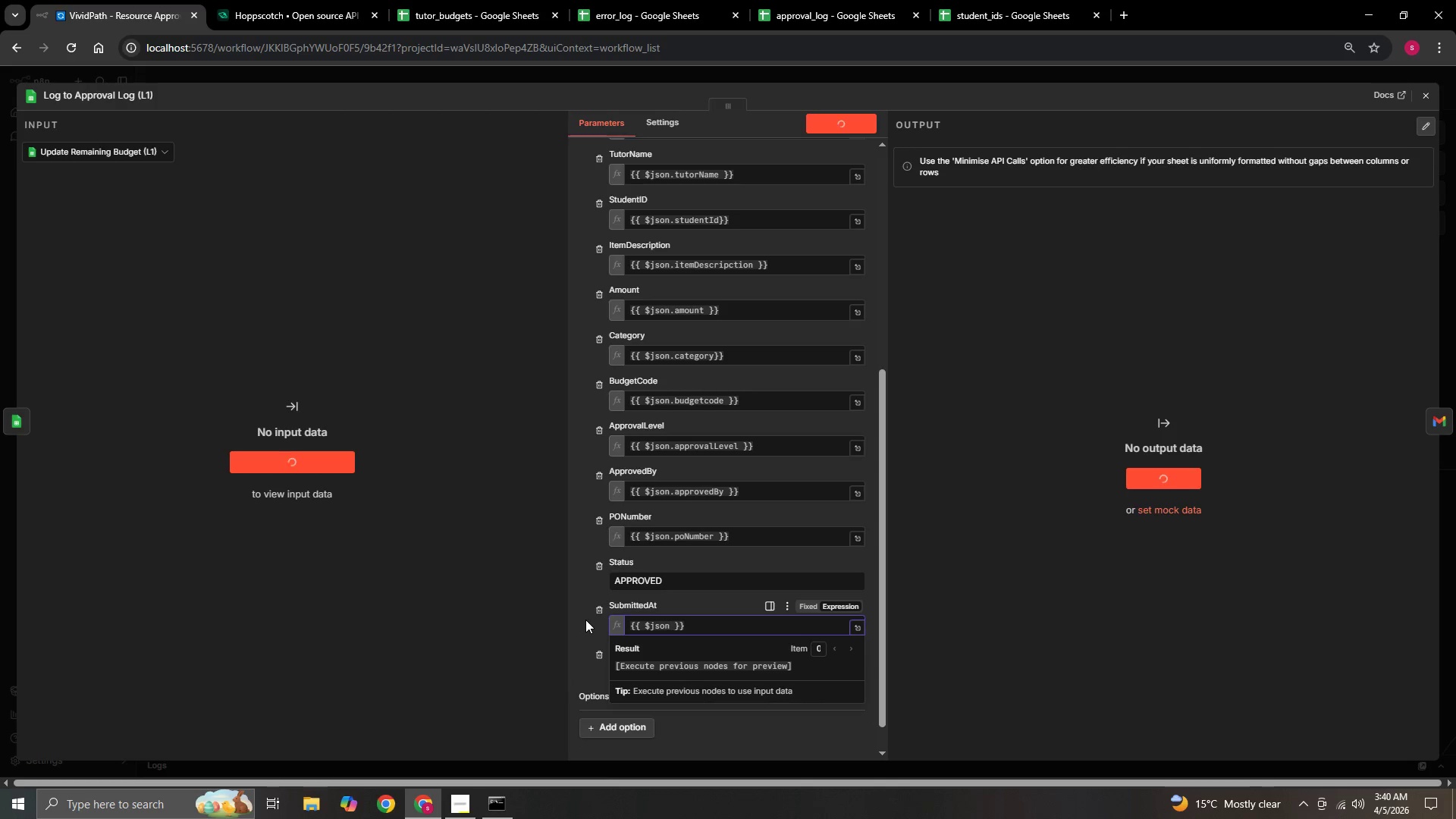 
type(.submittedAt)
 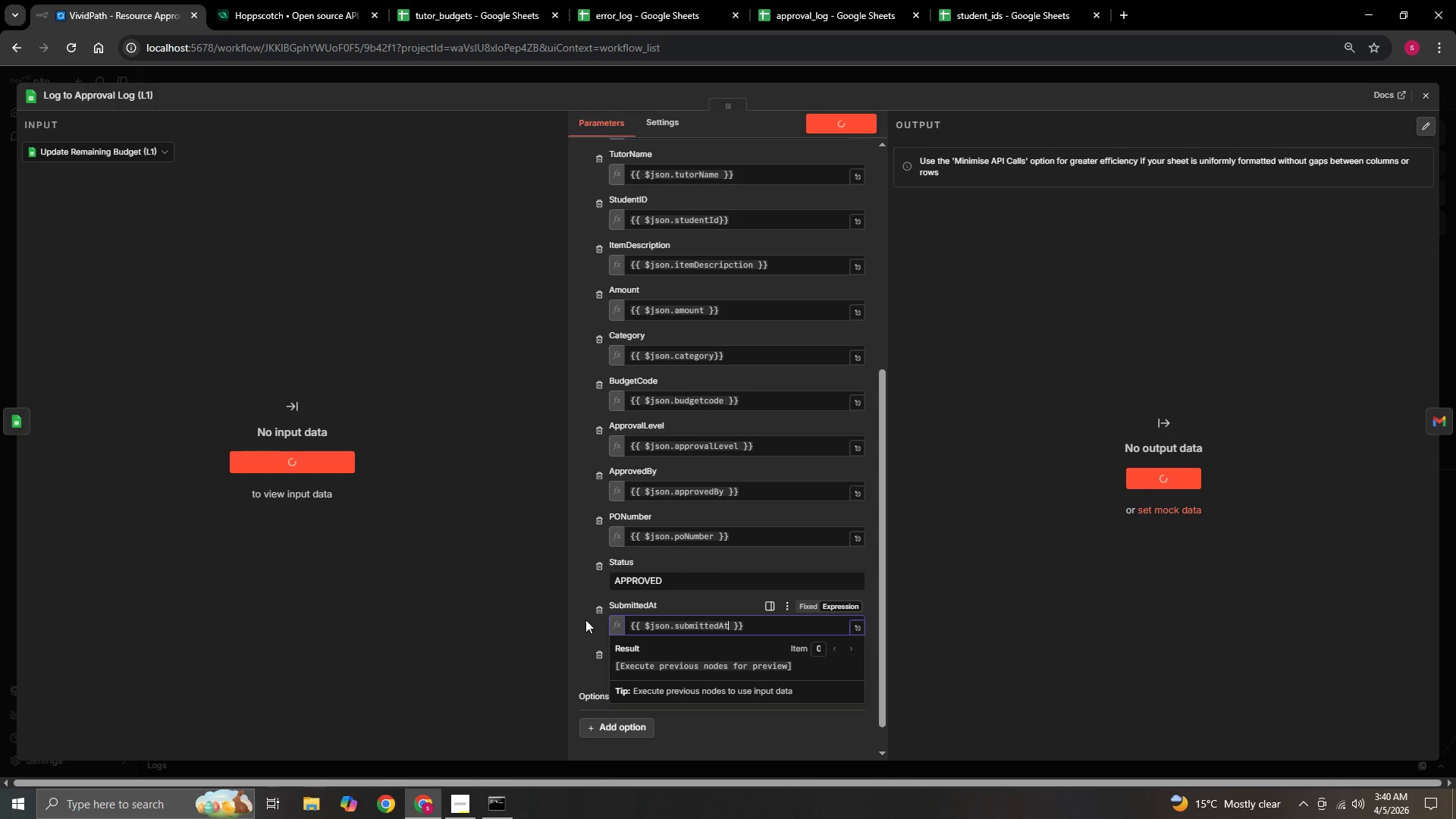 
left_click([585, 620])
 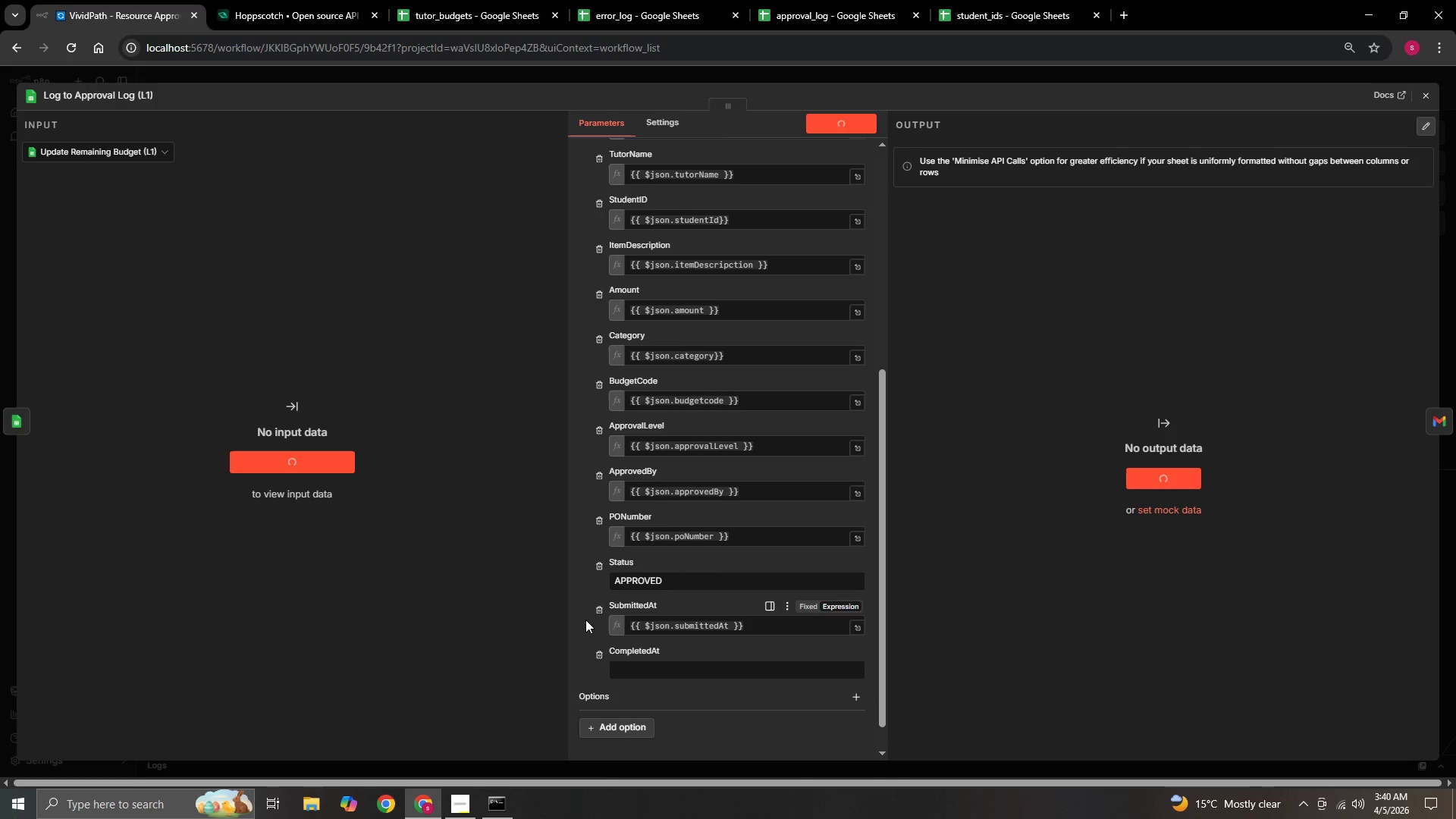 
scroll: coordinate [585, 620], scroll_direction: down, amount: 2.0
 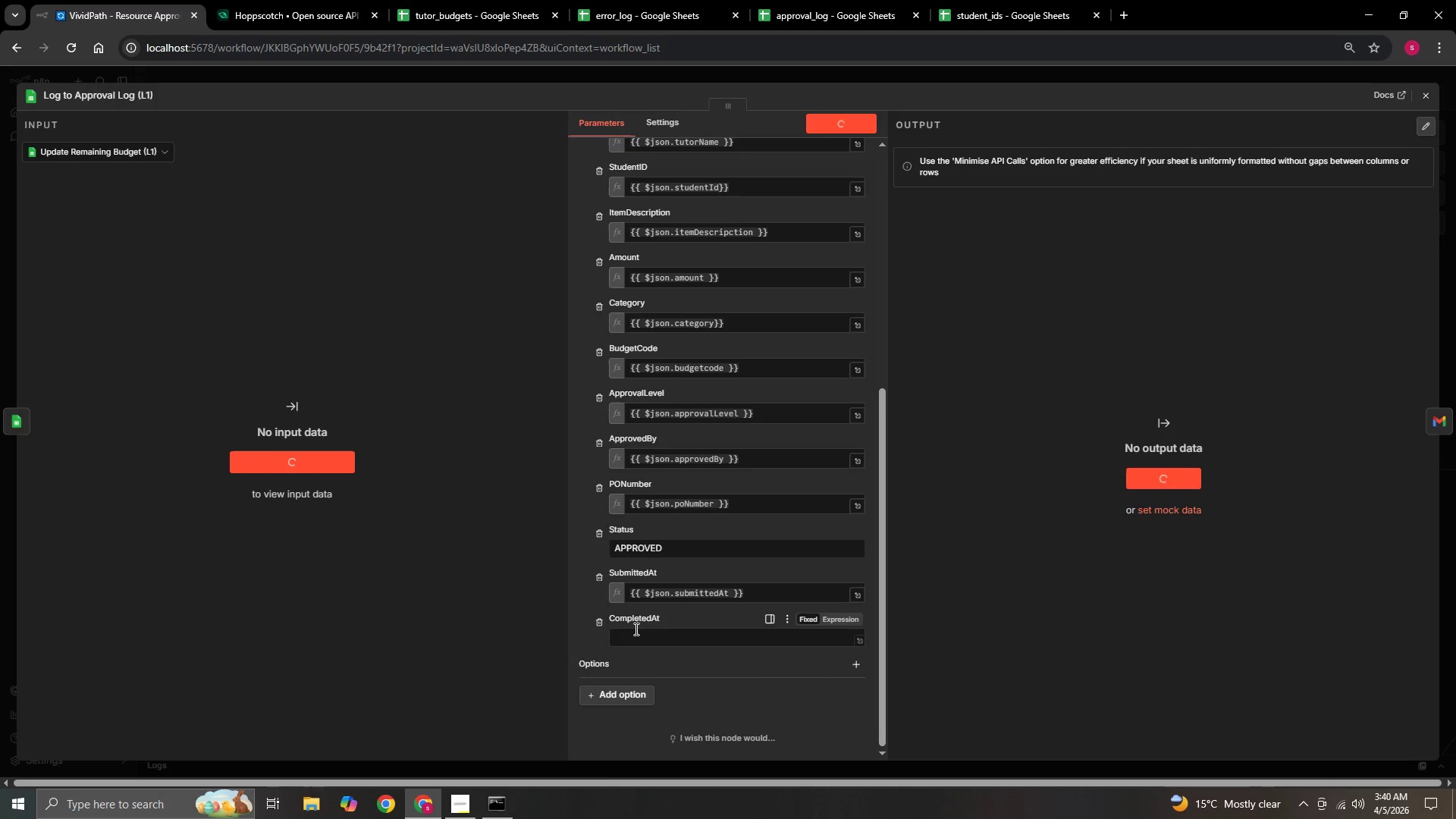 
left_click([632, 630])
 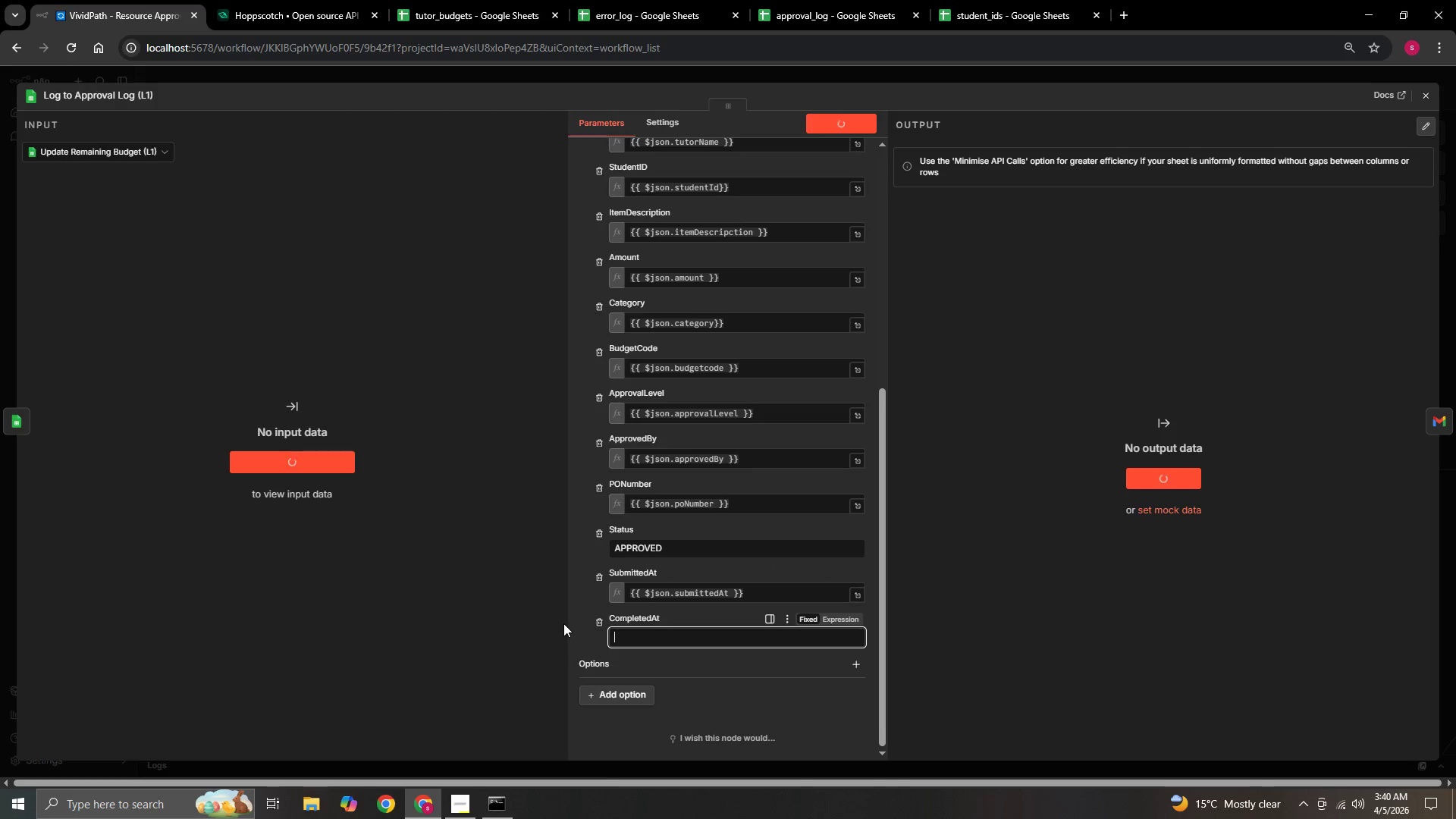 
key(Equal)
 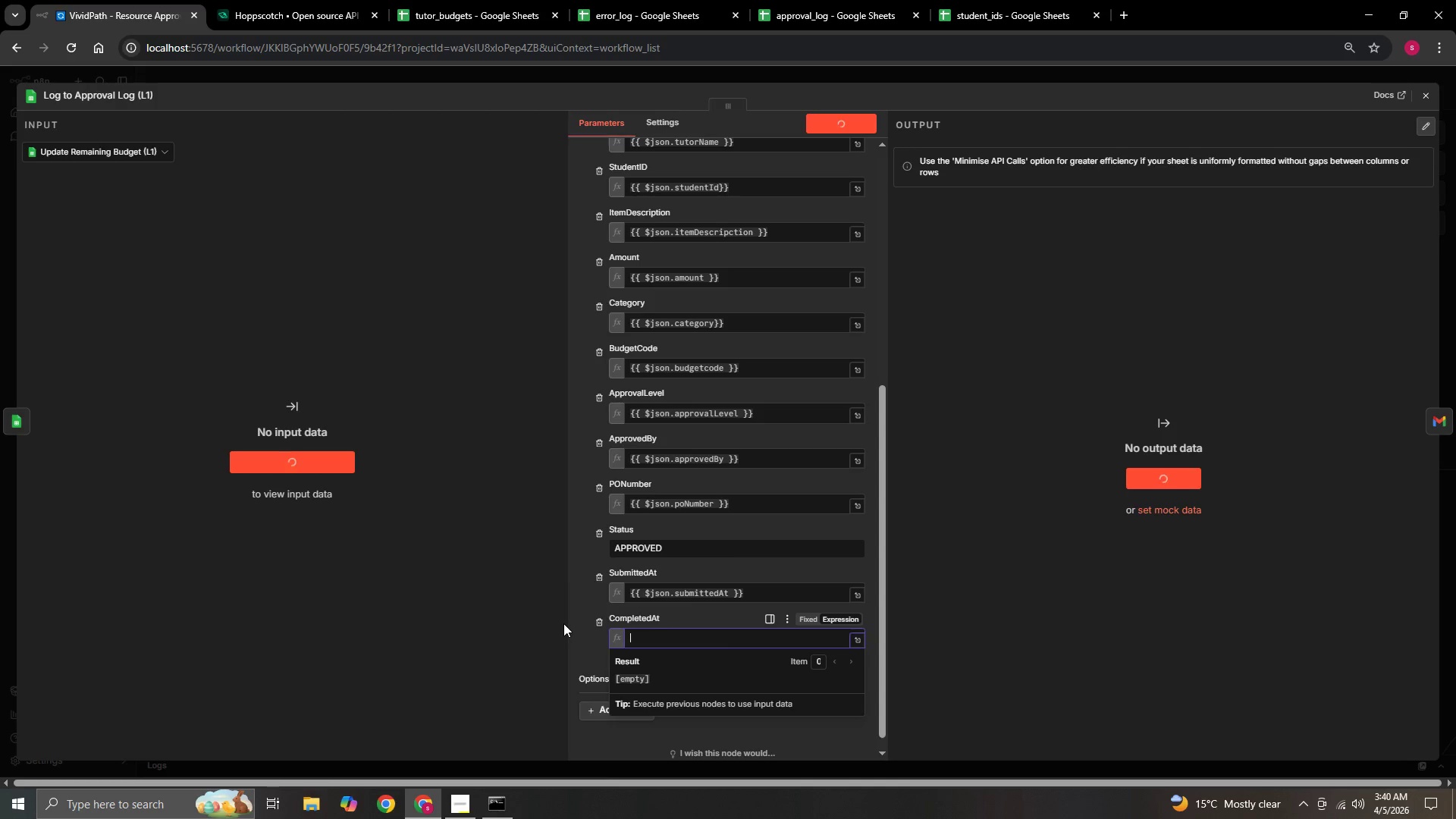 
key(Shift+BracketLeft)
 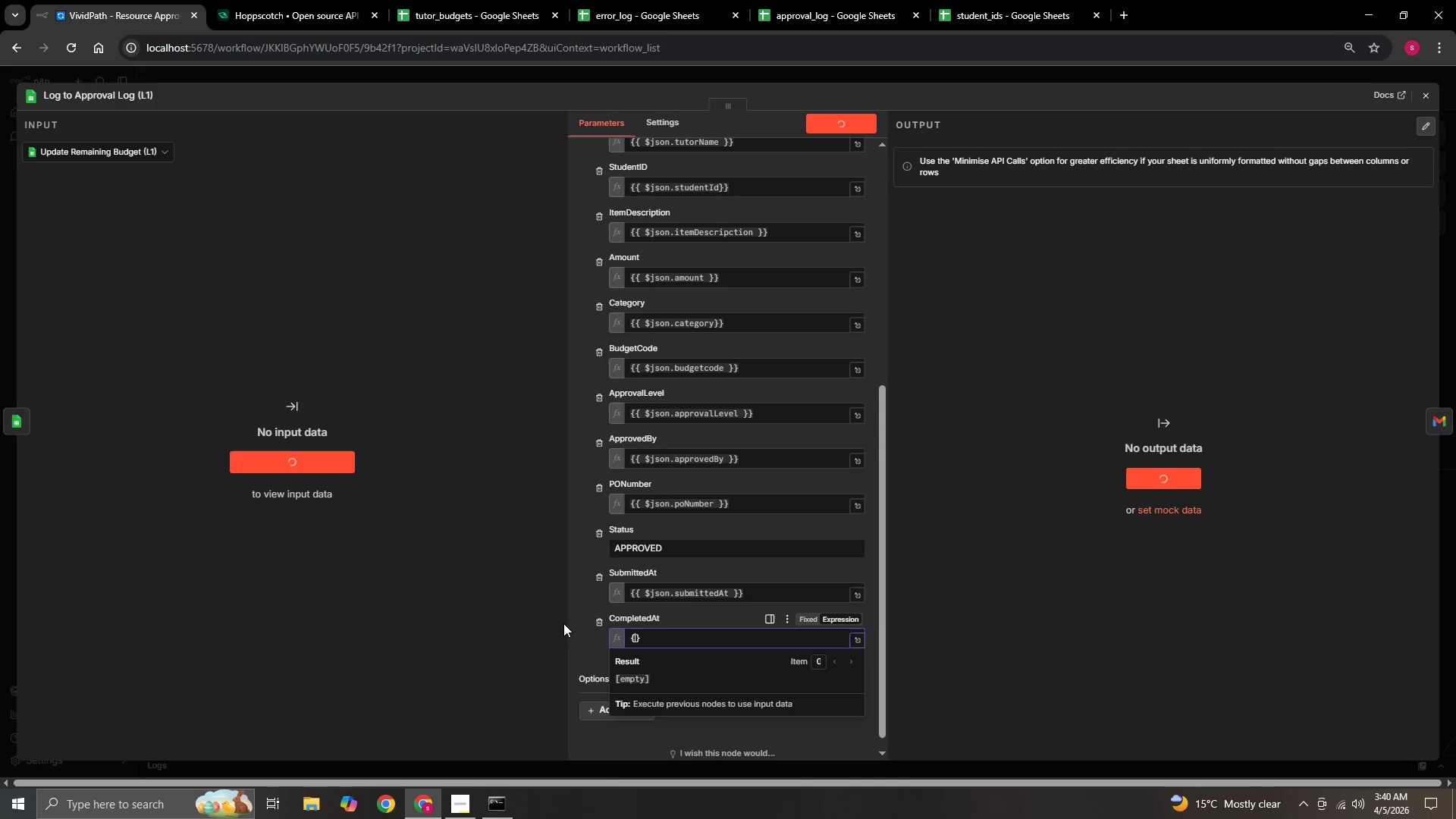 
key(Shift+BracketLeft)
 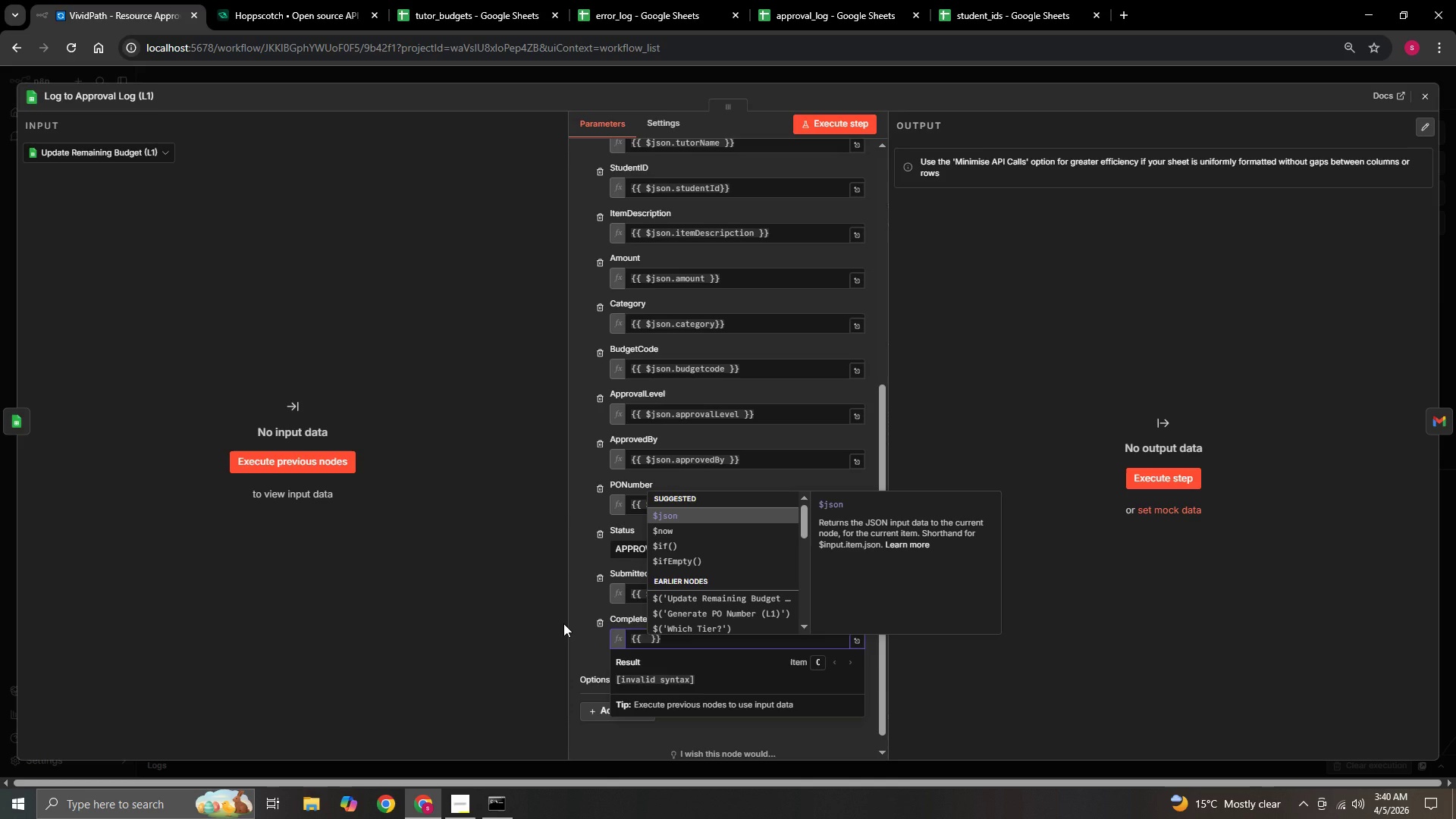 
key(Enter)
 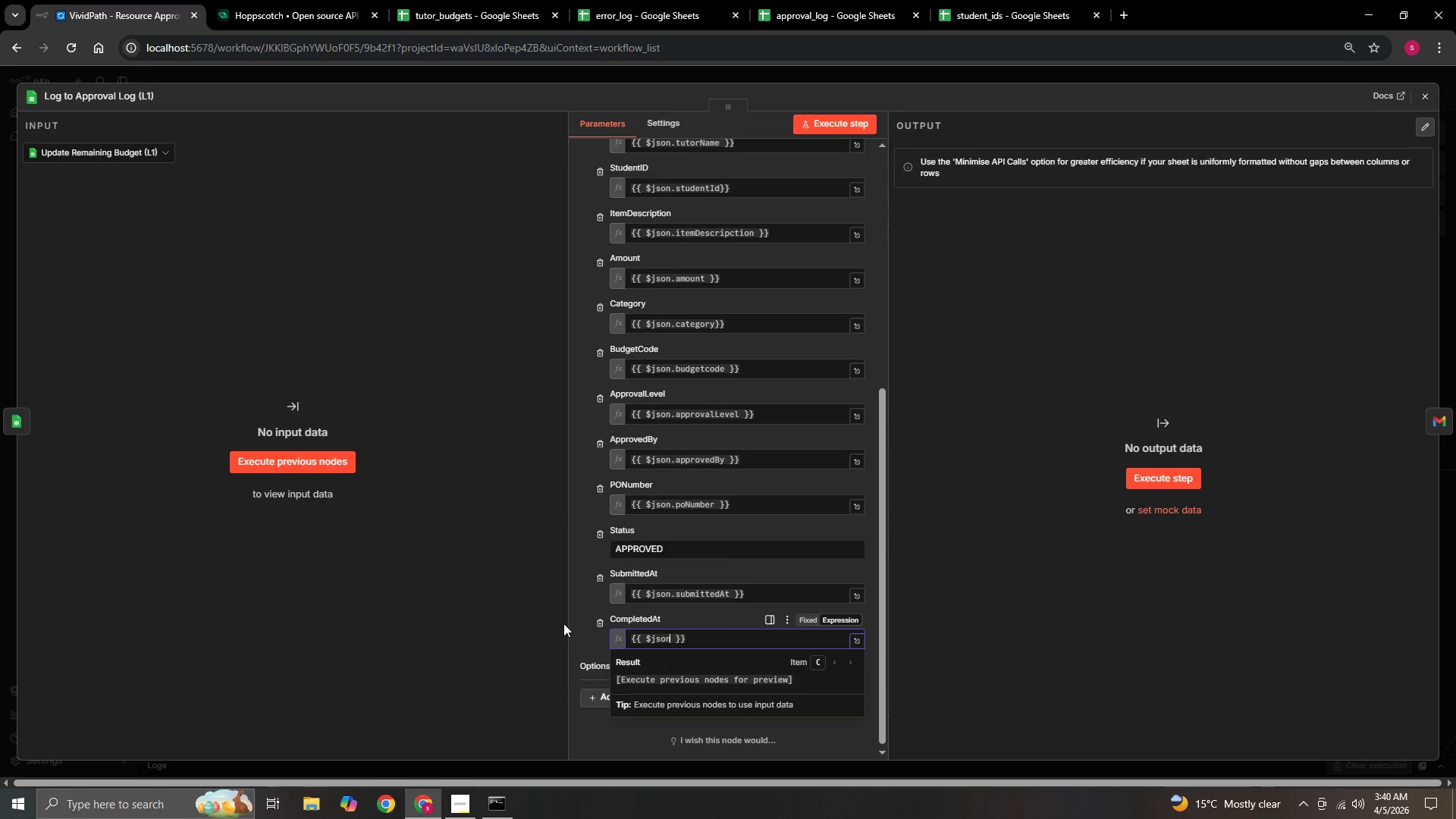 
type(co)
key(Backspace)
key(Backspace)
type(.completedAt)
 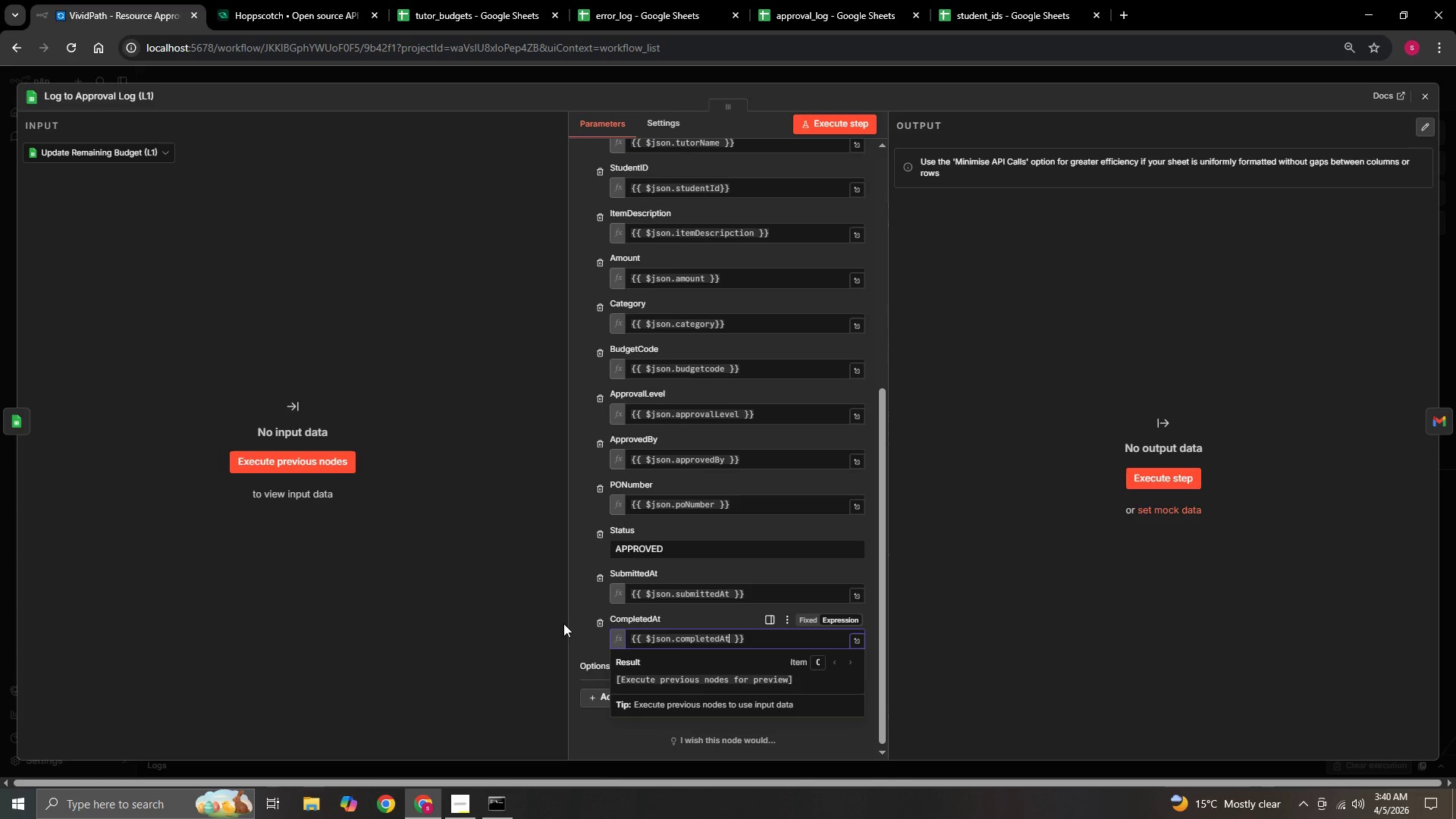 
left_click([584, 645])
 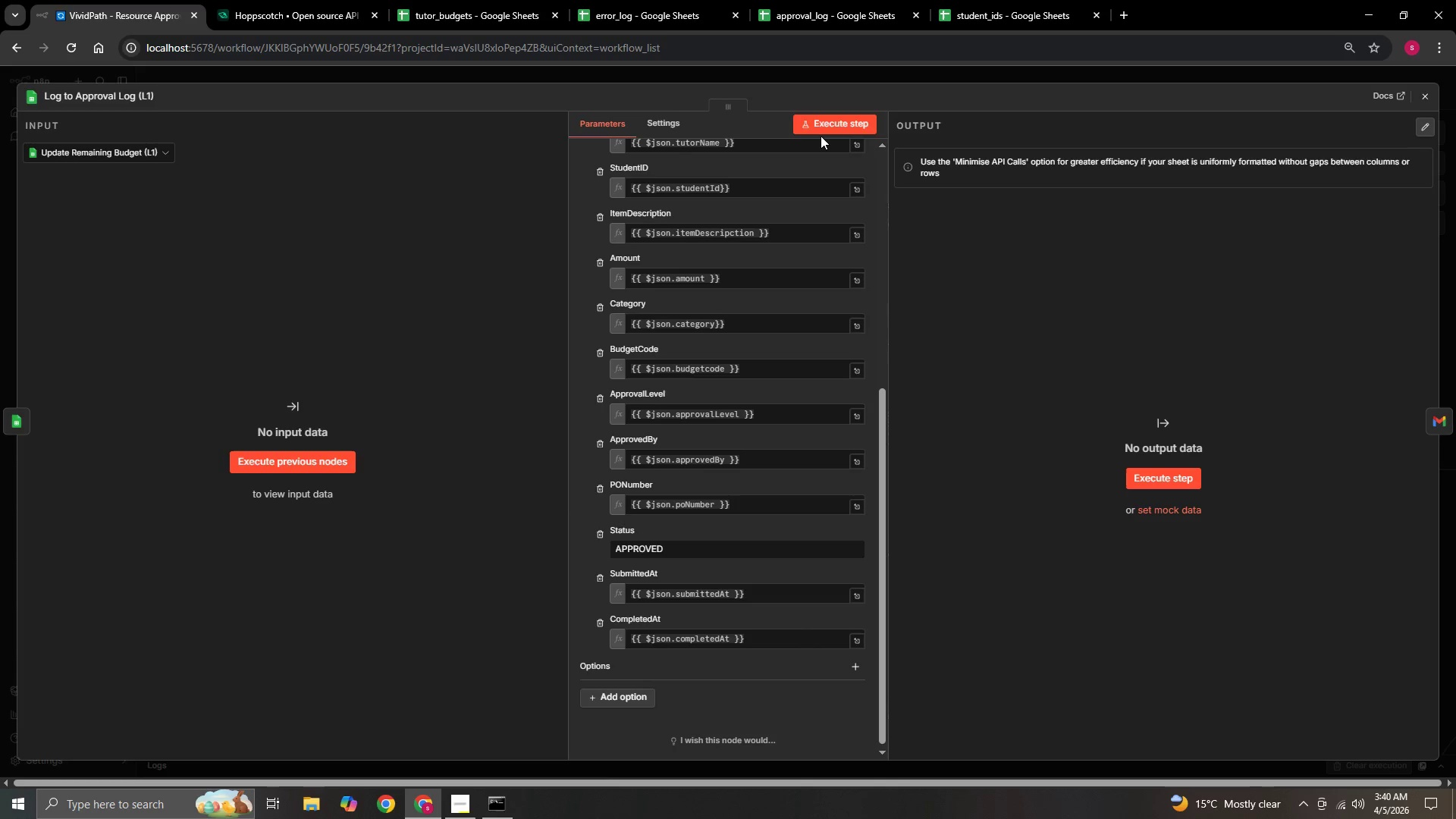 
left_click([827, 127])
 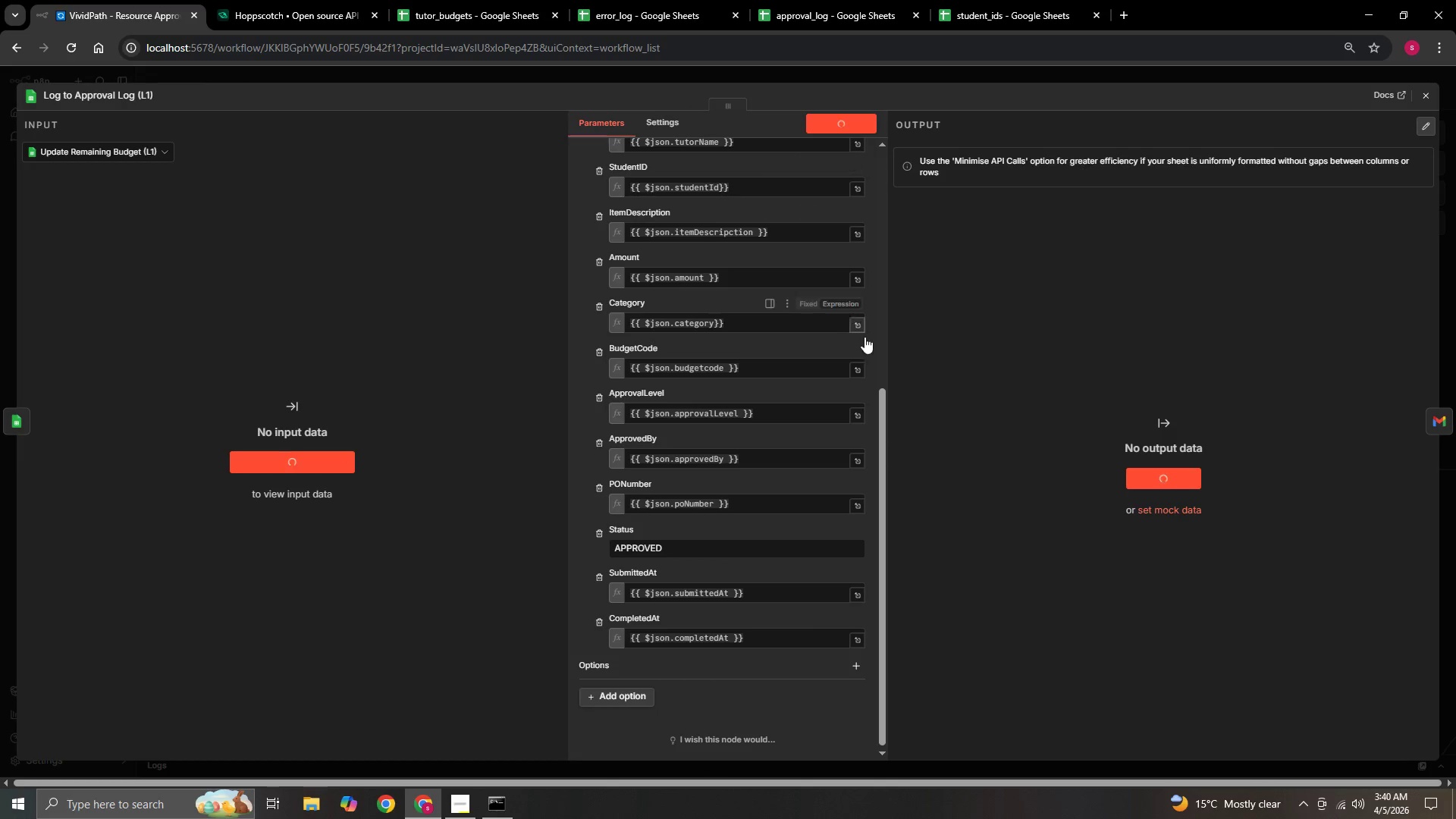 
scroll: coordinate [864, 342], scroll_direction: up, amount: 9.0
 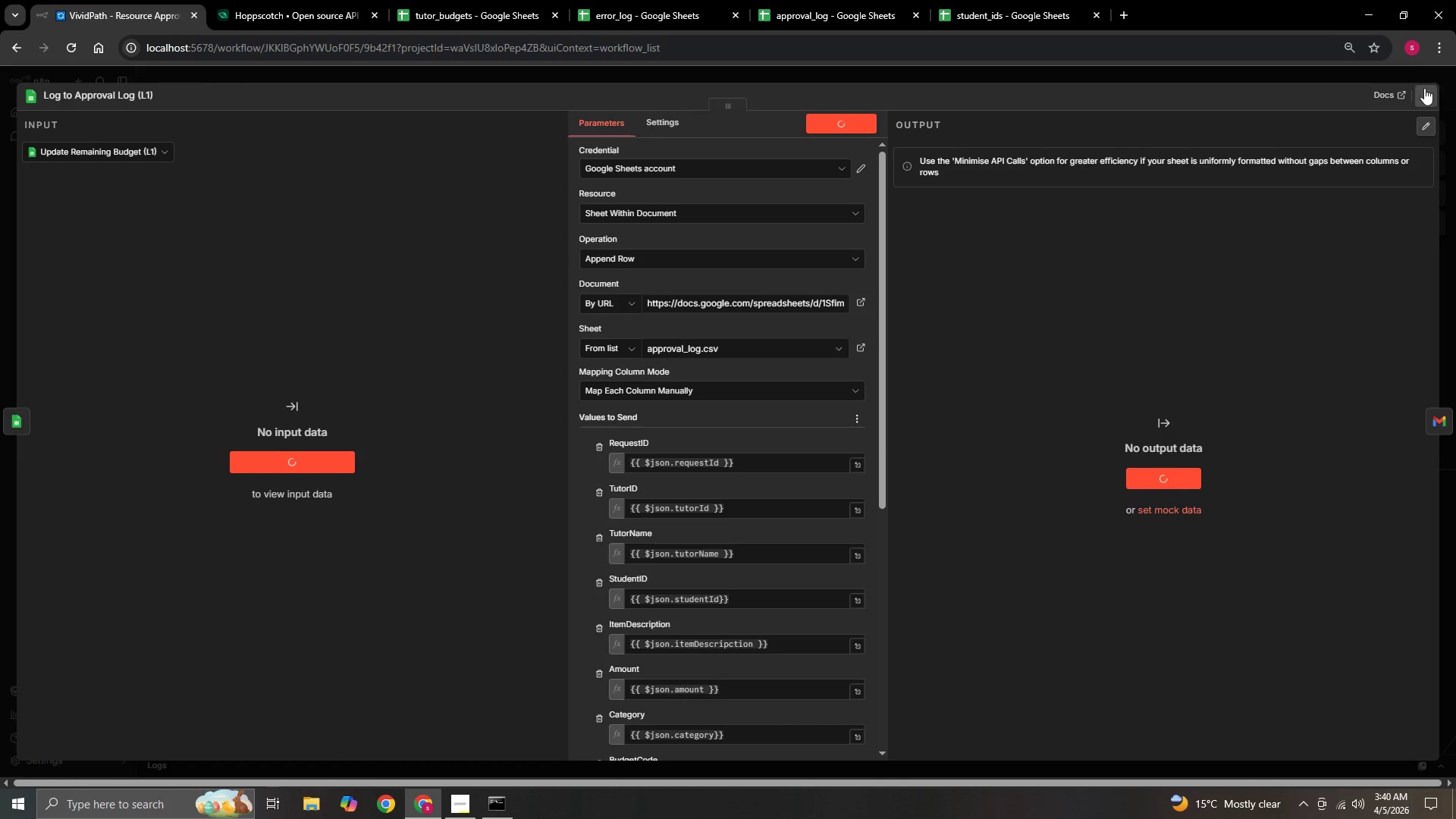 
left_click([1424, 88])
 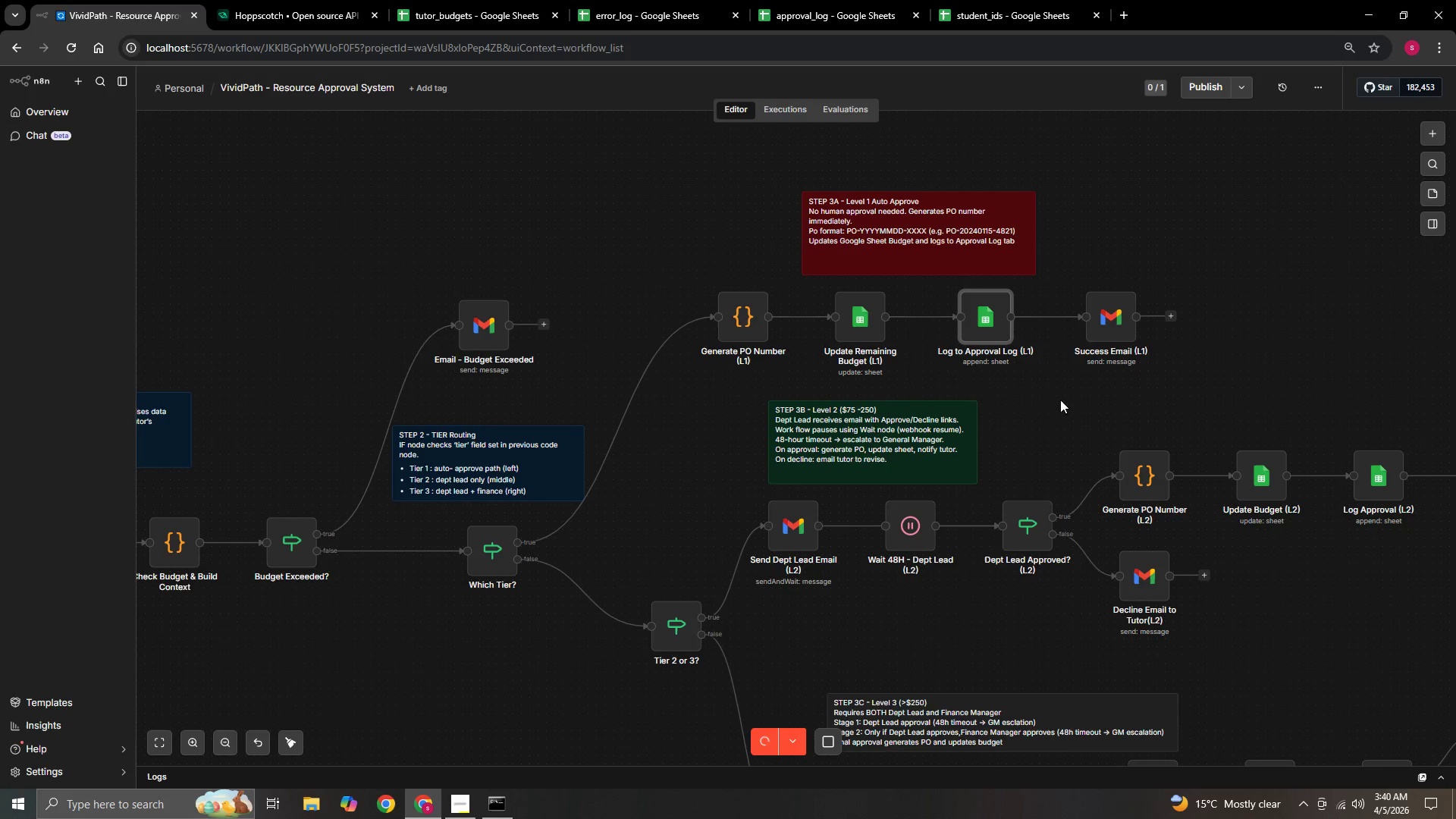 
hold_key(key=ControlLeft, duration=0.5)
scroll: coordinate [1046, 401], scroll_direction: up, amount: 1.0
 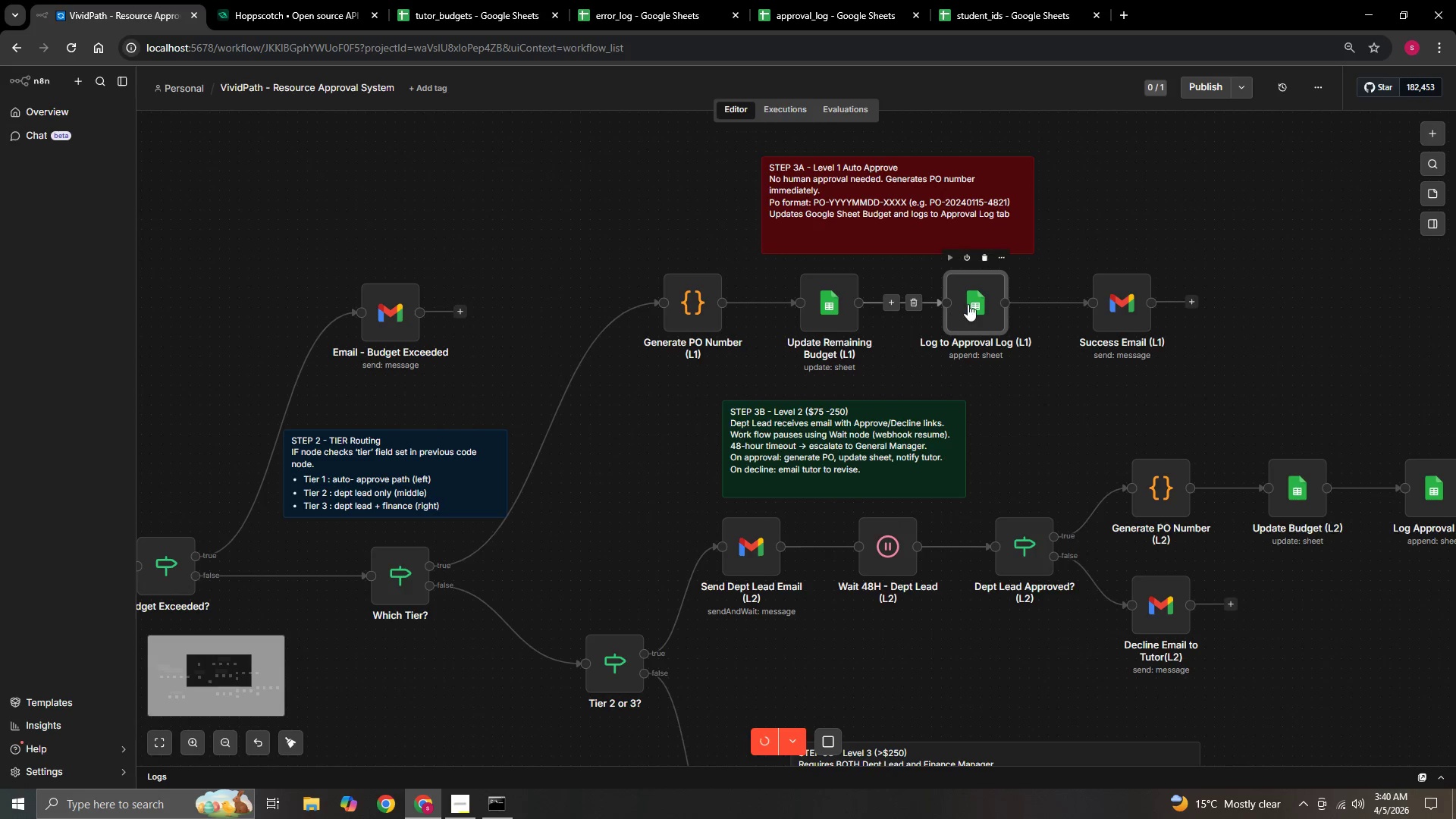 
double_click([968, 303])
 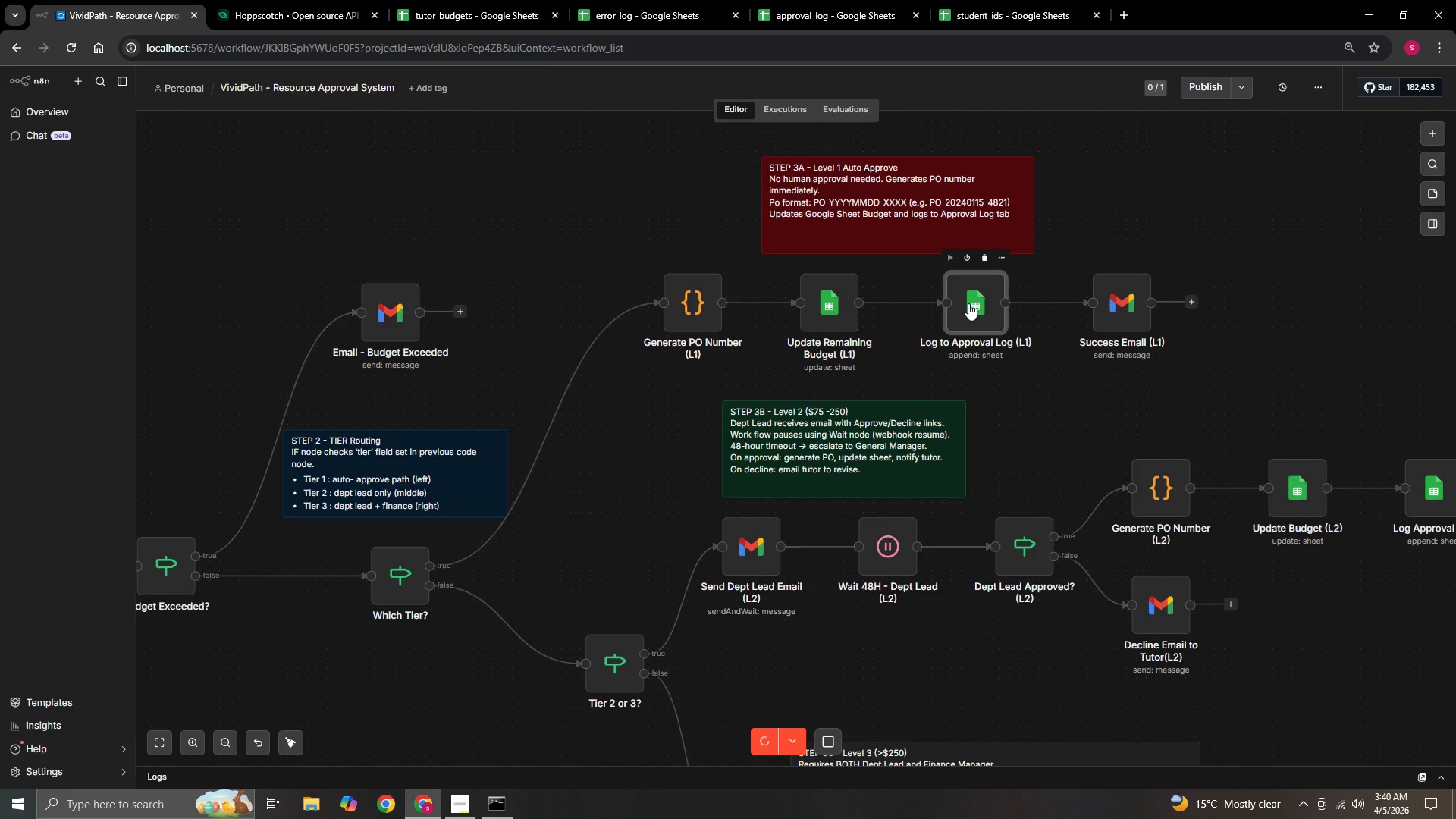 
double_click([968, 303])
 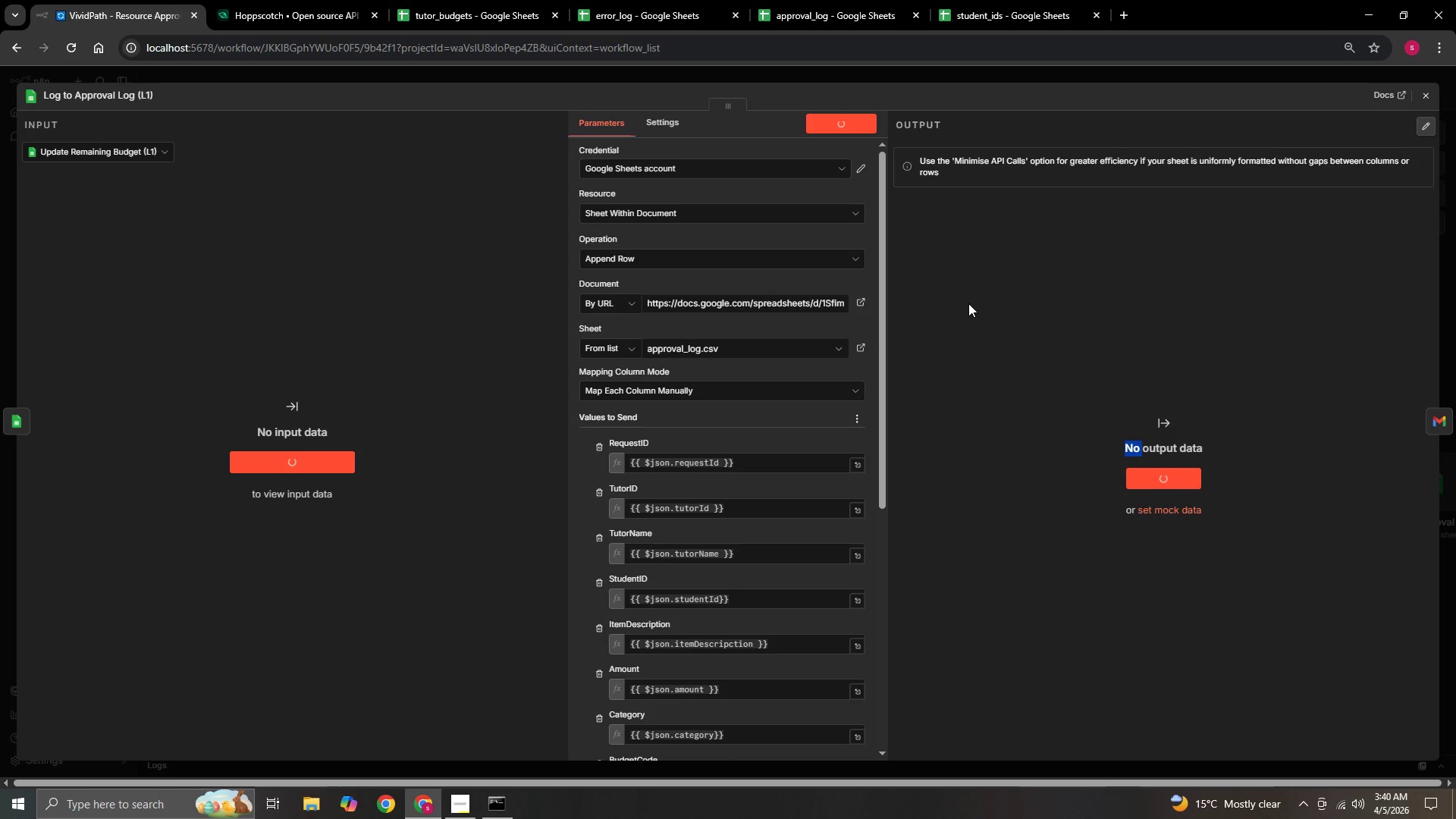 
left_click([968, 303])
 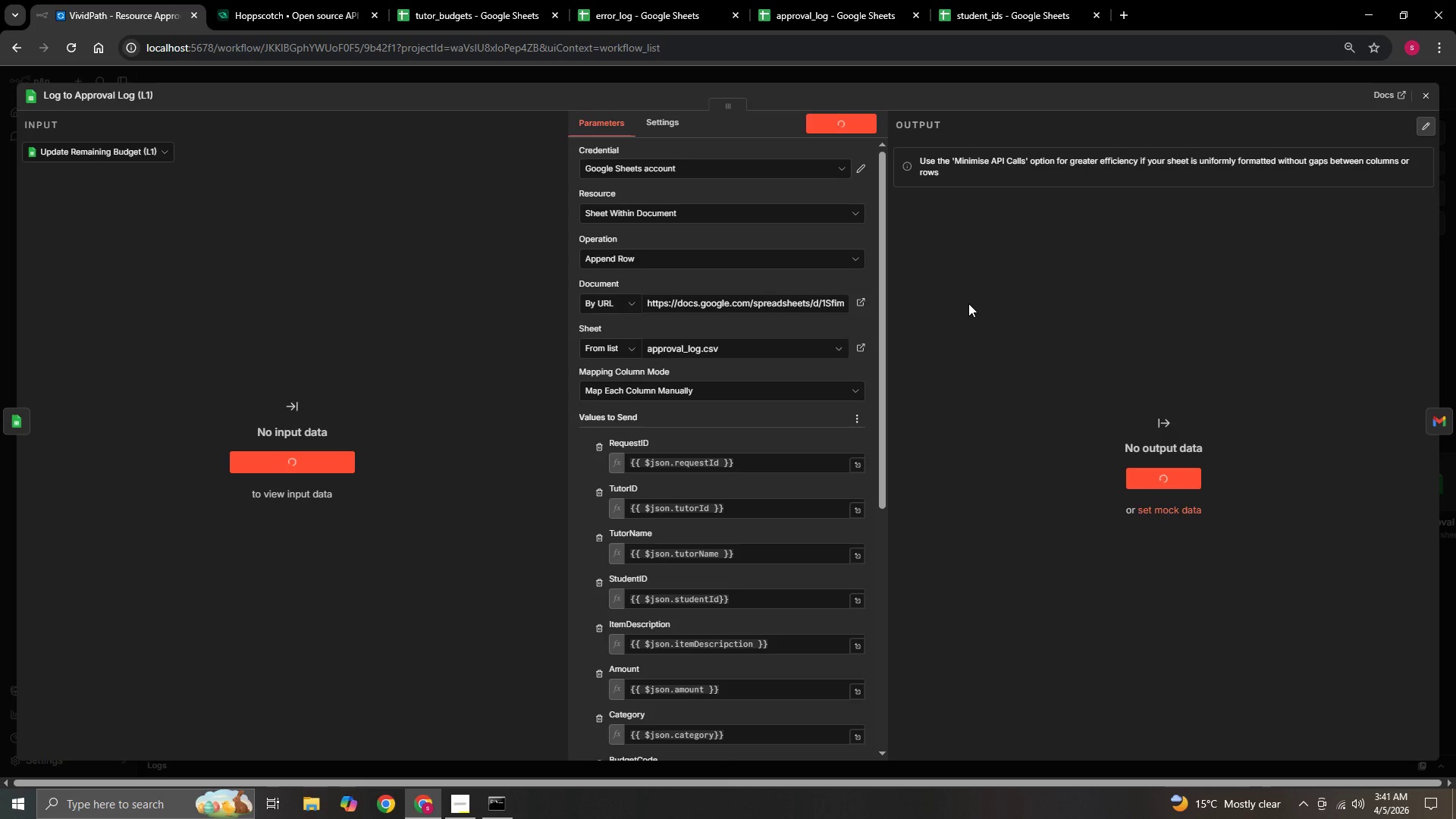 
wait(5.81)
 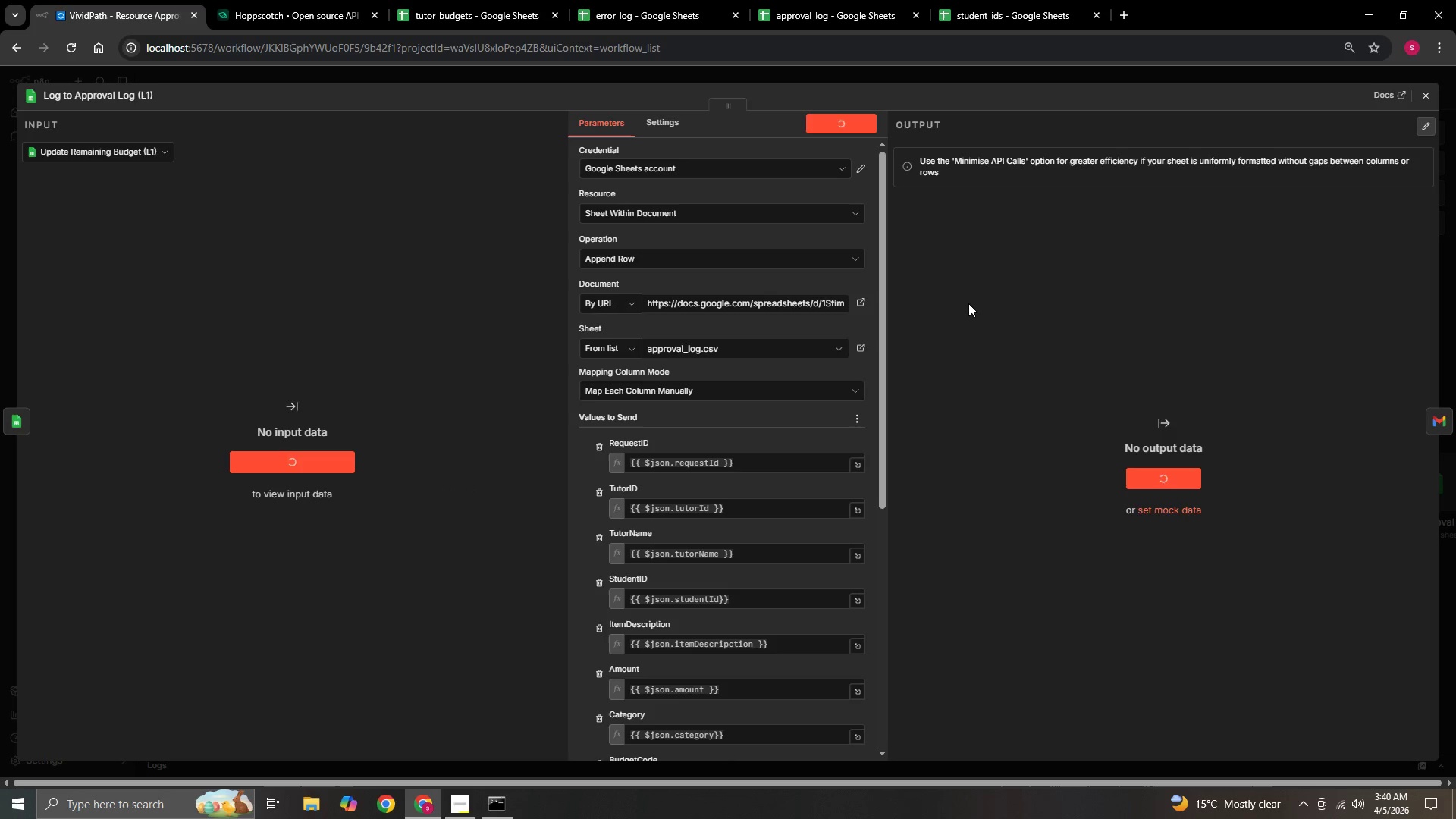 
left_click([833, 4])
 